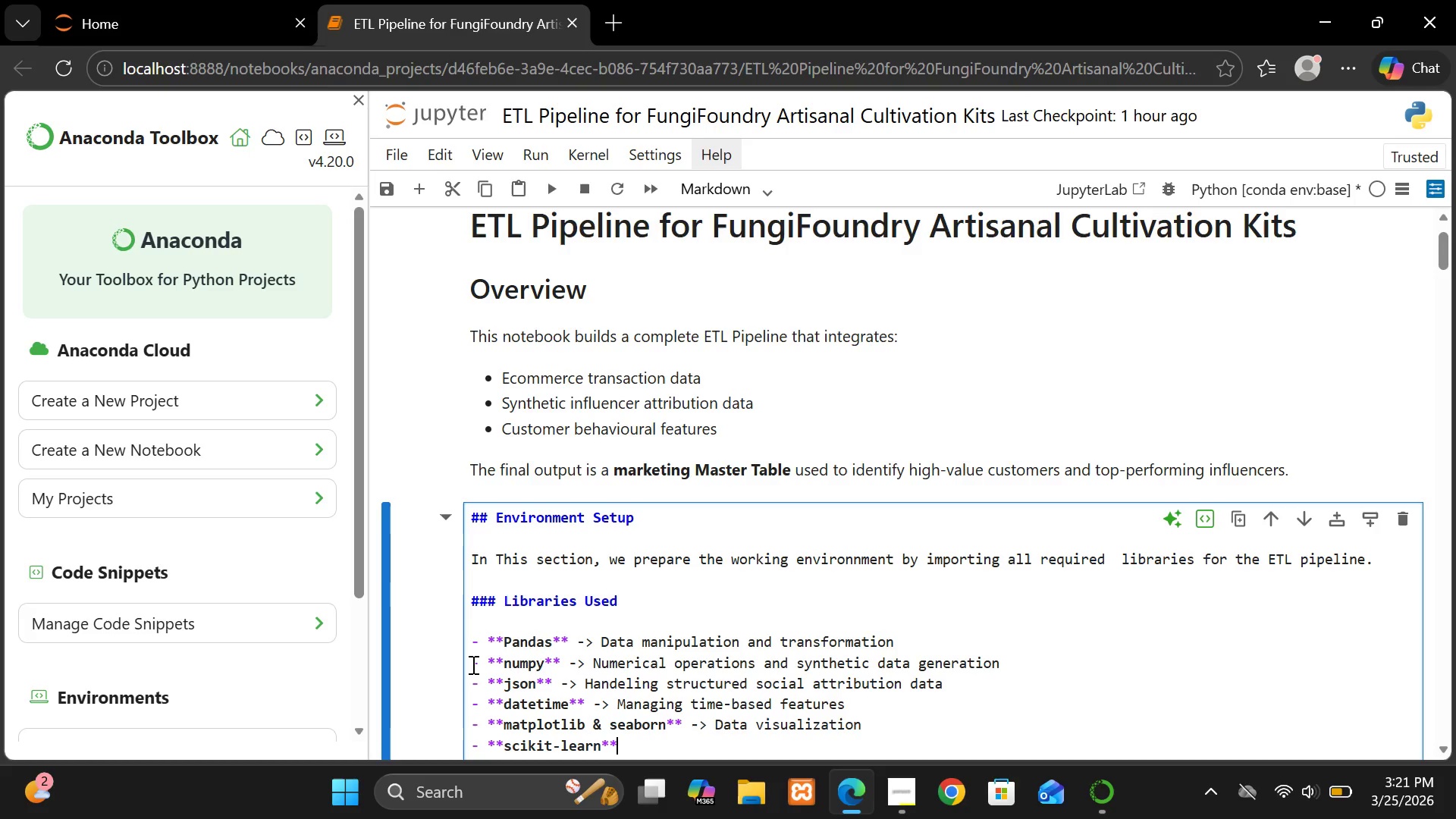 
type(** -> Machine la)
key(Backspace)
type(earninng)
 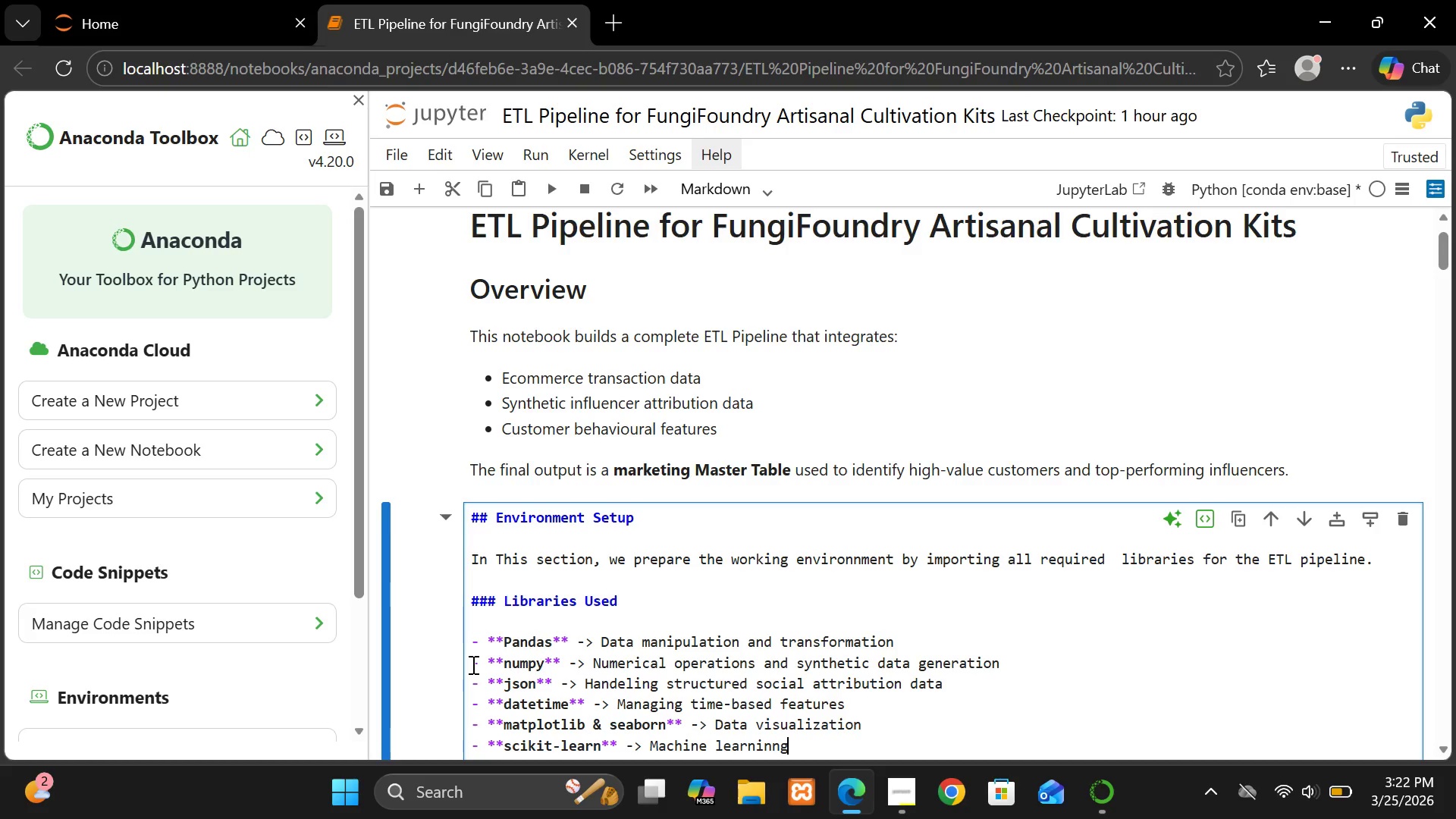 
type( ab)
key(Backspace)
type(nd evaluation)
 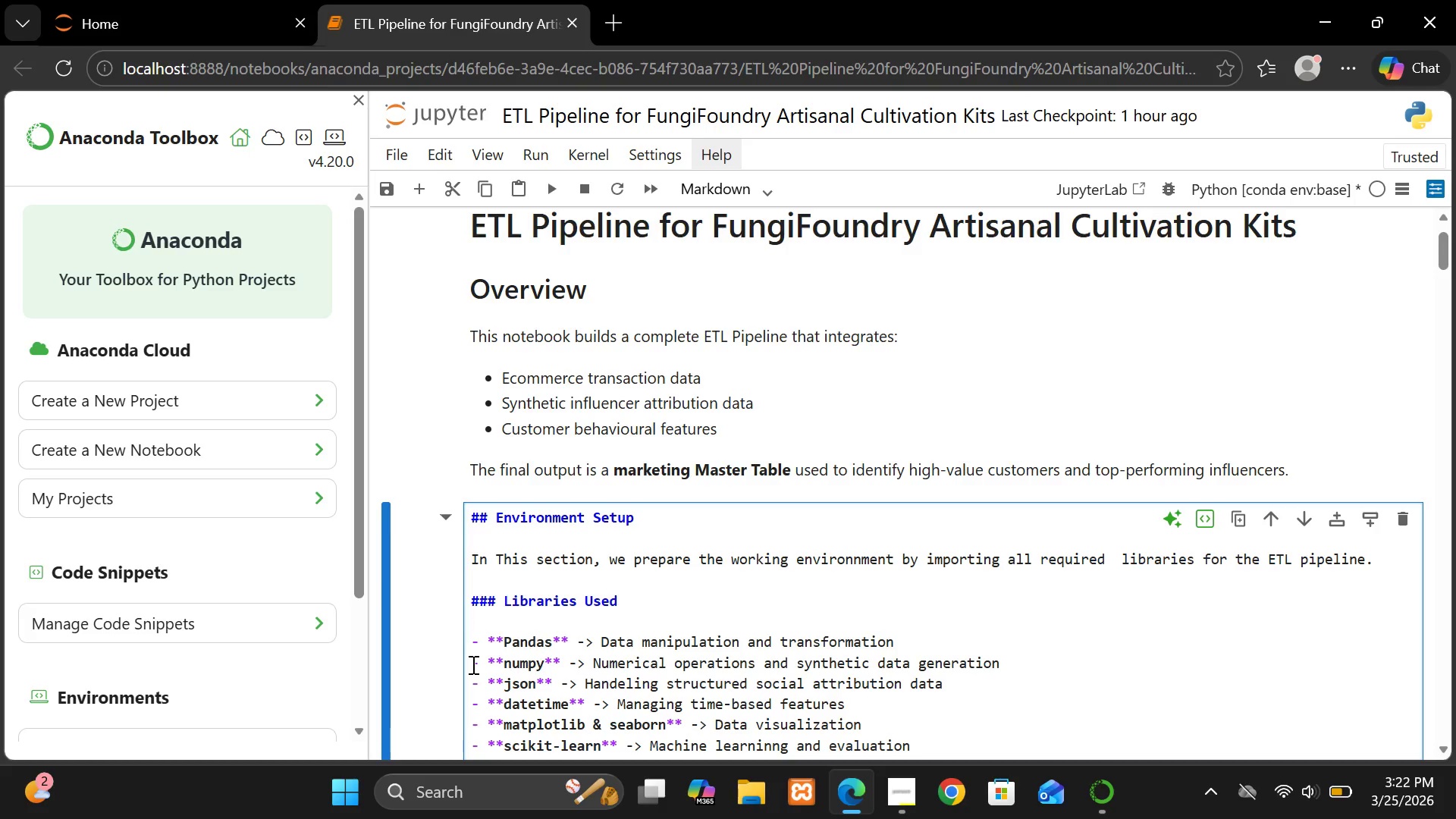 
type( tools)
 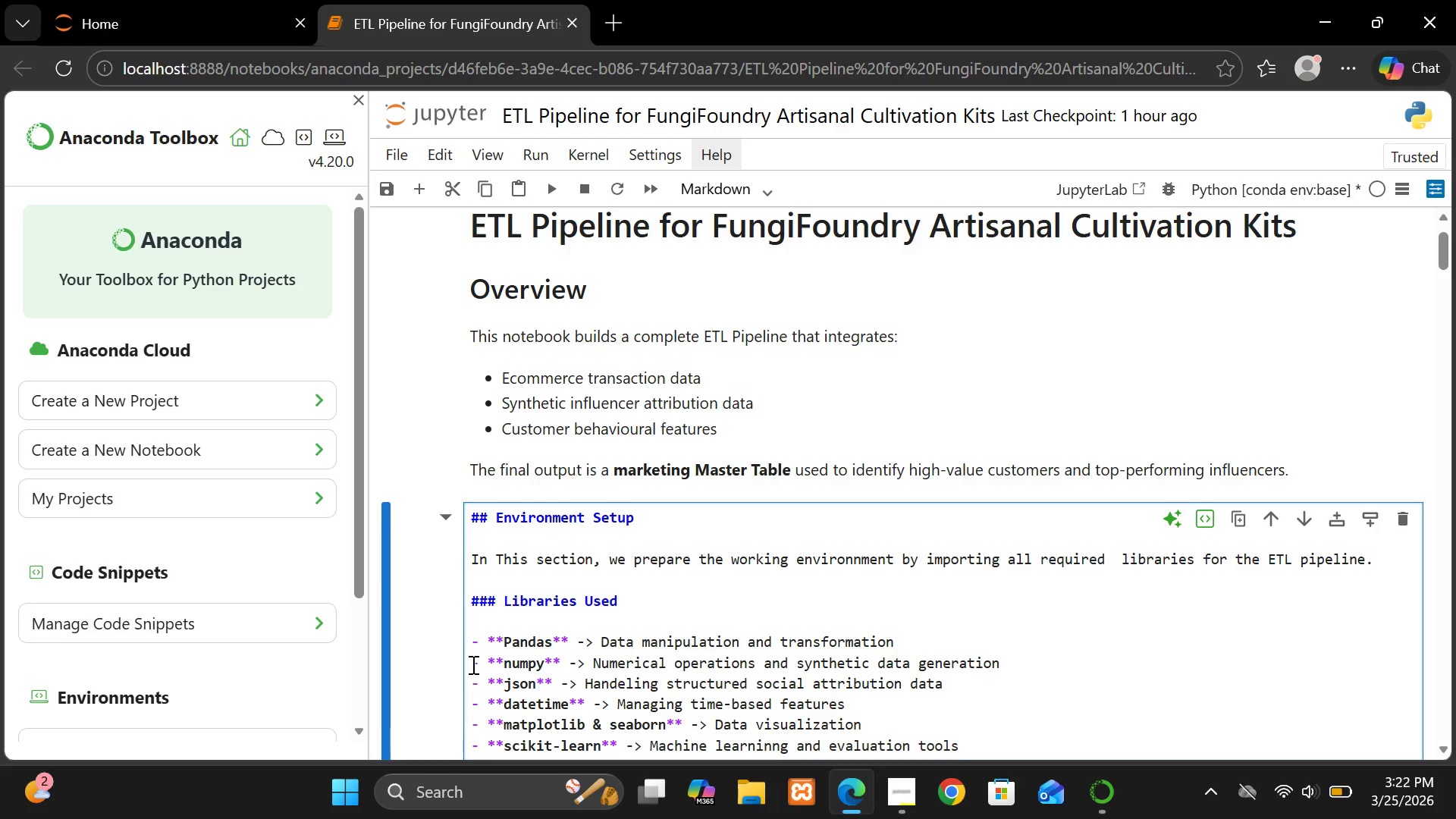 
key(Enter)
 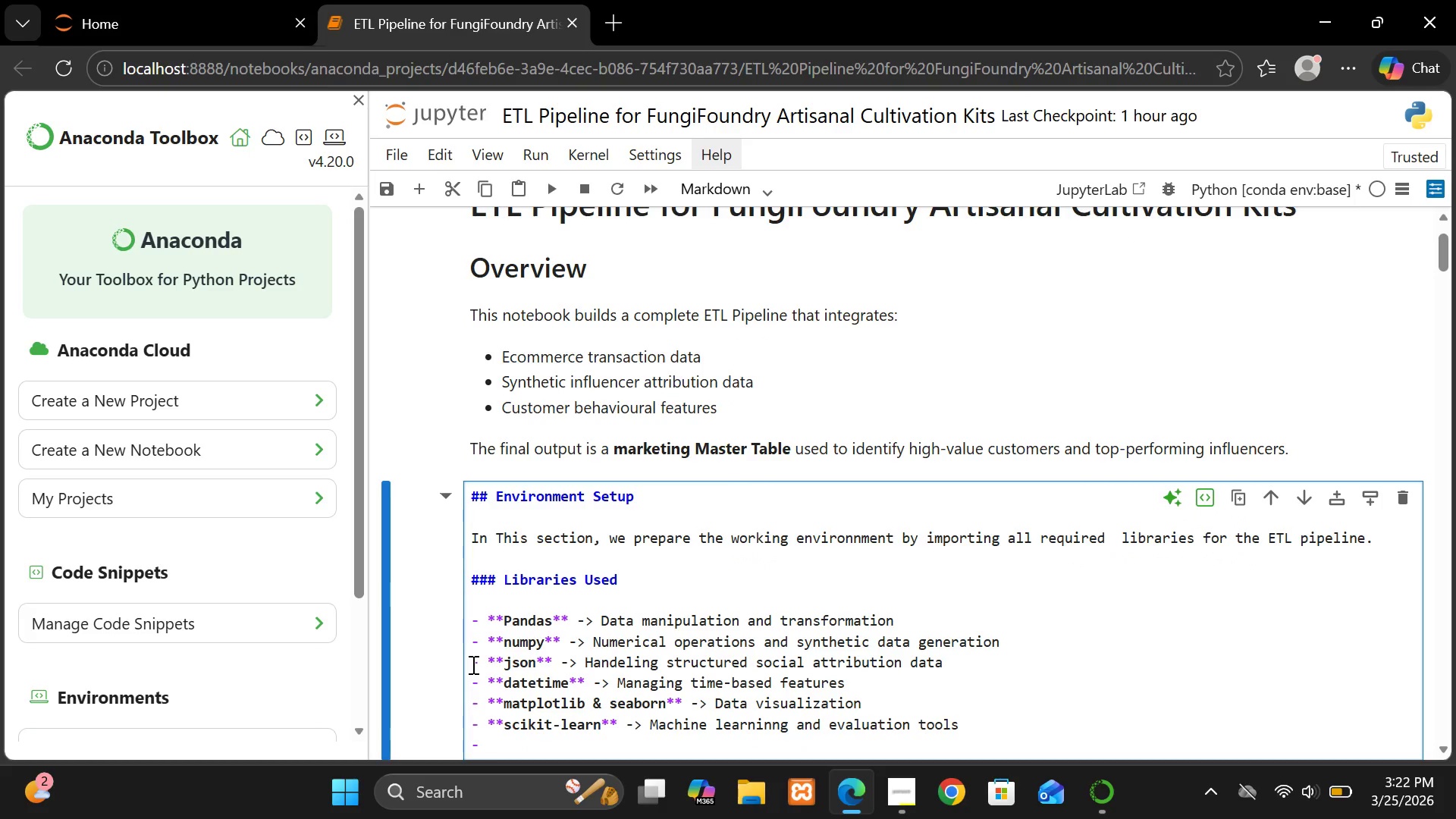 
type(**warnings** -> )
 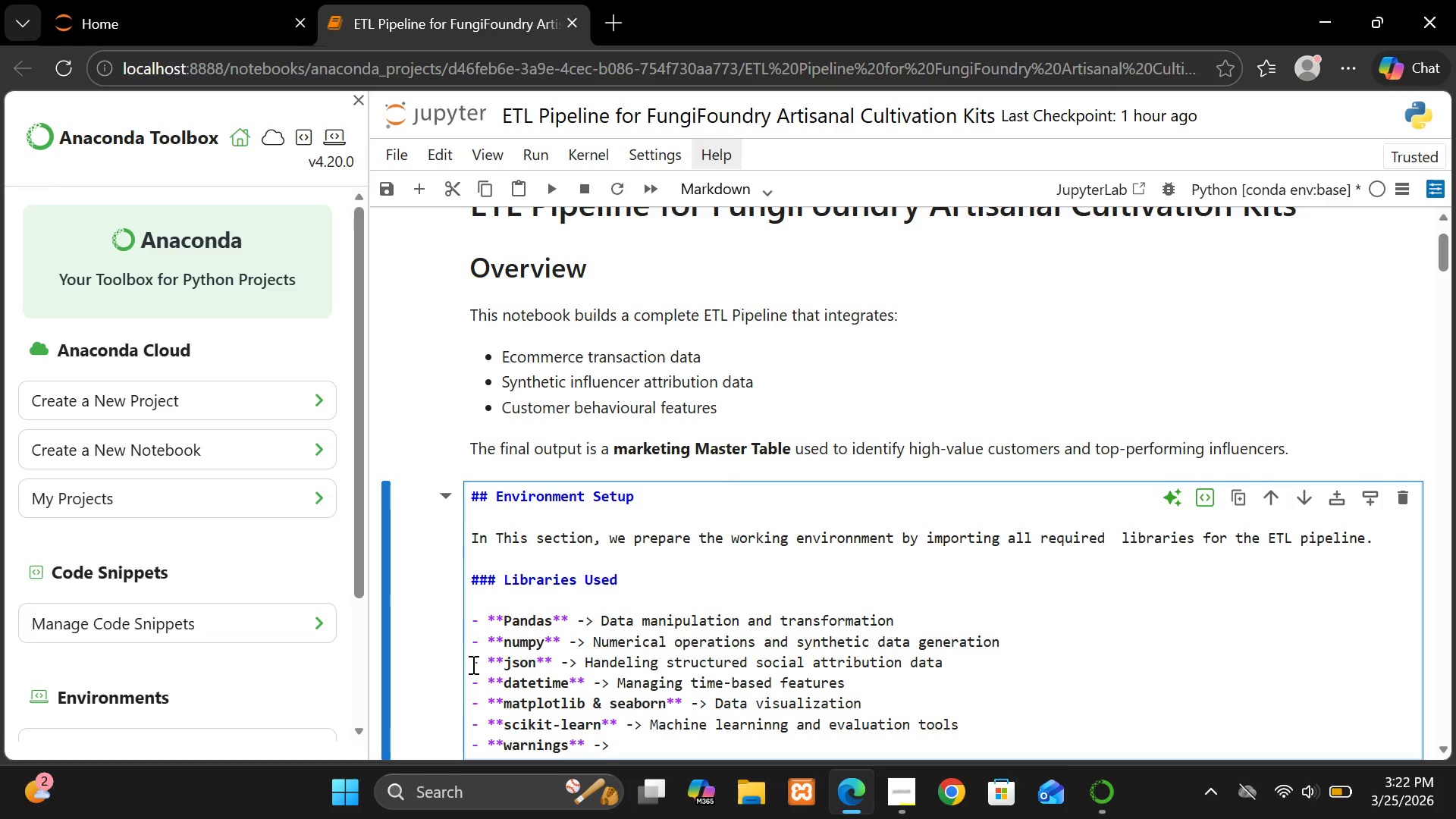 
type(Suo)
key(Backspace)
type(ppress unnecessary warnings for clean output)
 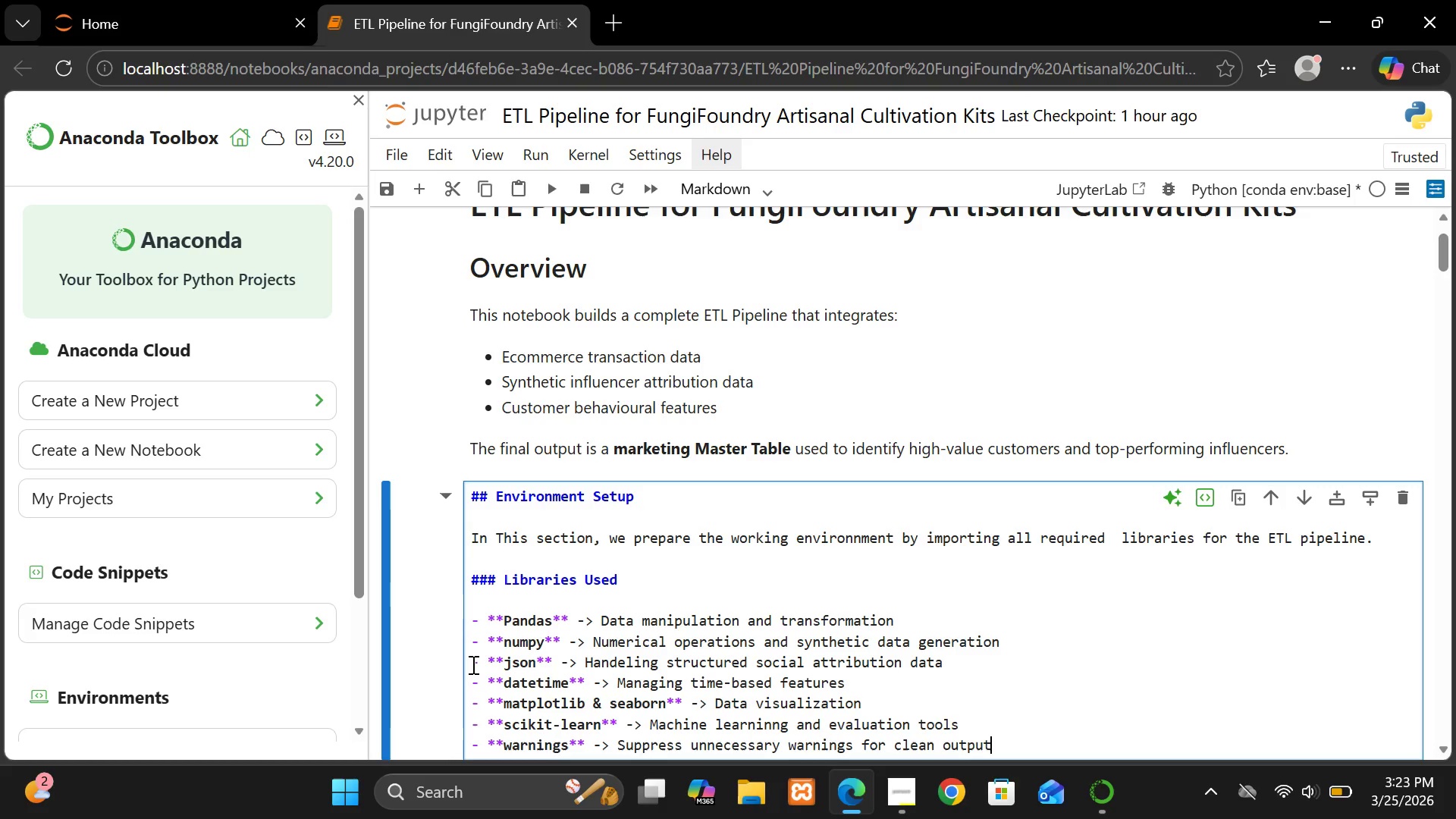 
key(Enter)
 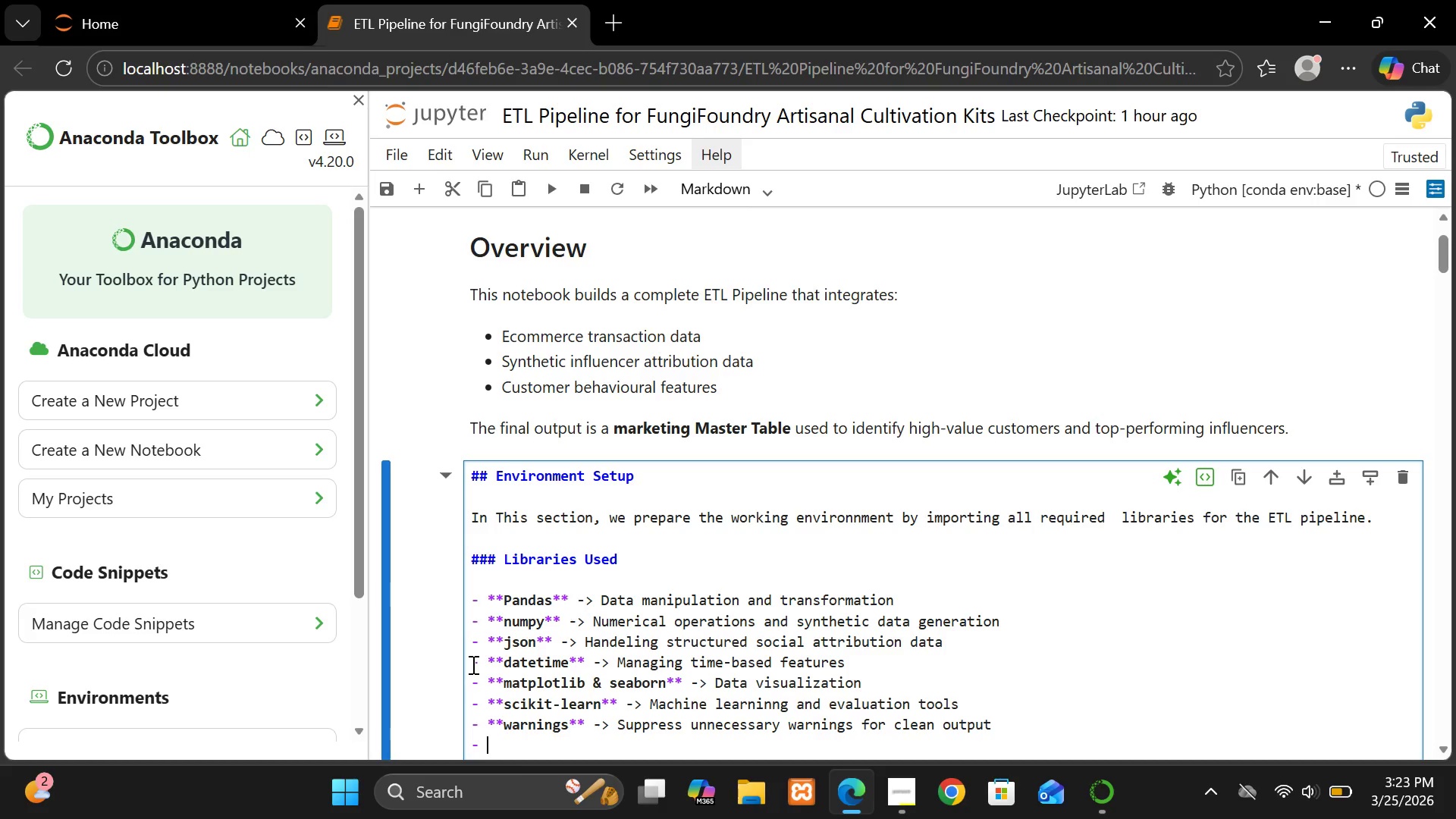 
key(Enter)
 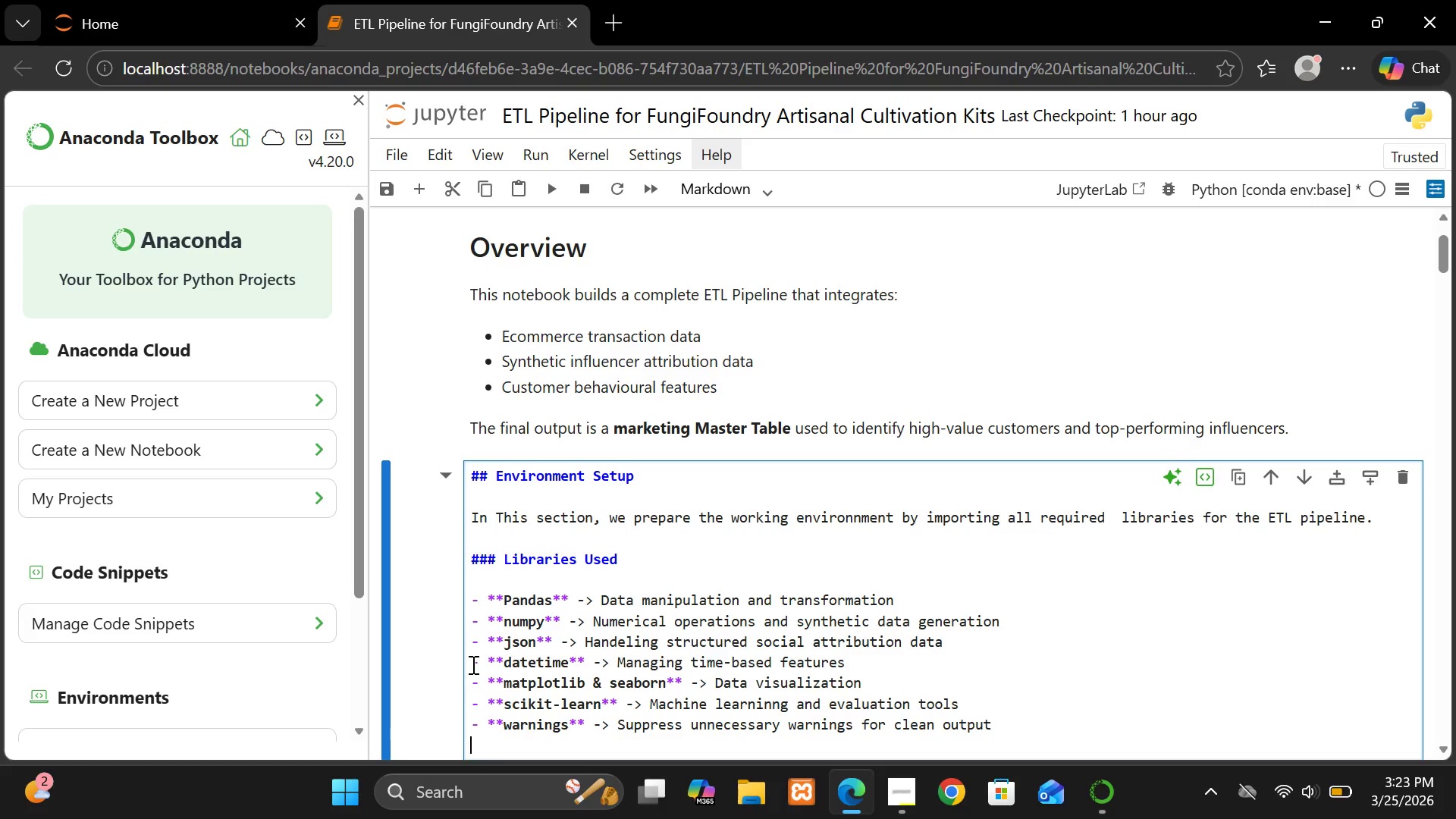 
key(Enter)
 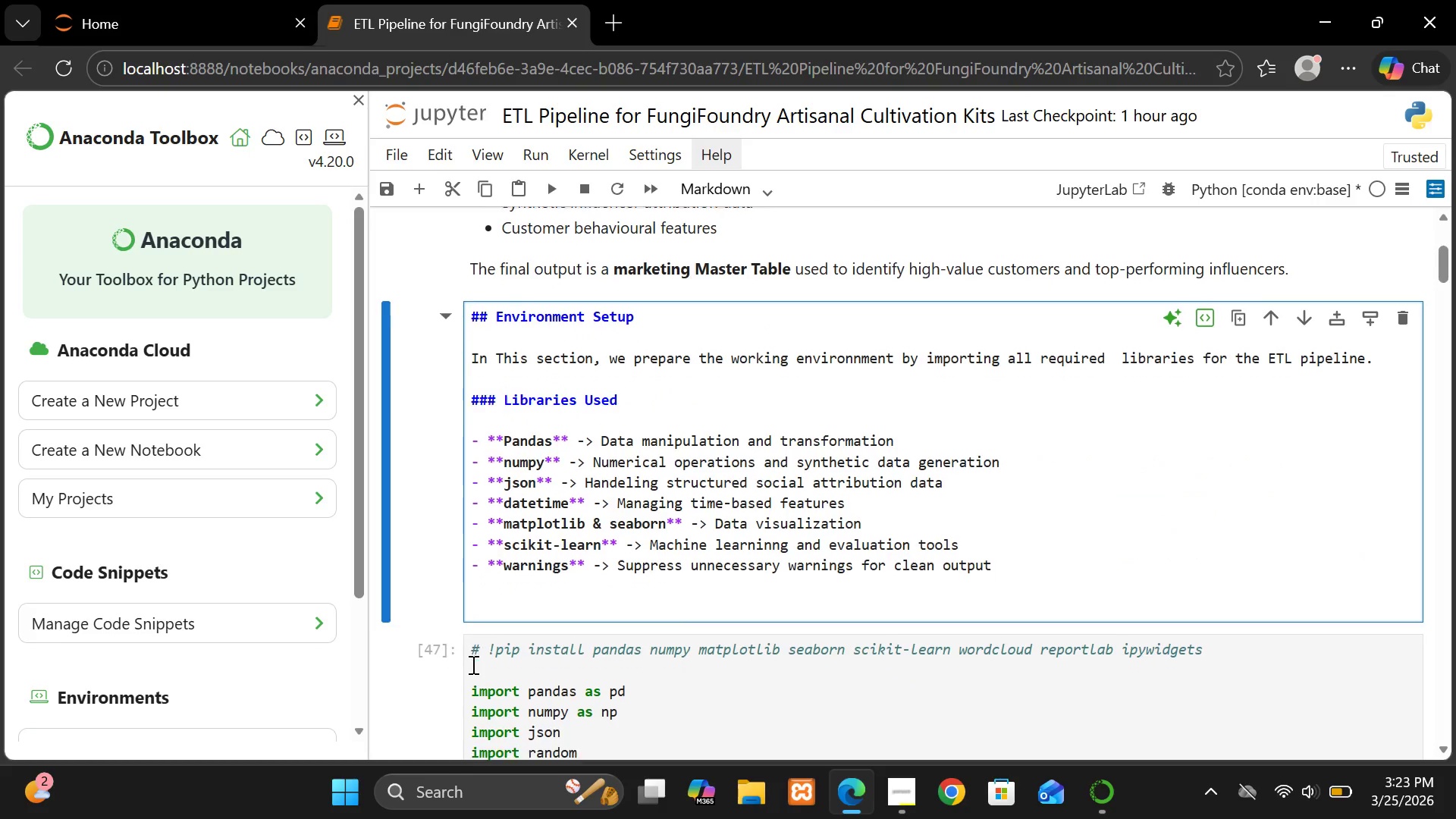 
wait(6.25)
 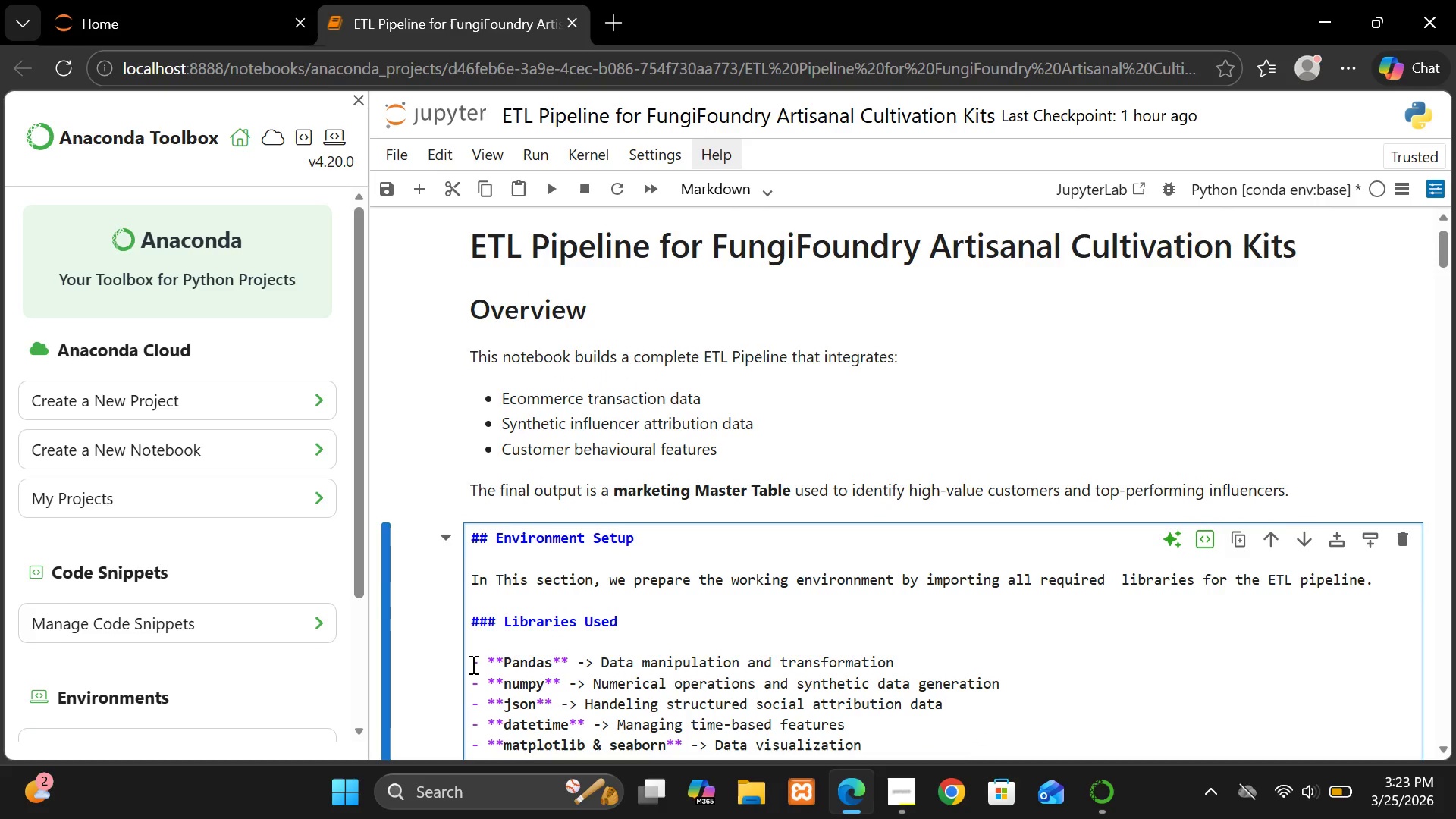 
hold_key(key=ShiftLeft, duration=1.5)
 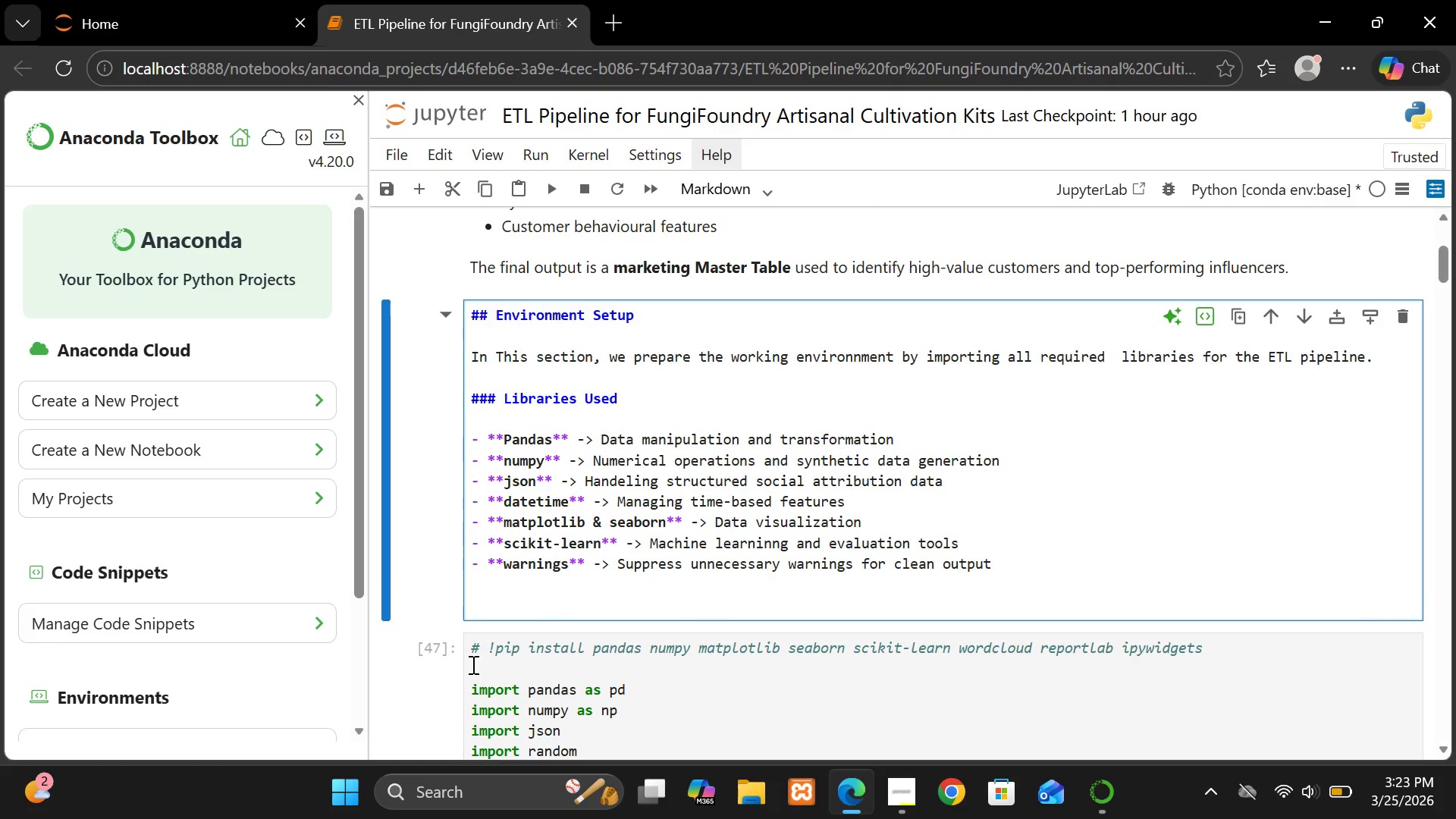 
hold_key(key=ShiftLeft, duration=1.5)
 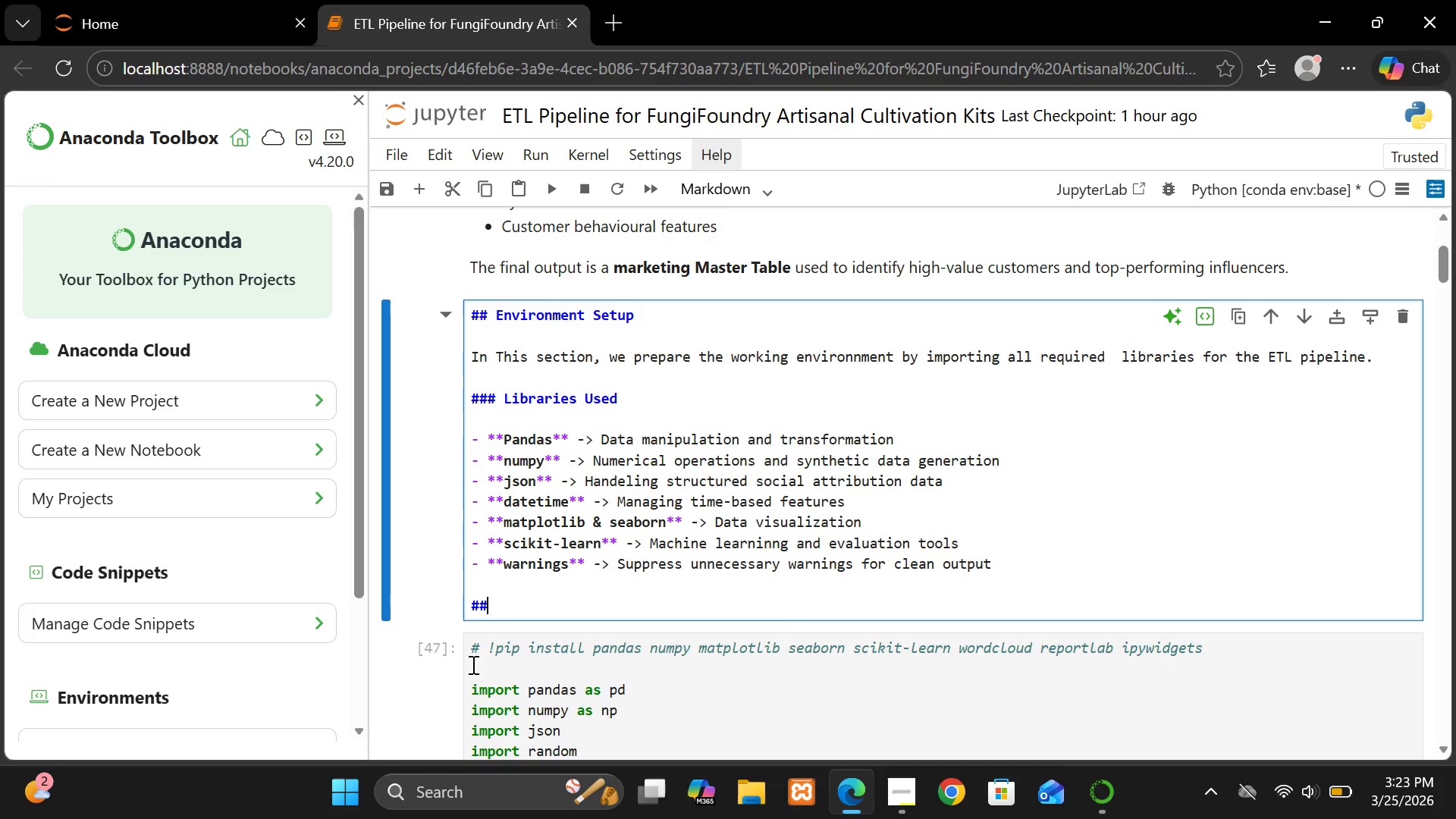 
type(### Oblkkk)
key(Backspace)
key(Backspace)
key(Backspace)
key(Backspace)
type(jective )
 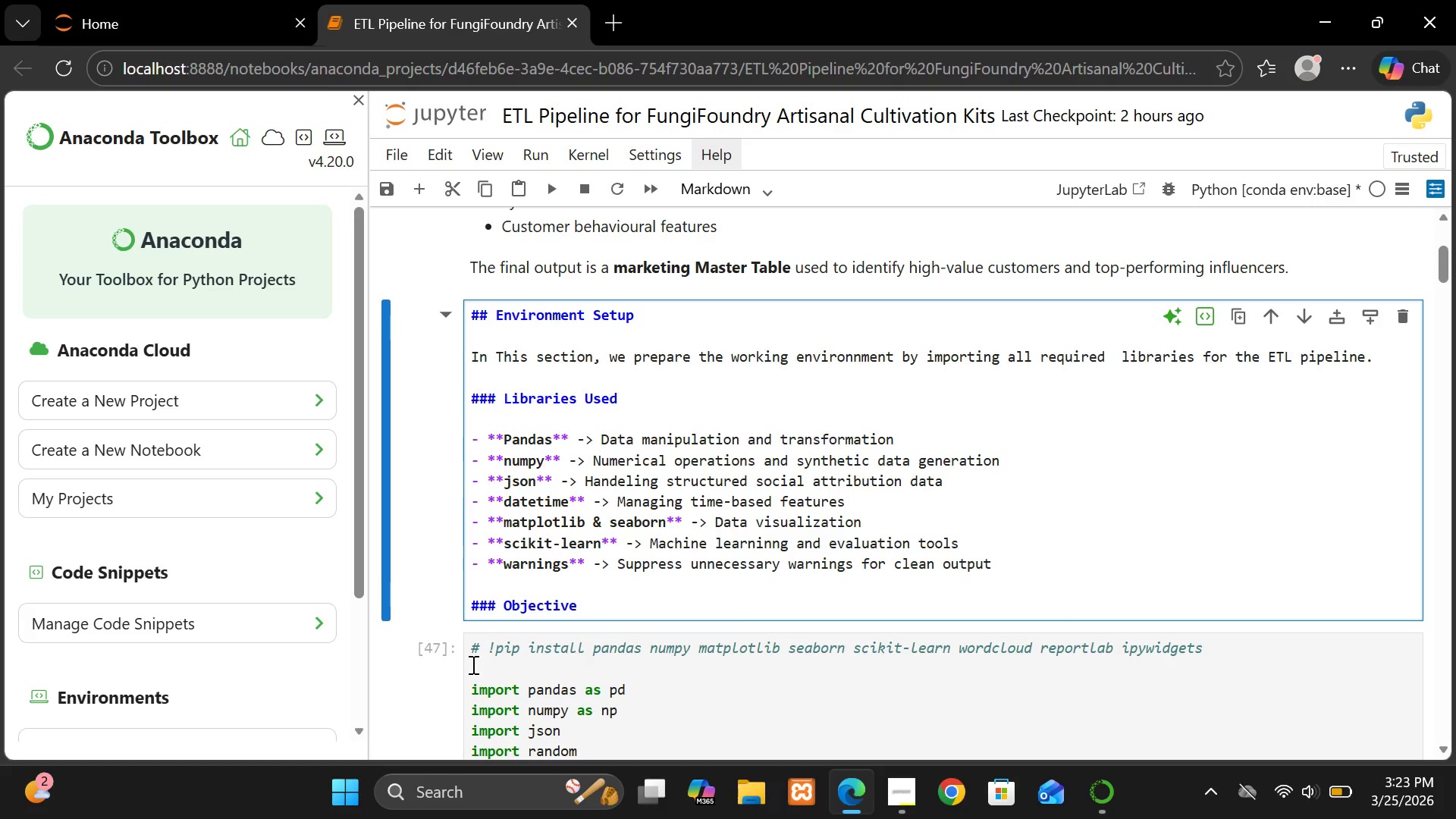 
key(Enter)
 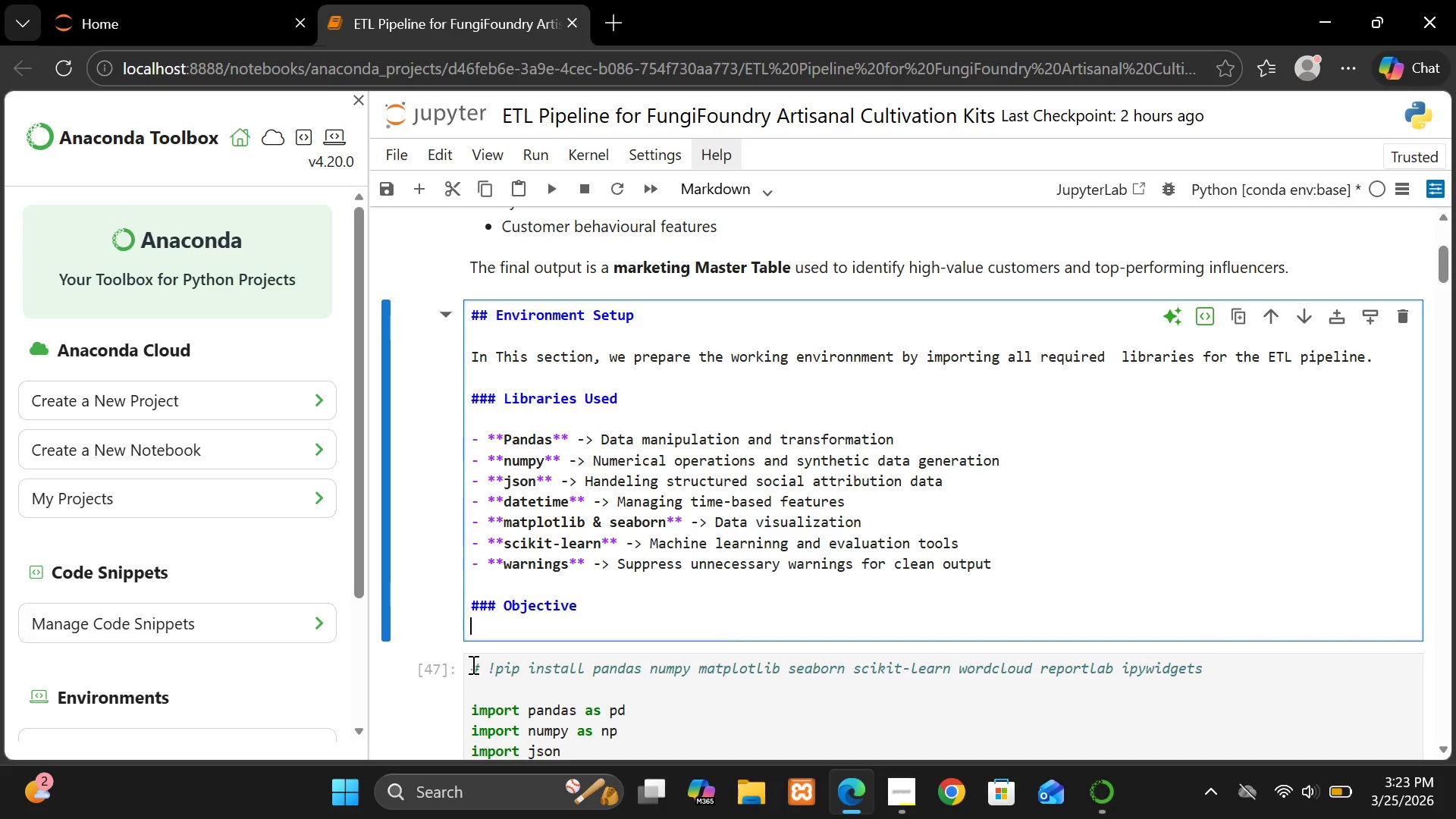 
key(Enter)
 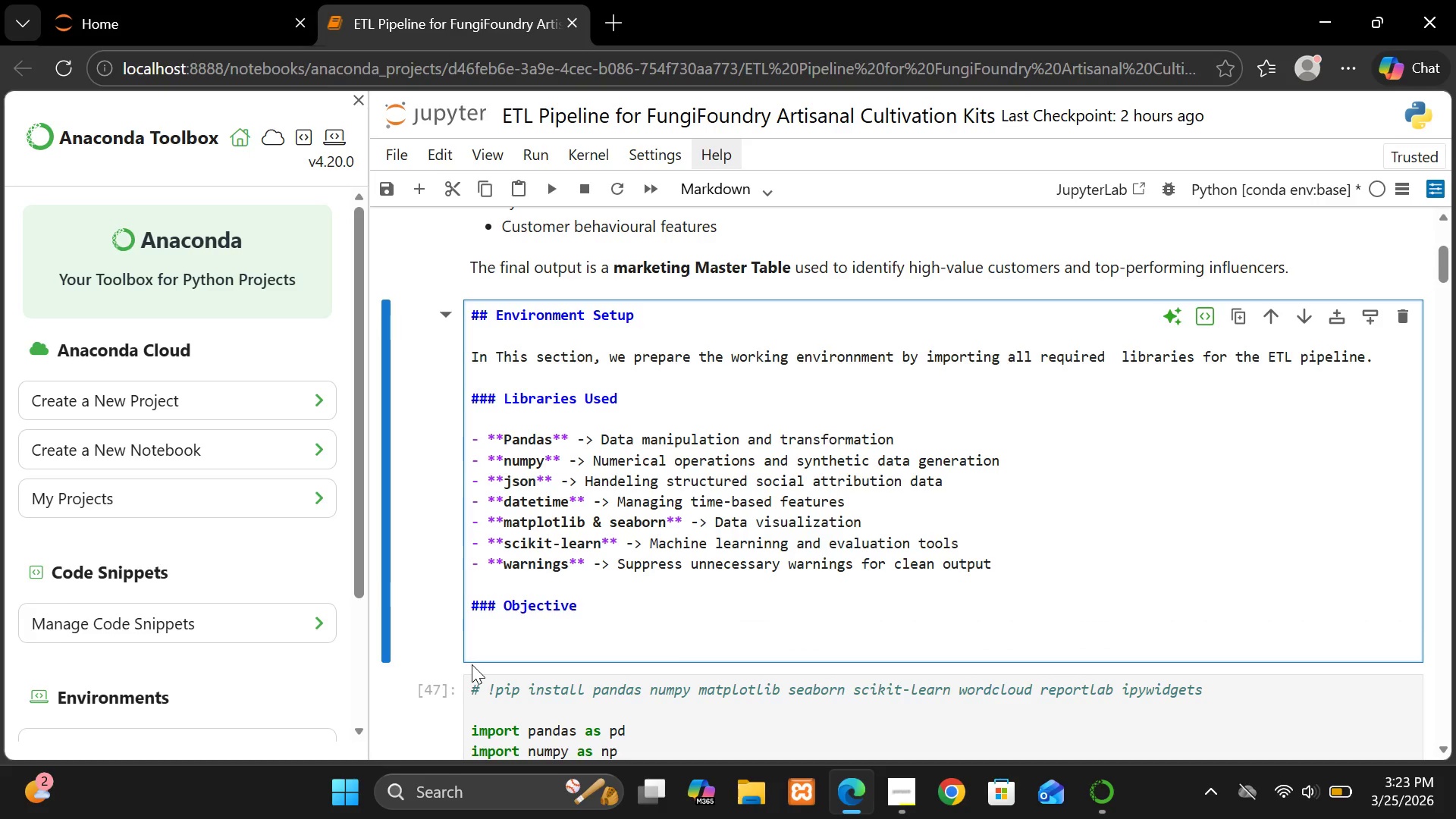 
type(Ensut)
key(Backspace)
type(re the envirom )
key(Backspace)
type(ent is fully configure)
 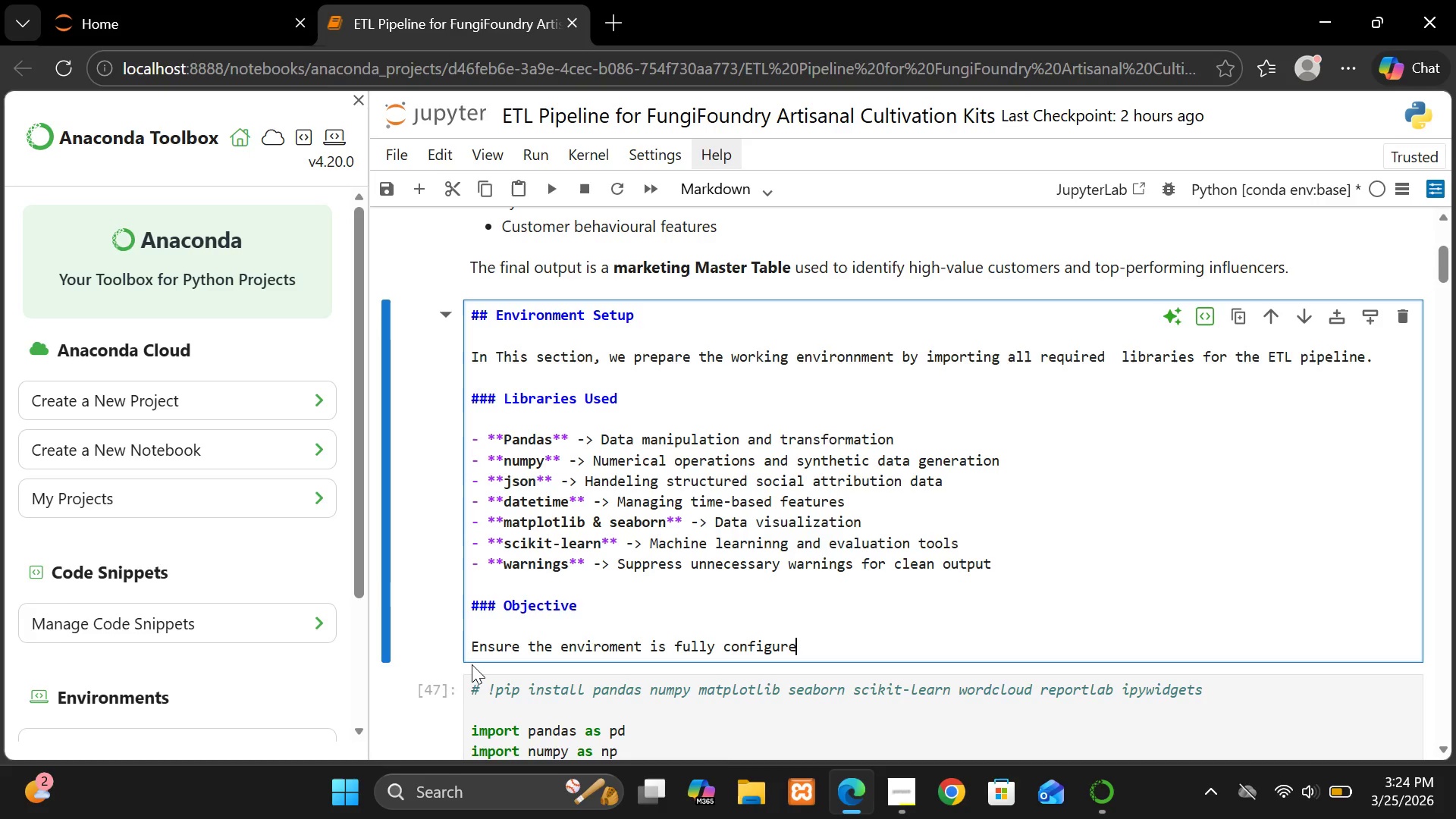 
type(d to:)
 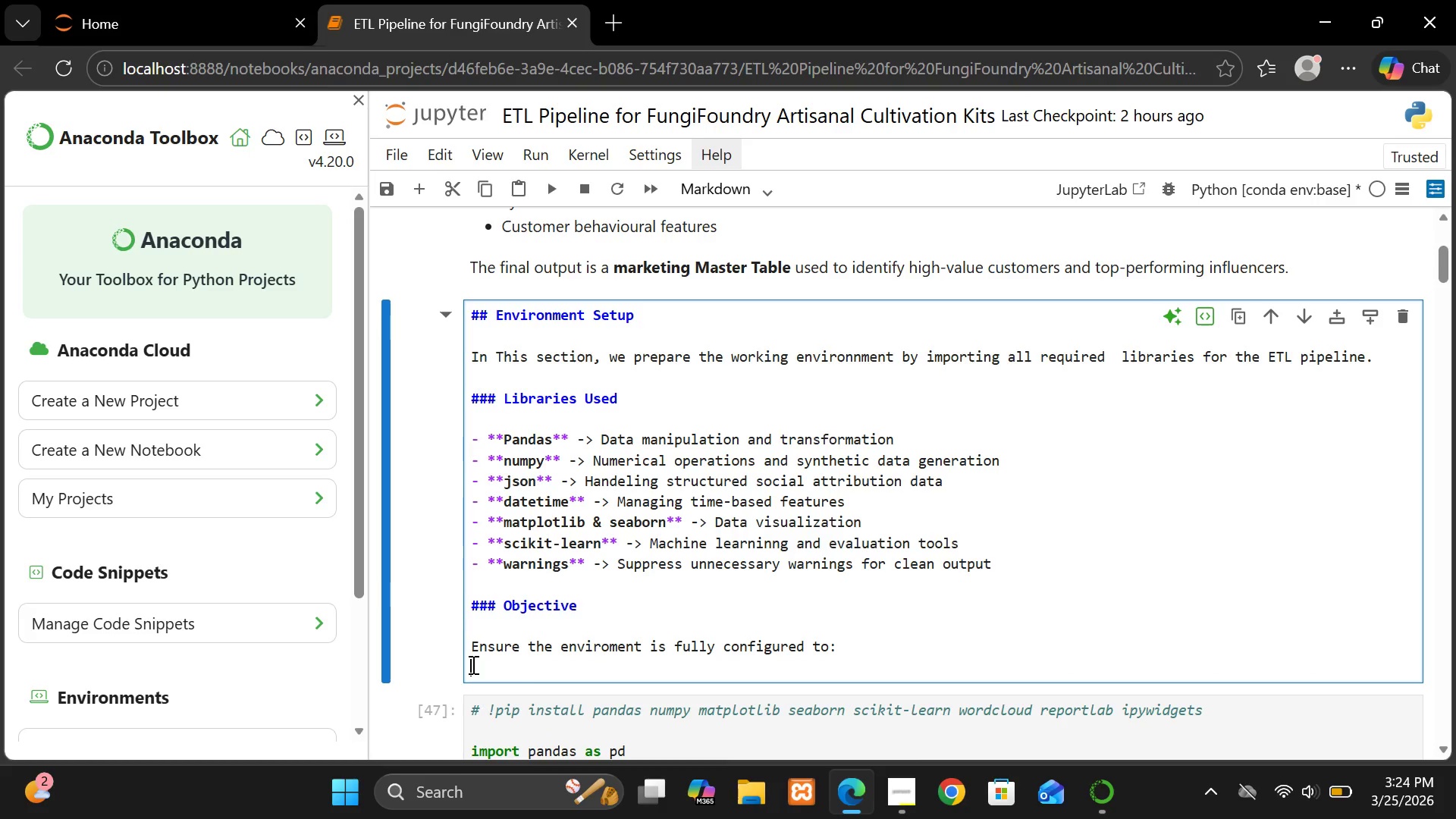 
 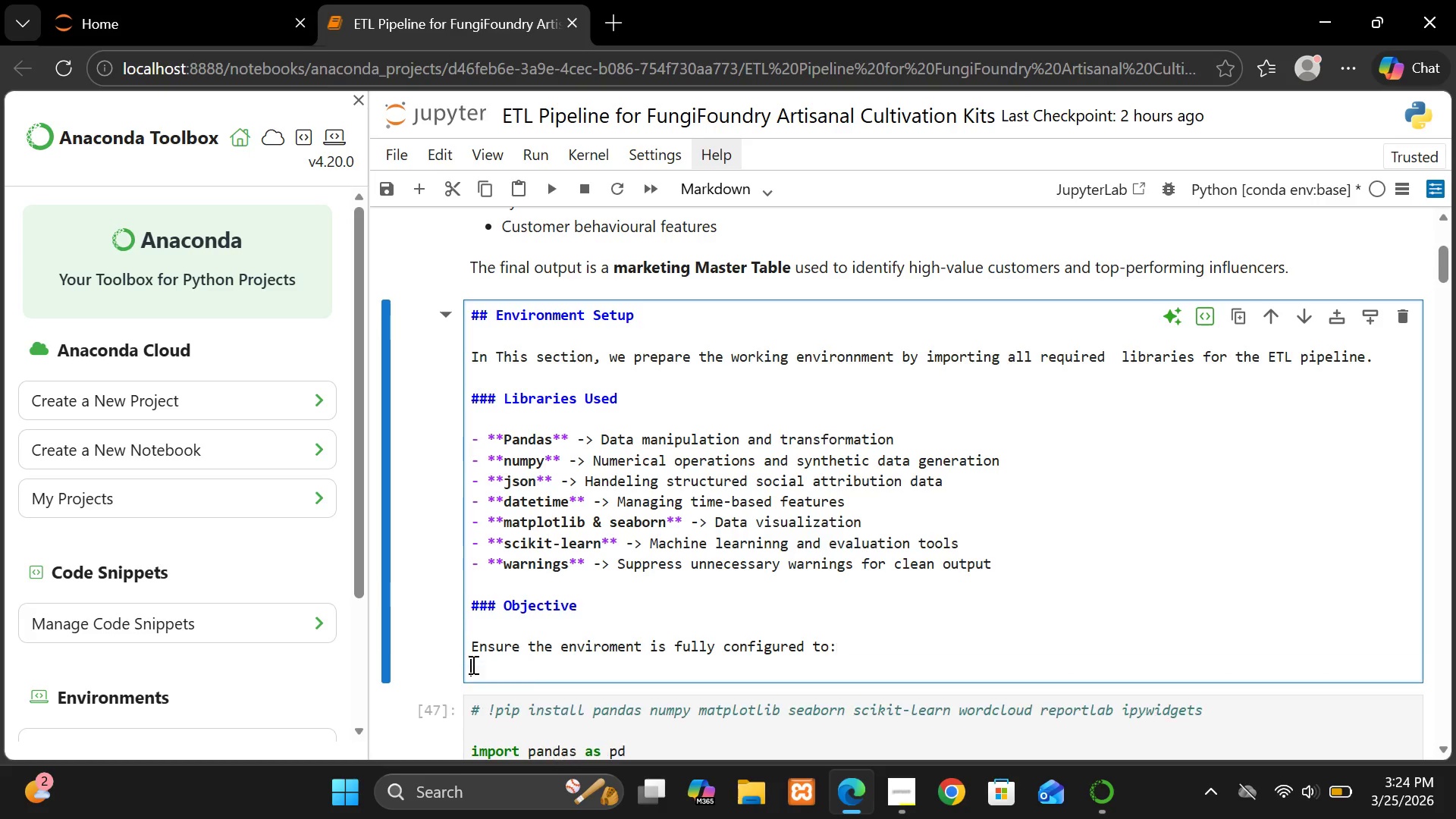 
key(Enter)
 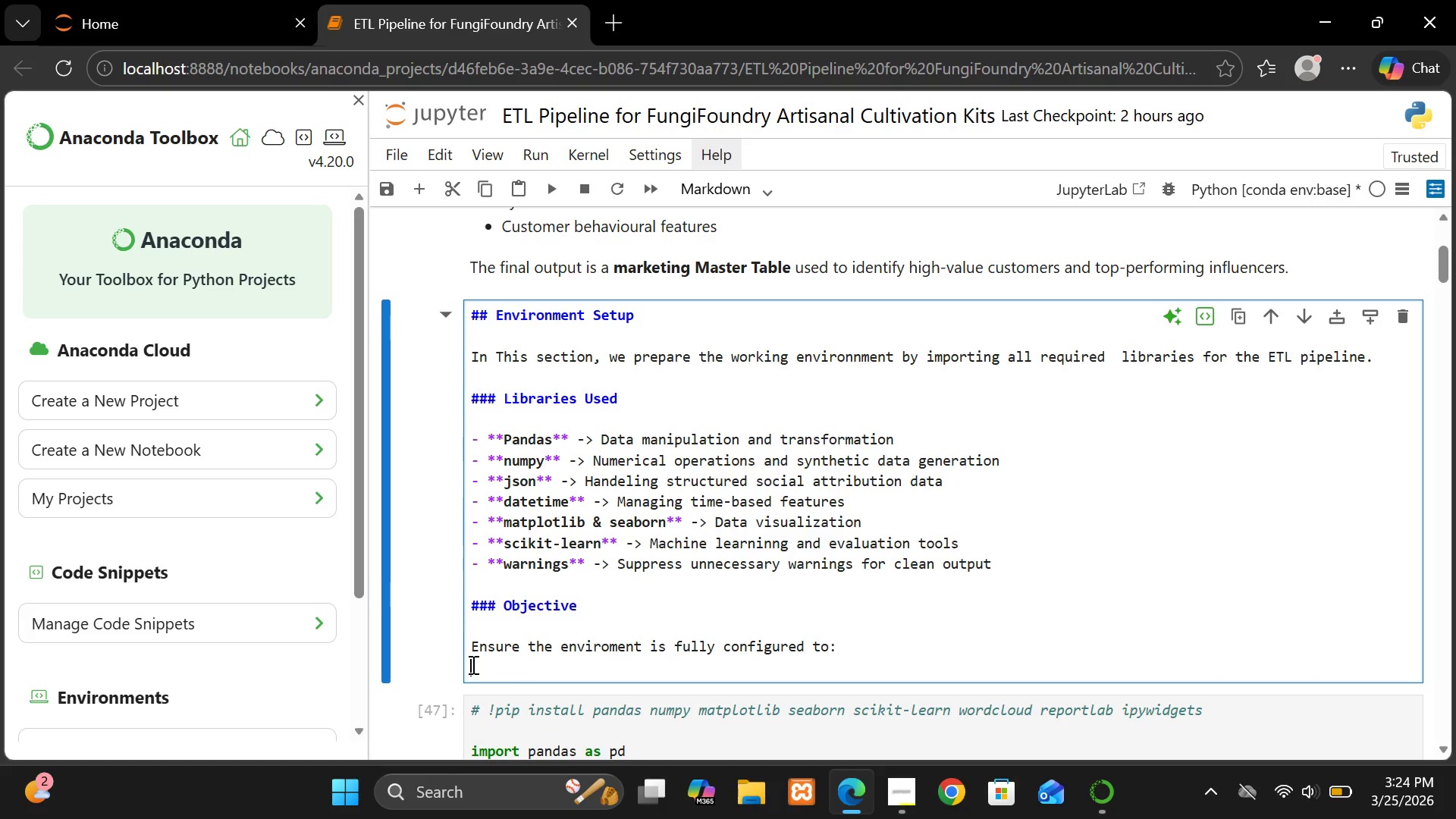 
type(- Handle large datasets effu)
key(Backspace)
type(i)
 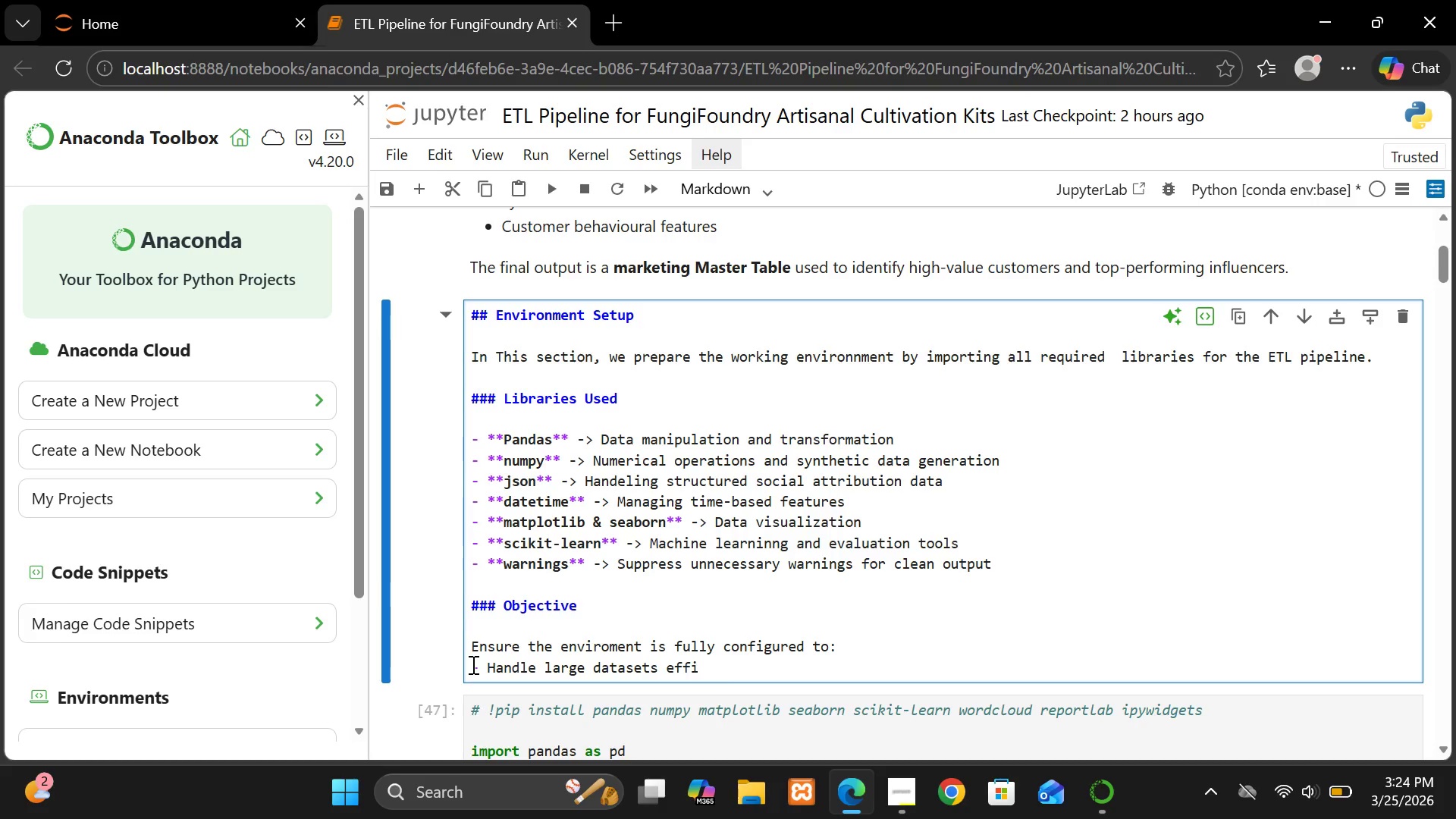 
type(cien)
key(Backspace)
key(Backspace)
type(ntly)
 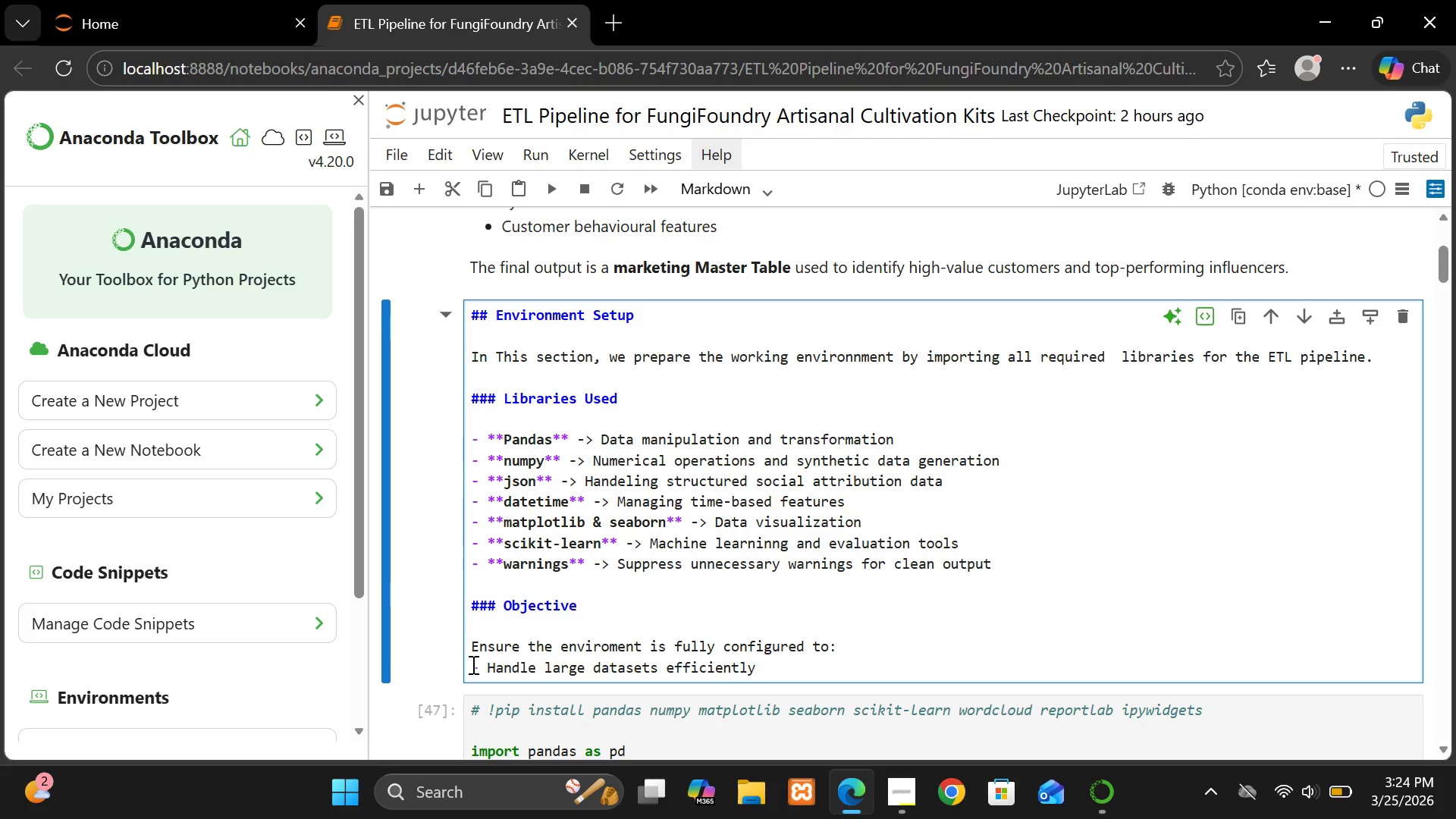 
hold_key(key=E, duration=12.02)
 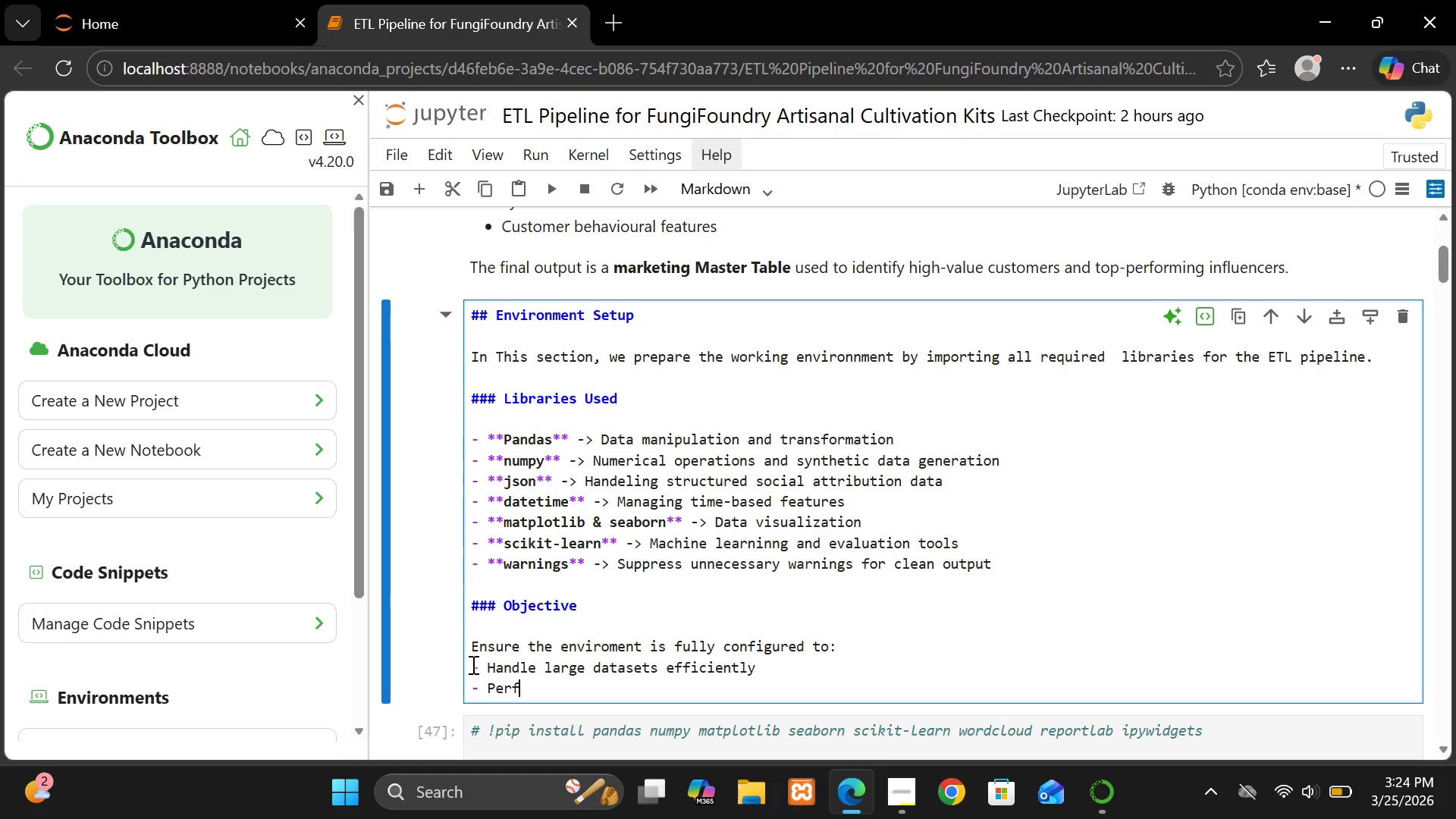 
key(Enter)
 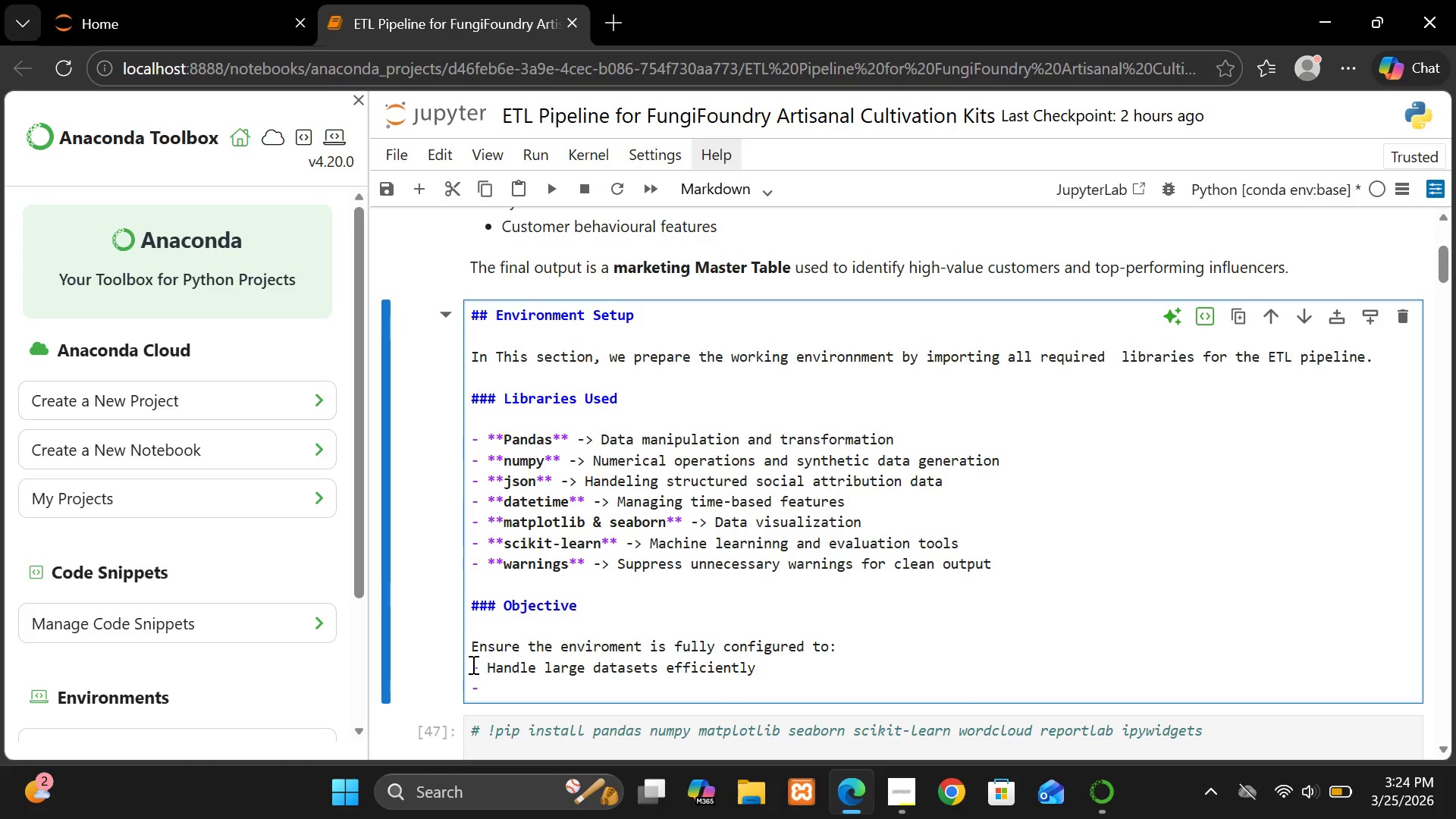 
type(Prform transg)
key(Backspace)
type(forms and featuer)
key(Backspace)
key(Backspace)
type(e)
key(Backspace)
type(re engineering)
 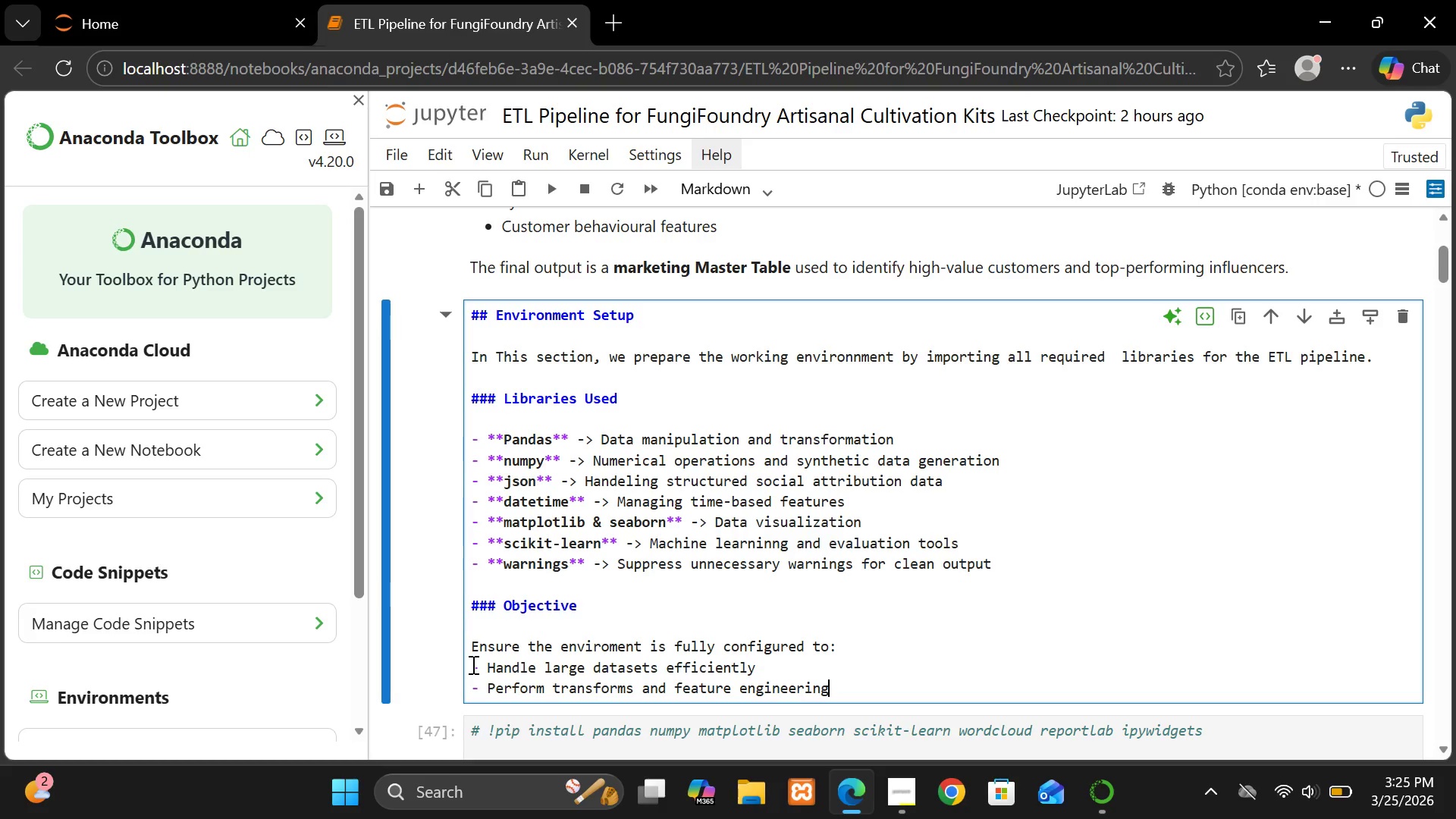 
key(Enter)
 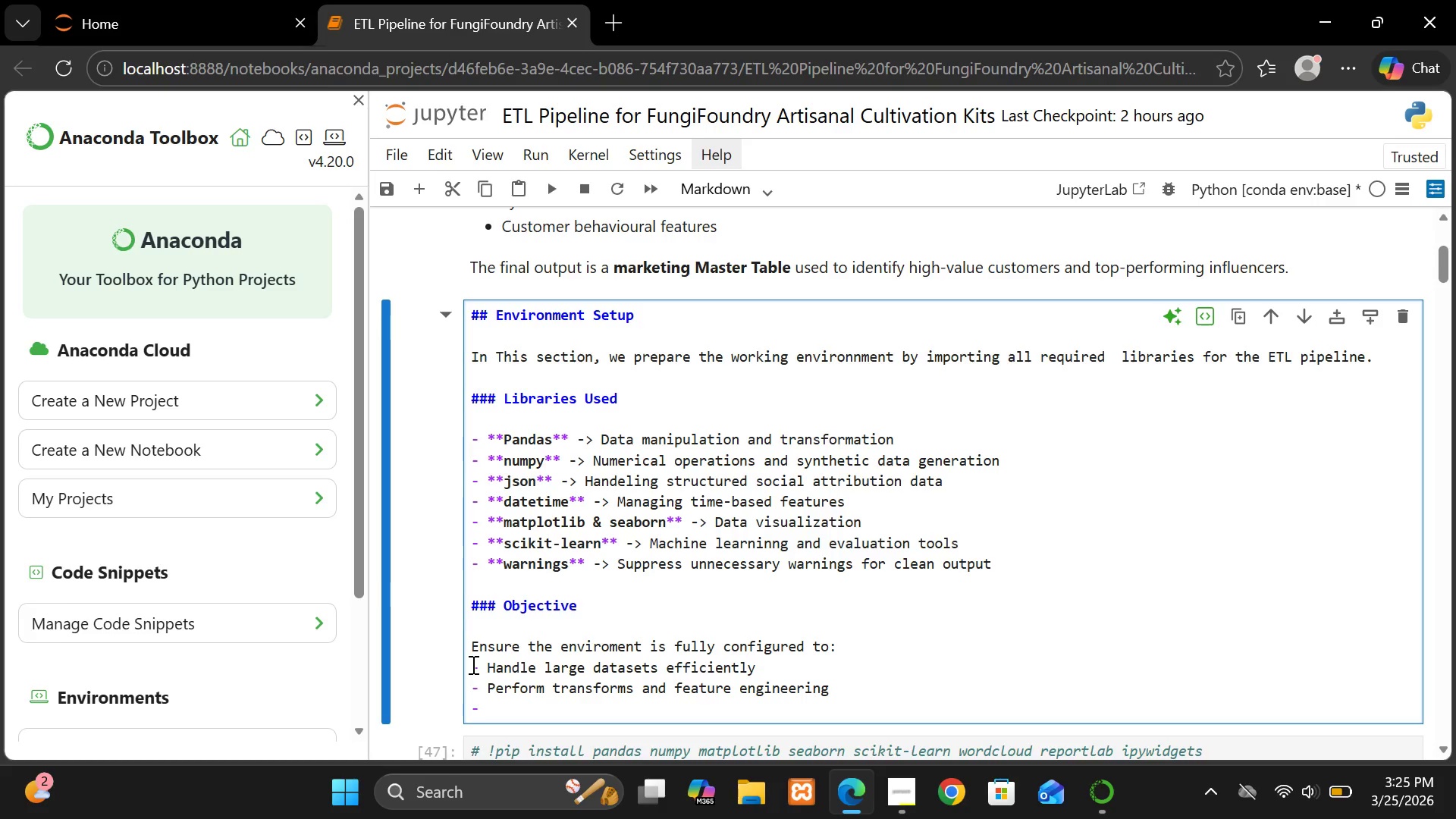 
type(Support)
key(Backspace)
 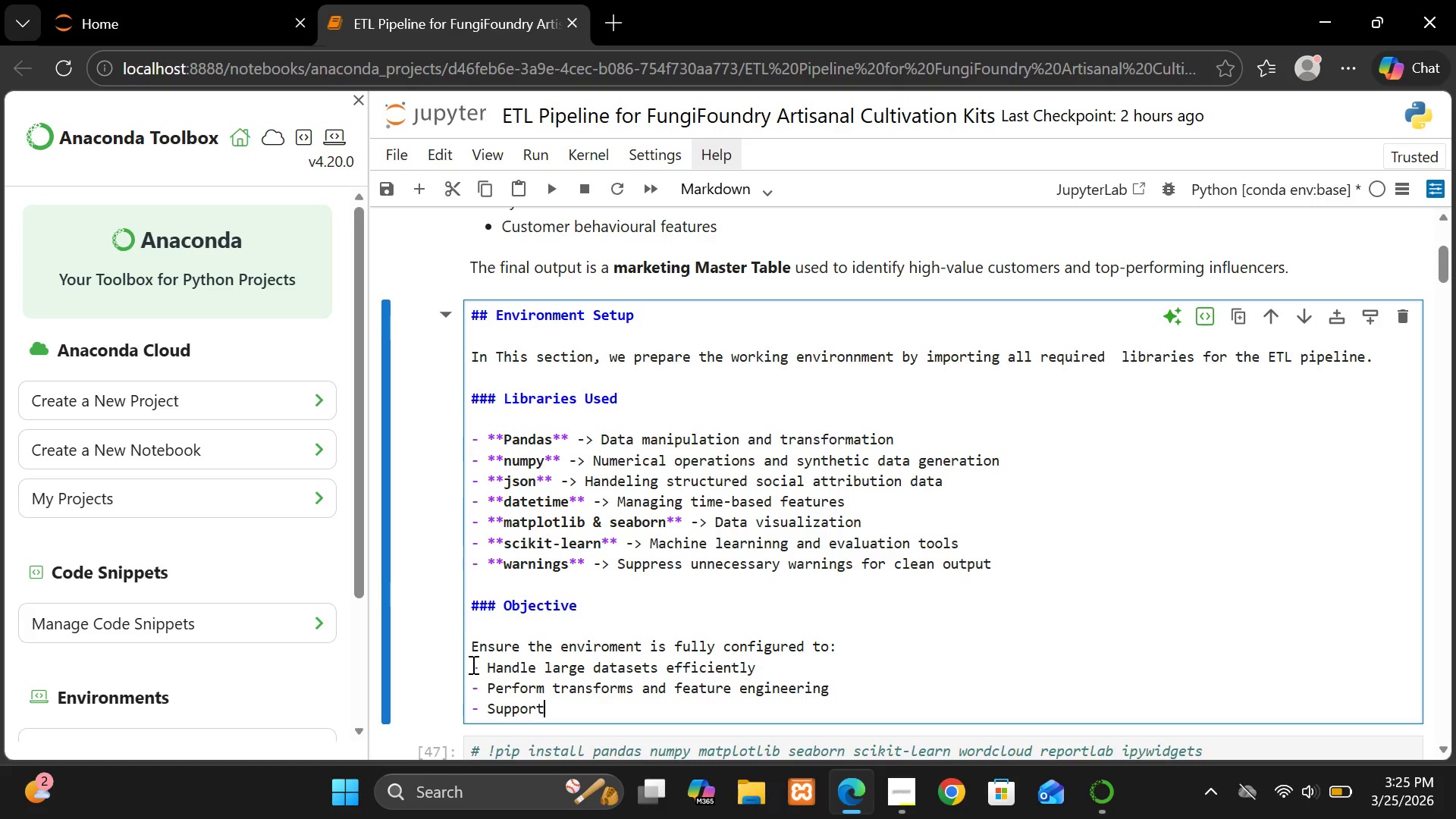 
hold_key(key=T, duration=24.86)
 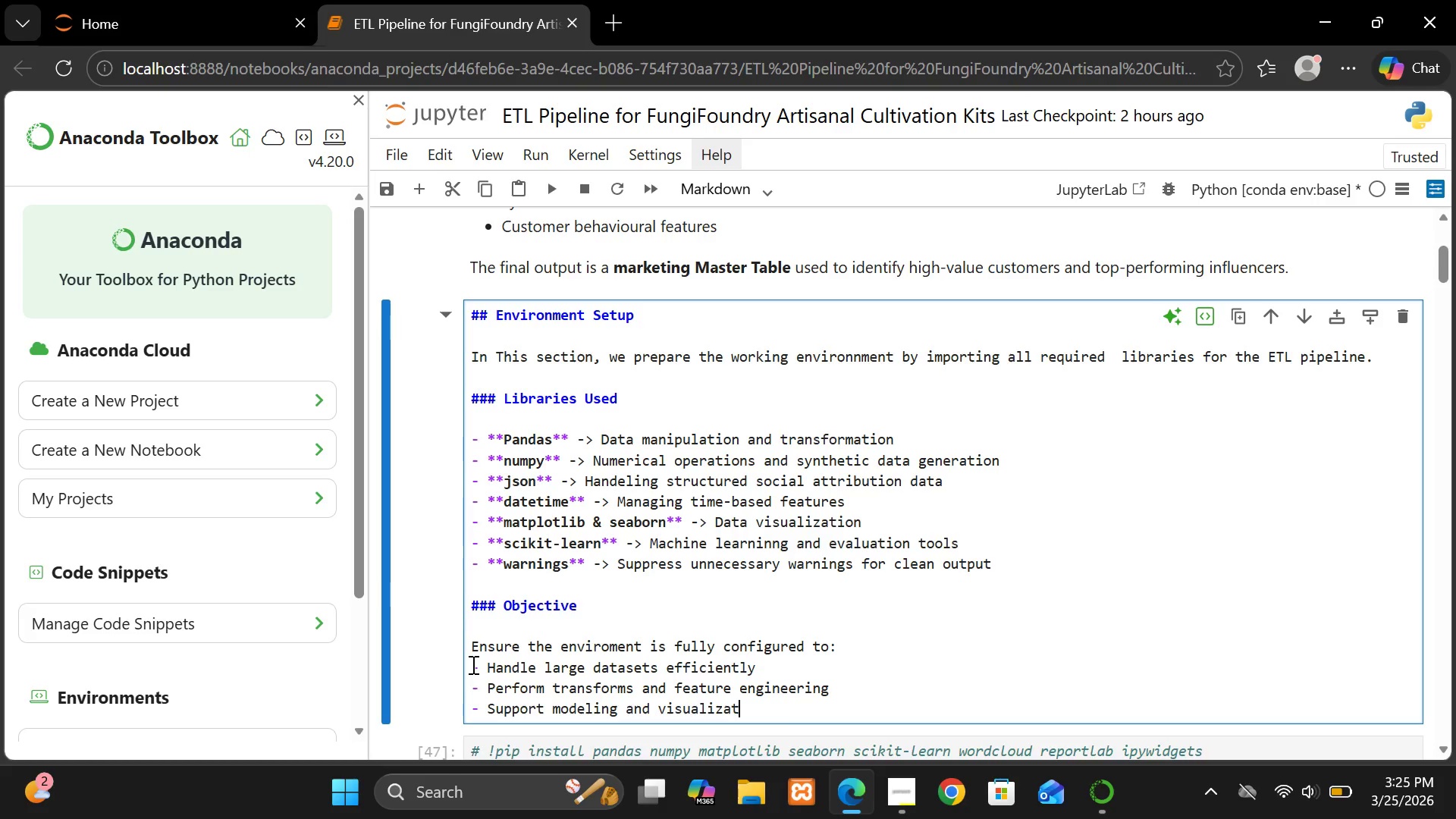 
type( modeling and vis)
 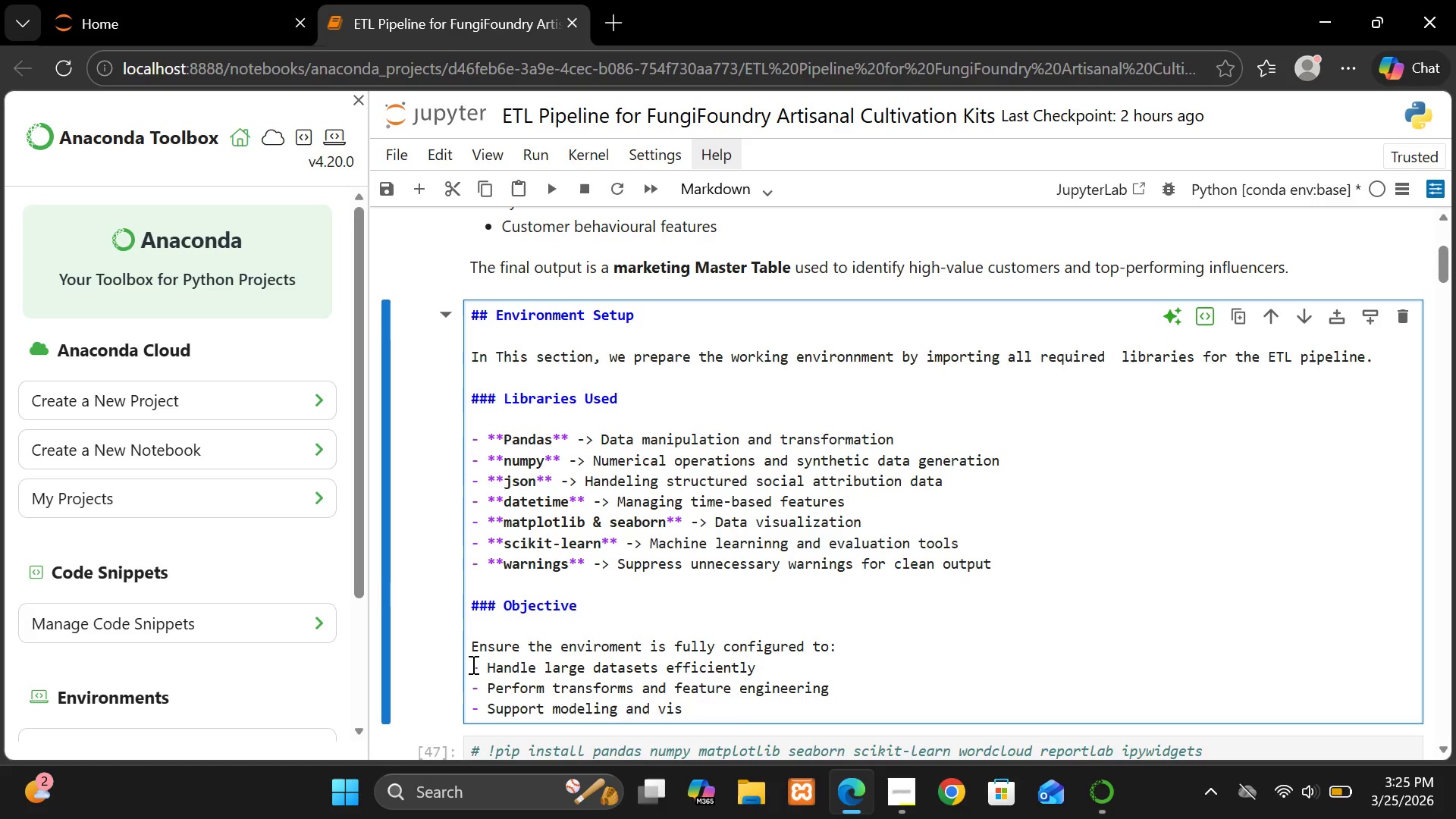 
type(us)
key(Backspace)
type(alizaion)
 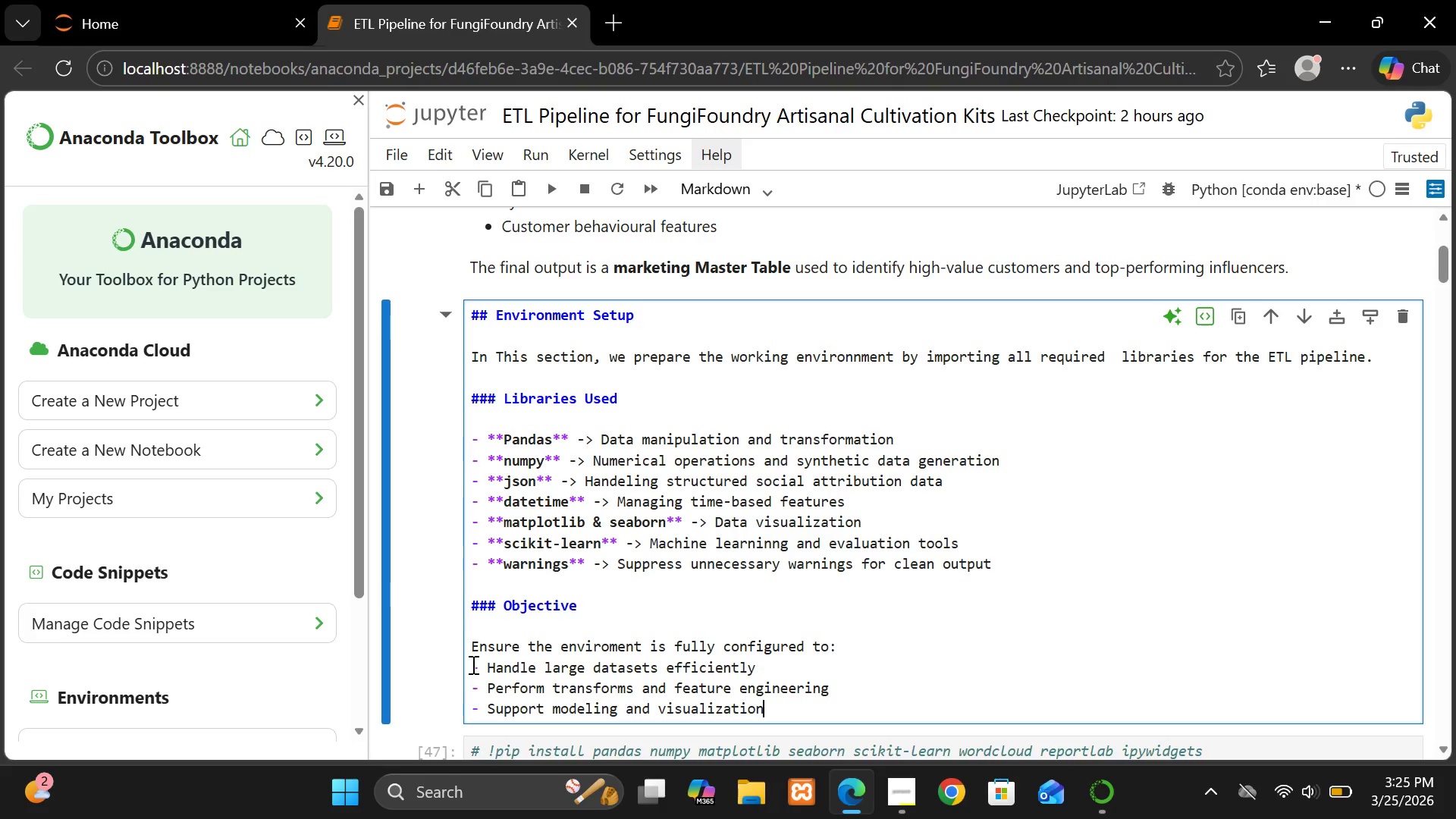 
key(Enter)
 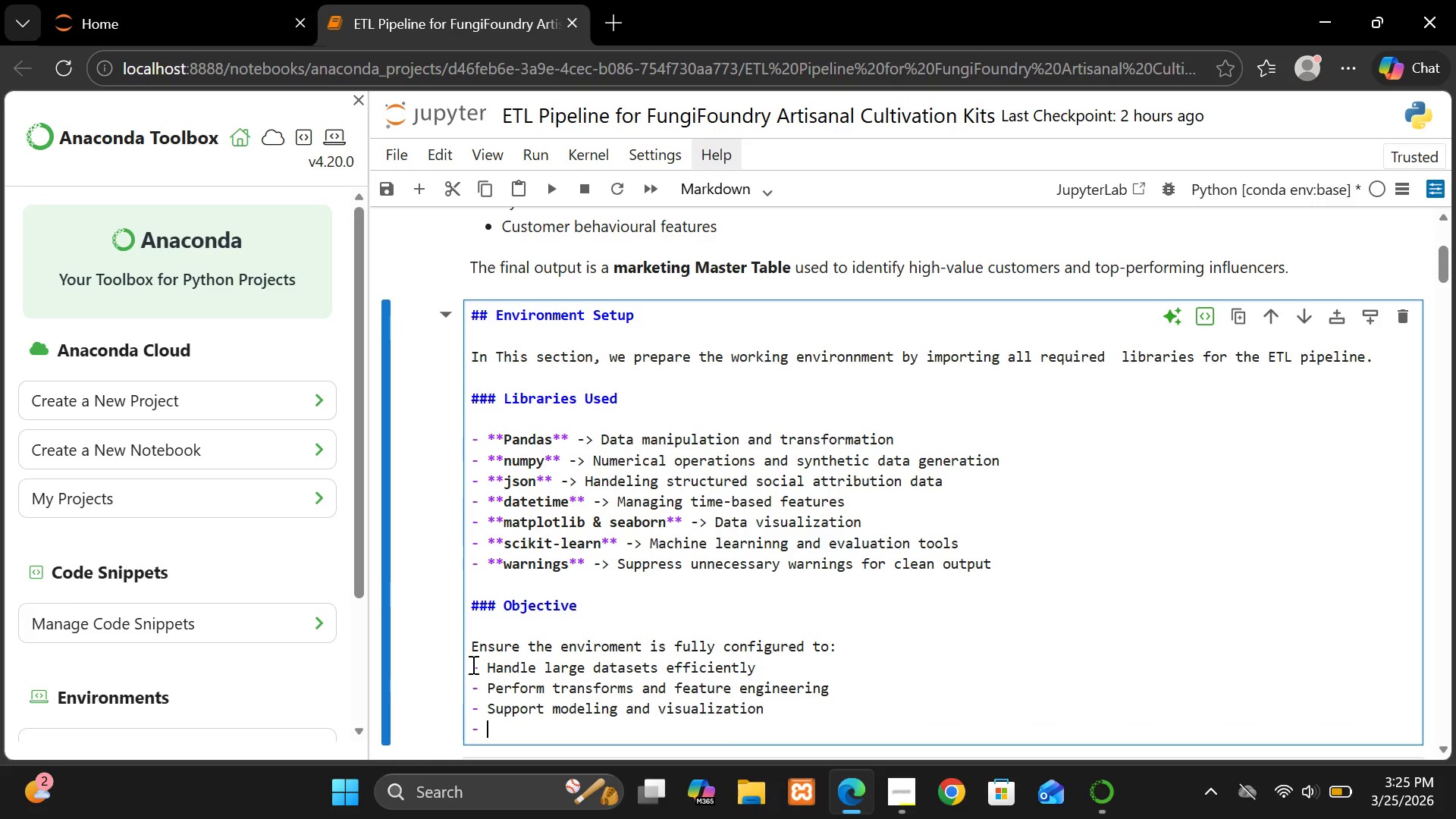 
key(Enter)
 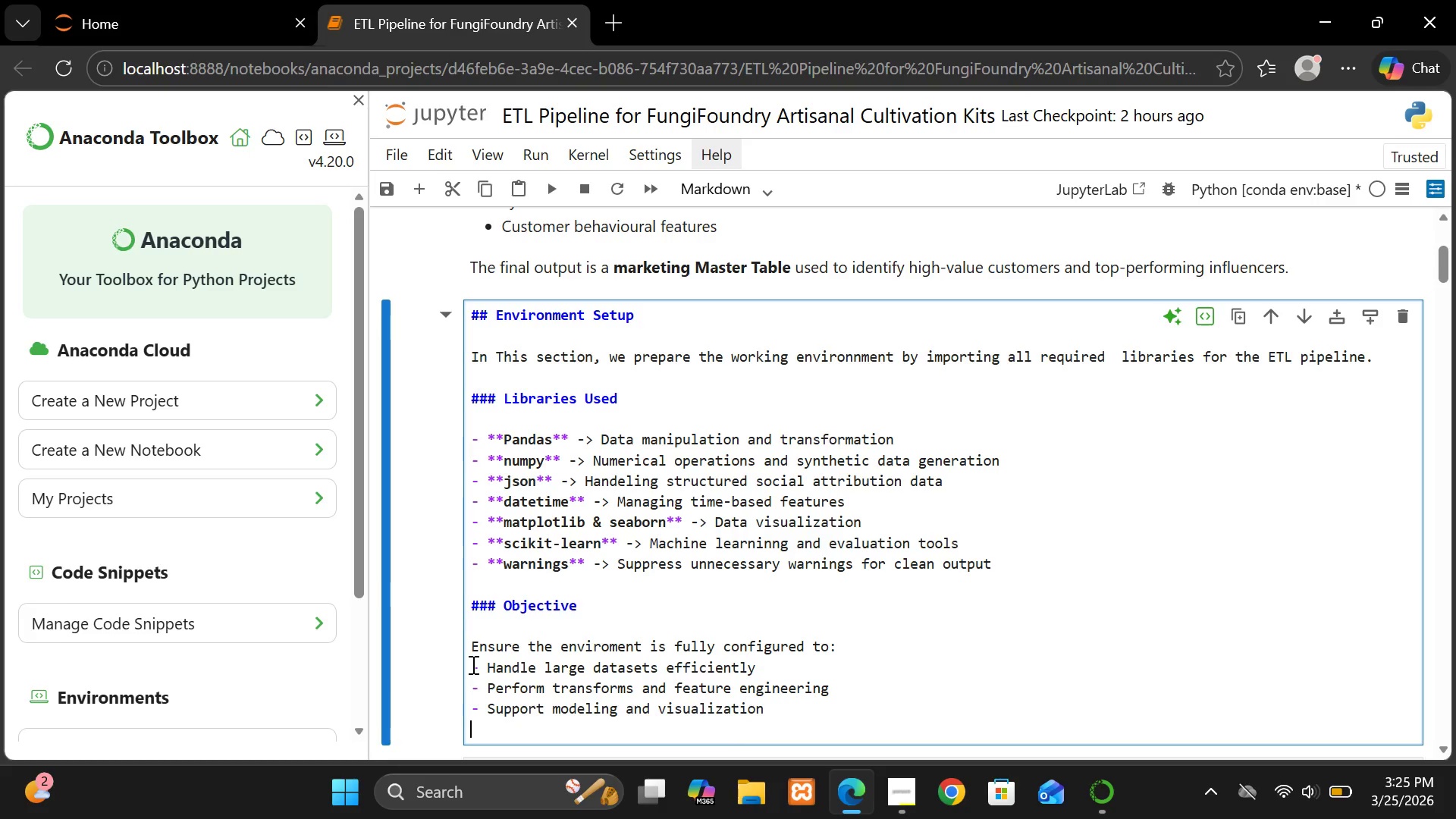 
key(Enter)
 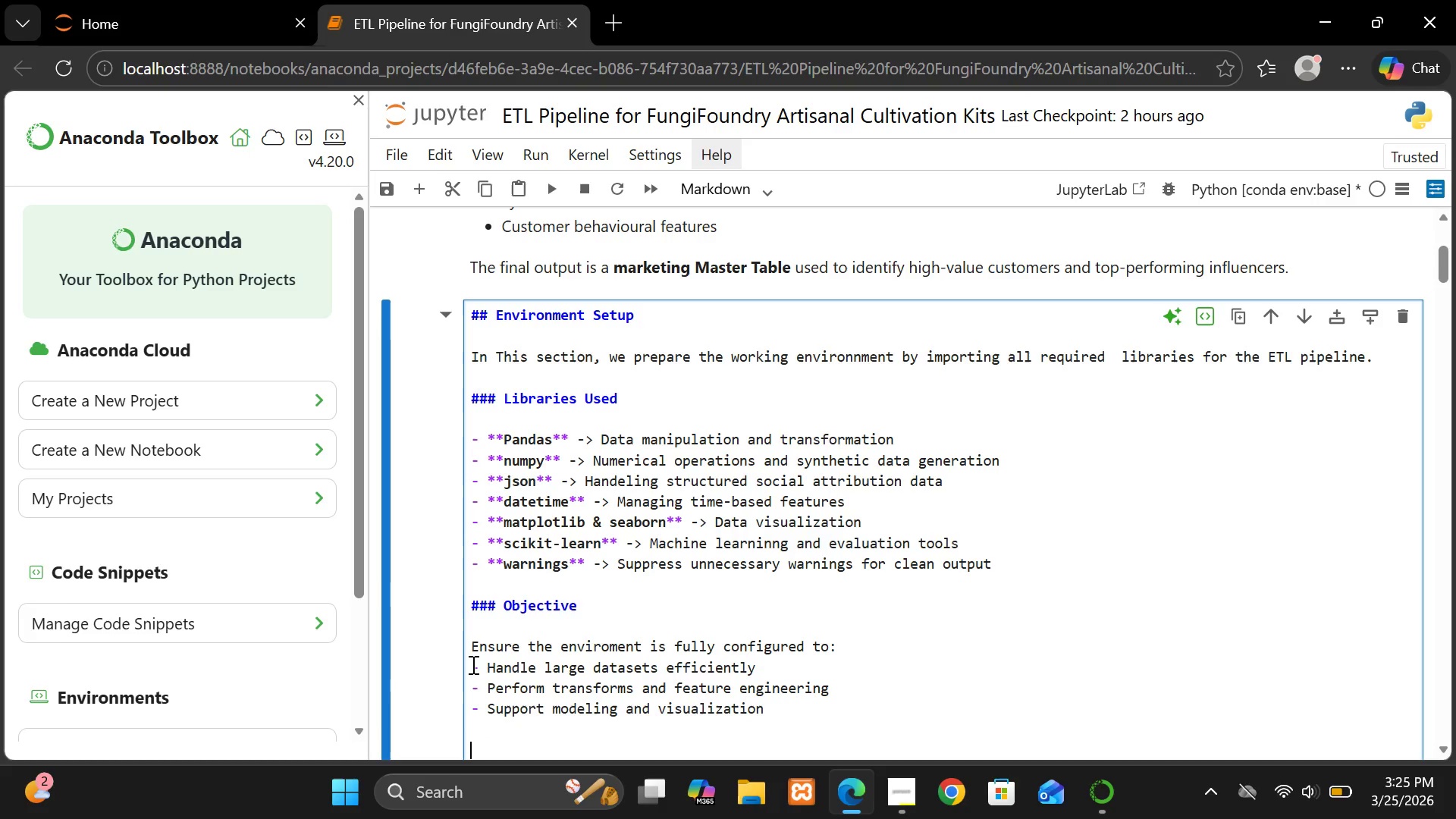 
type(A clean enivi)
key(Backspace)
key(Backspace)
key(Backspace)
key(Backspace)
type(nviroment is crito)
key(Backspace)
type(icalnfor)
key(Backspace)
key(Backspace)
key(Backspace)
key(Backspace)
type( for reproducibility)
 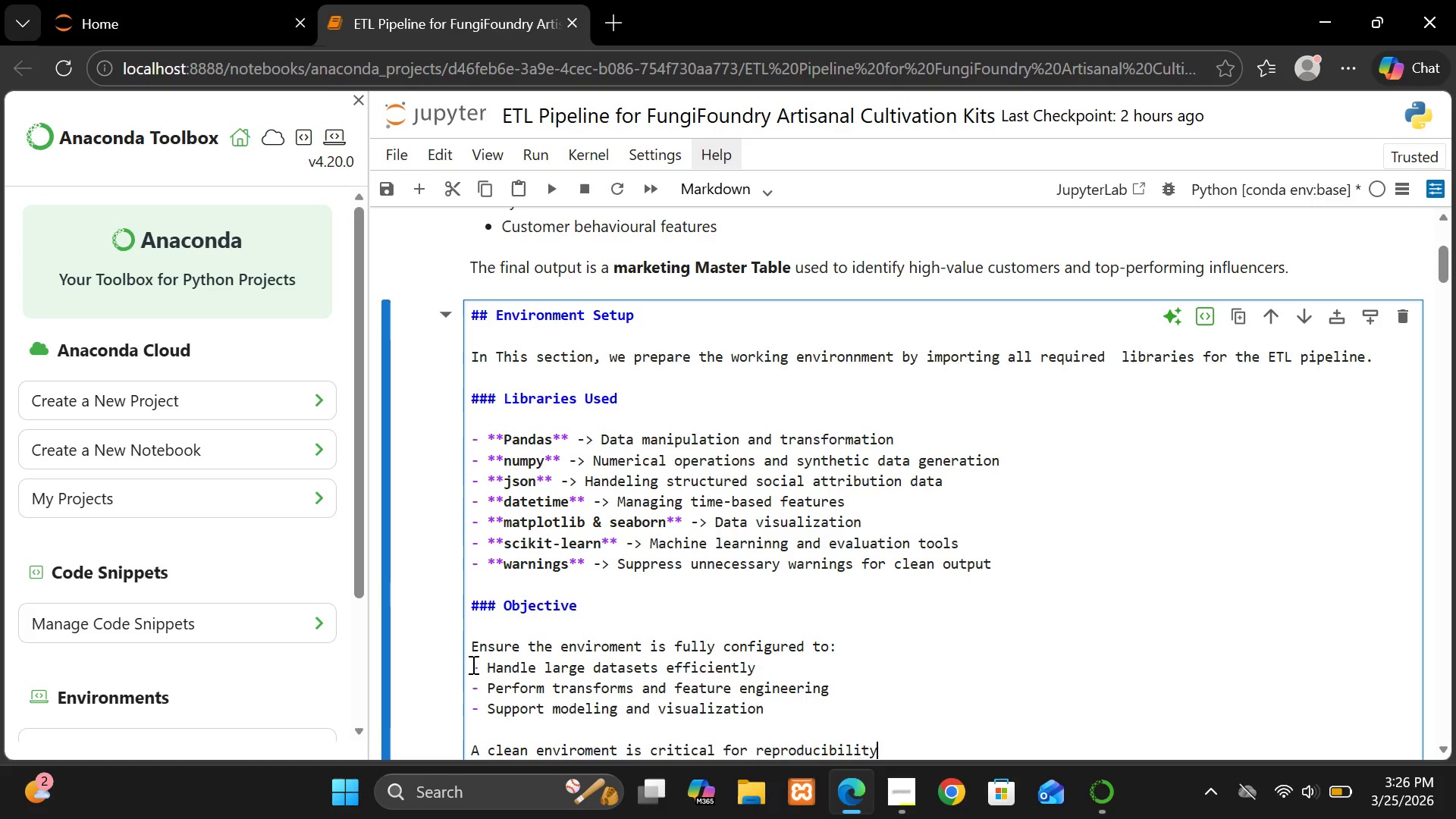 
type( and c)
key(Backspace)
type(scal)
 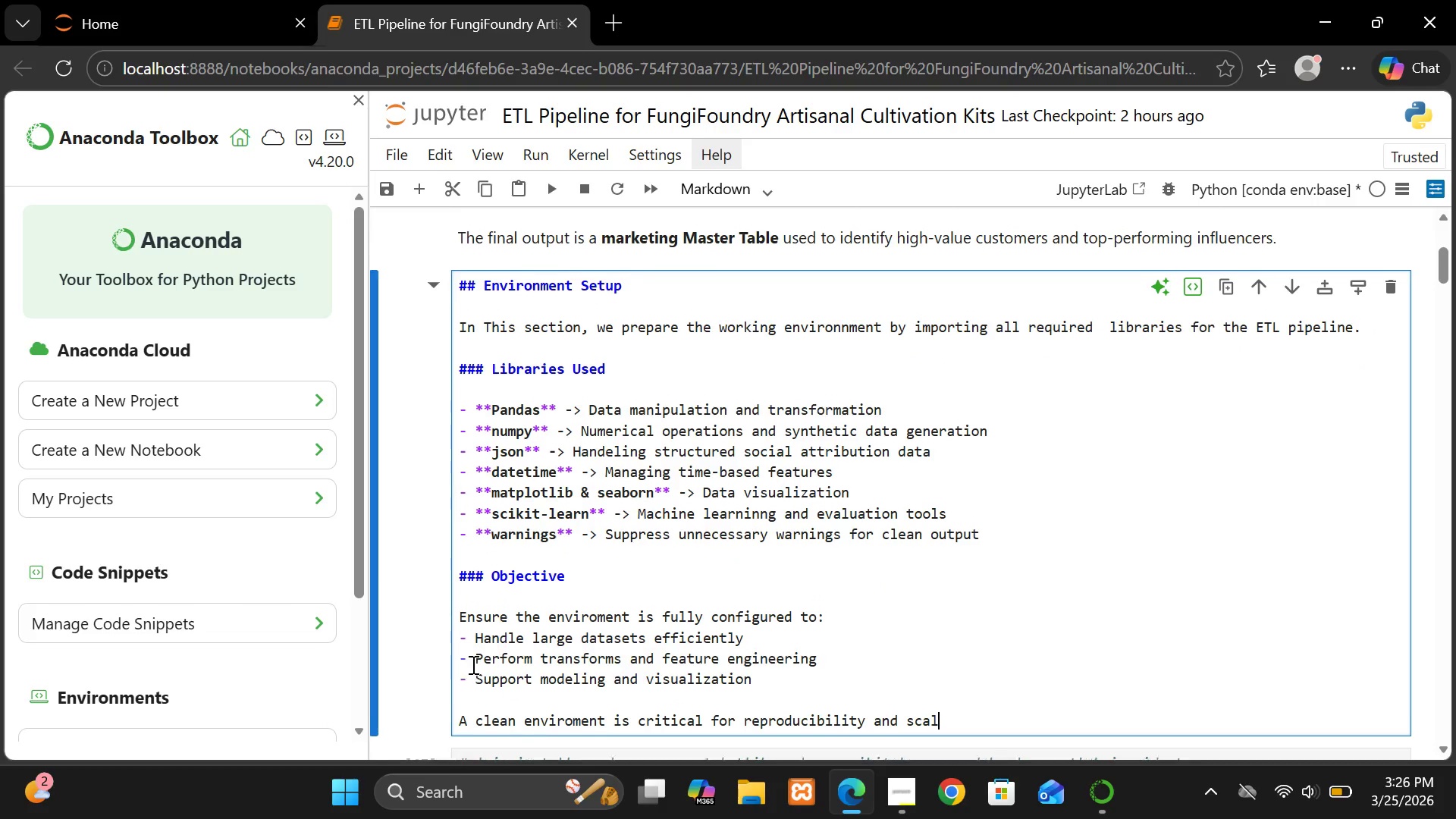 
wait(6.98)
 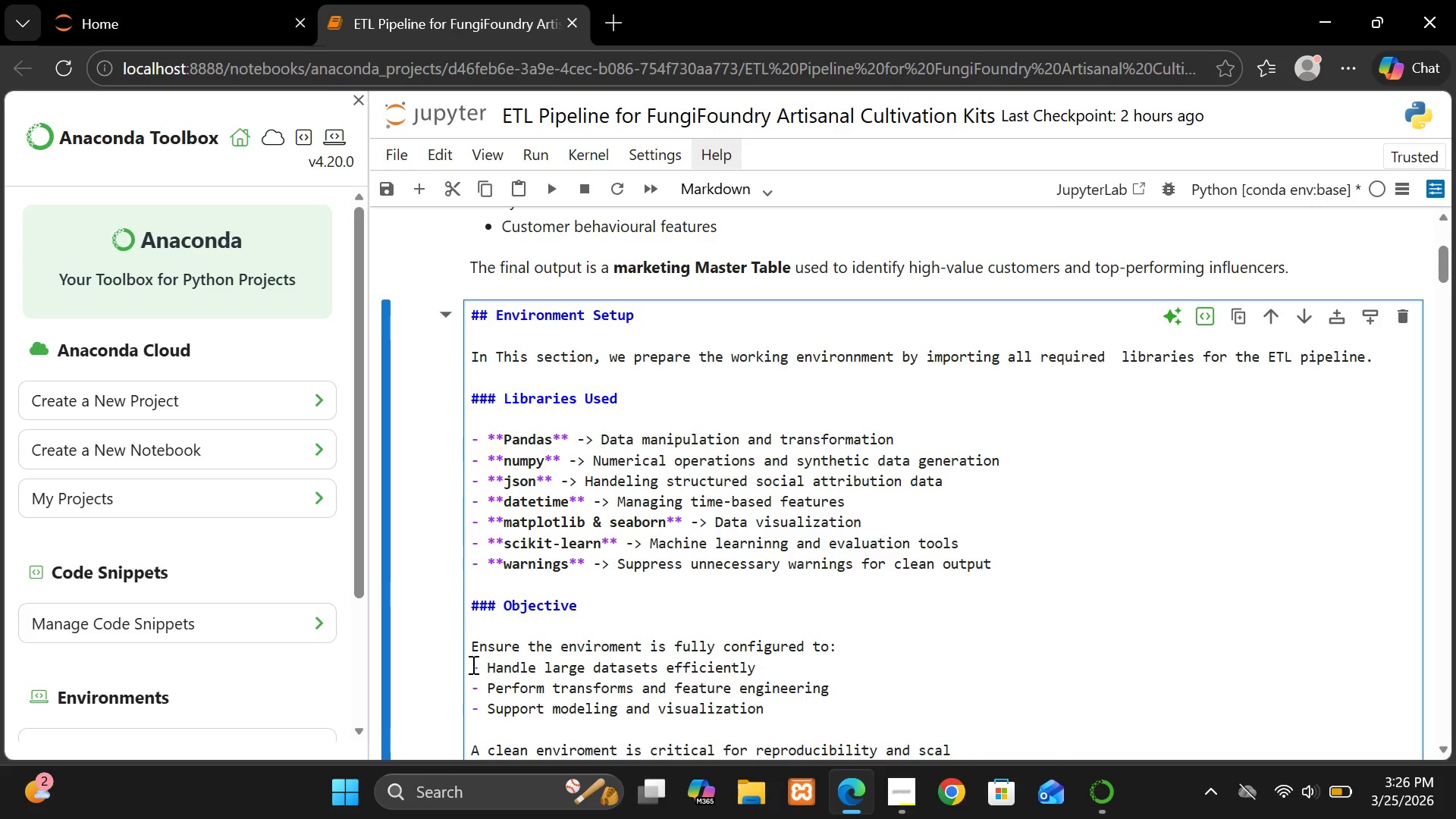 
key(A)
 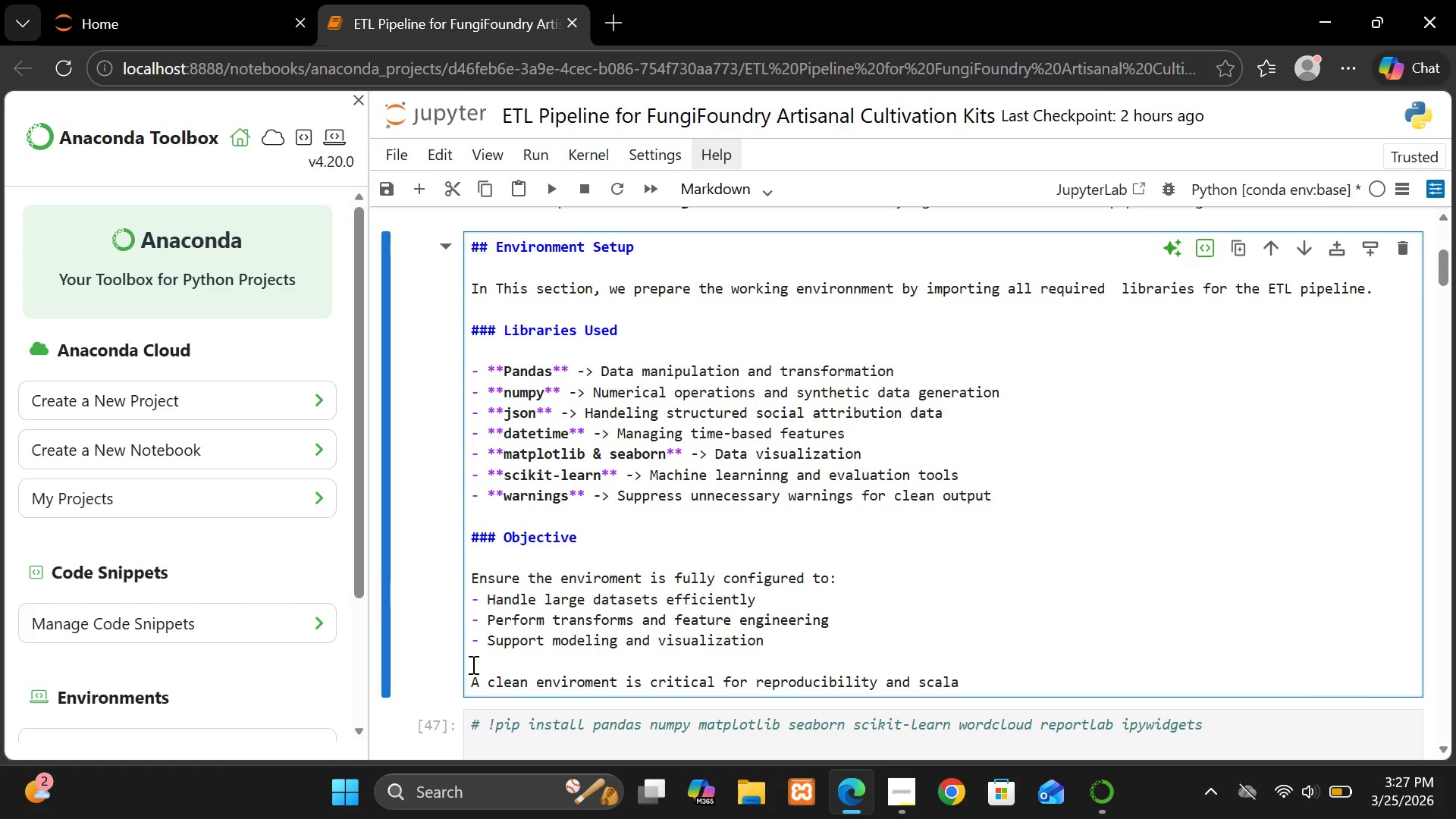 
type(bility in production dydt)
key(Backspace)
key(Backspace)
key(Backspace)
key(Backspace)
key(Backspace)
type(sty)
key(Backspace)
key(Backspace)
key(Backspace)
type( d)
key(Backspace)
type(systems.)
 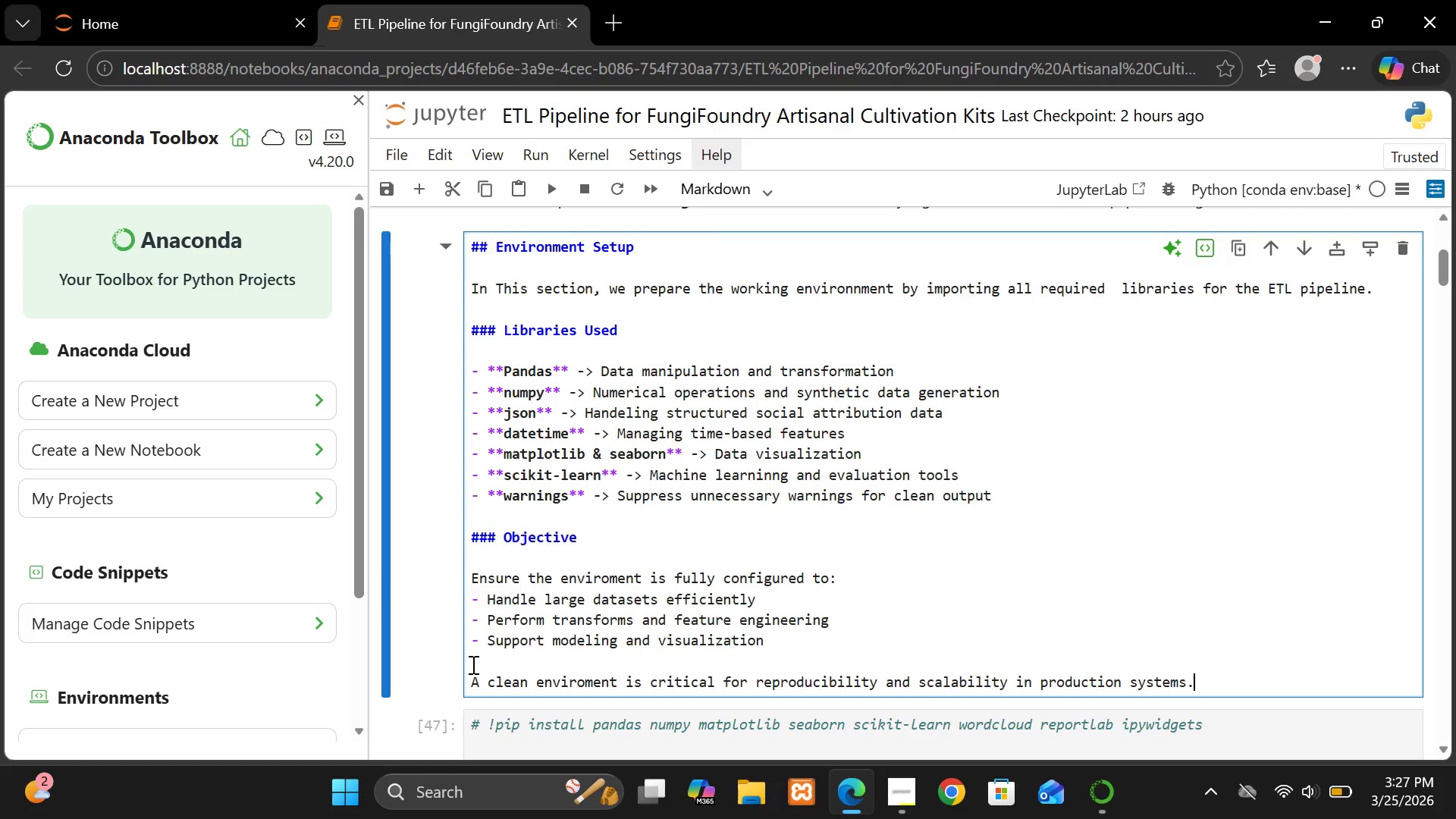 
key(Shift+Enter)
 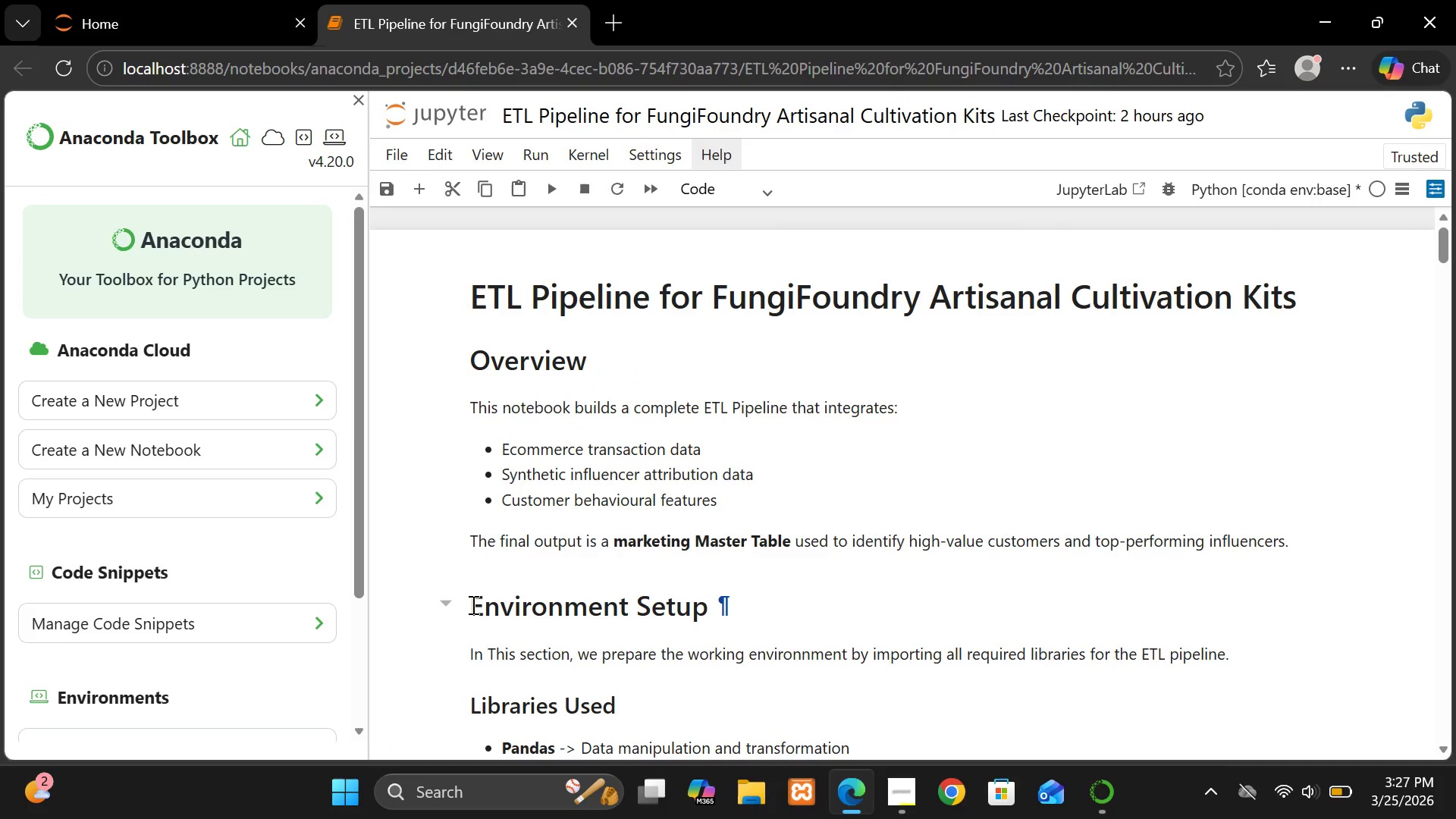 
wait(25.92)
 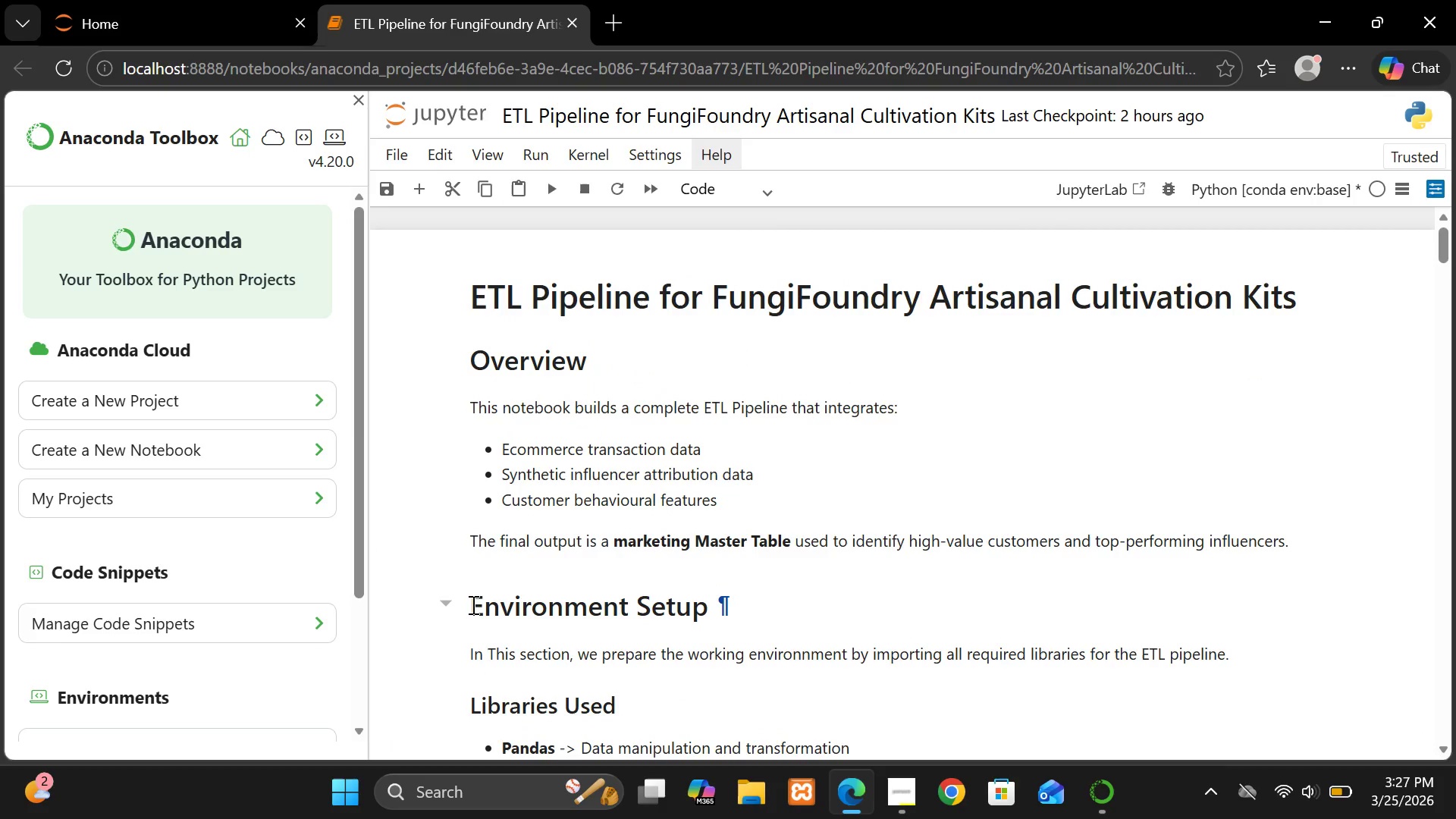 
left_click([535, 447])
 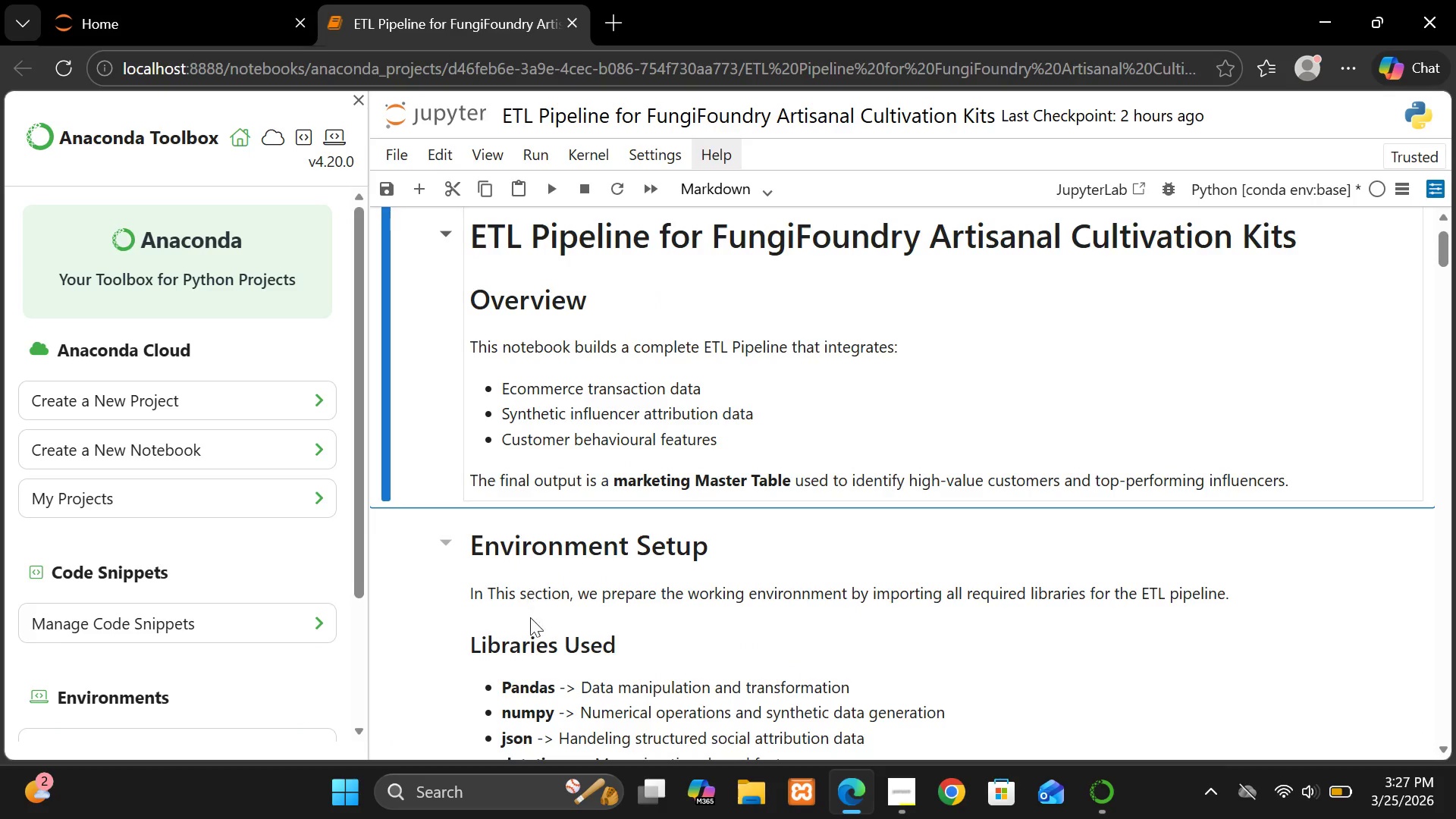 
left_click([530, 629])
 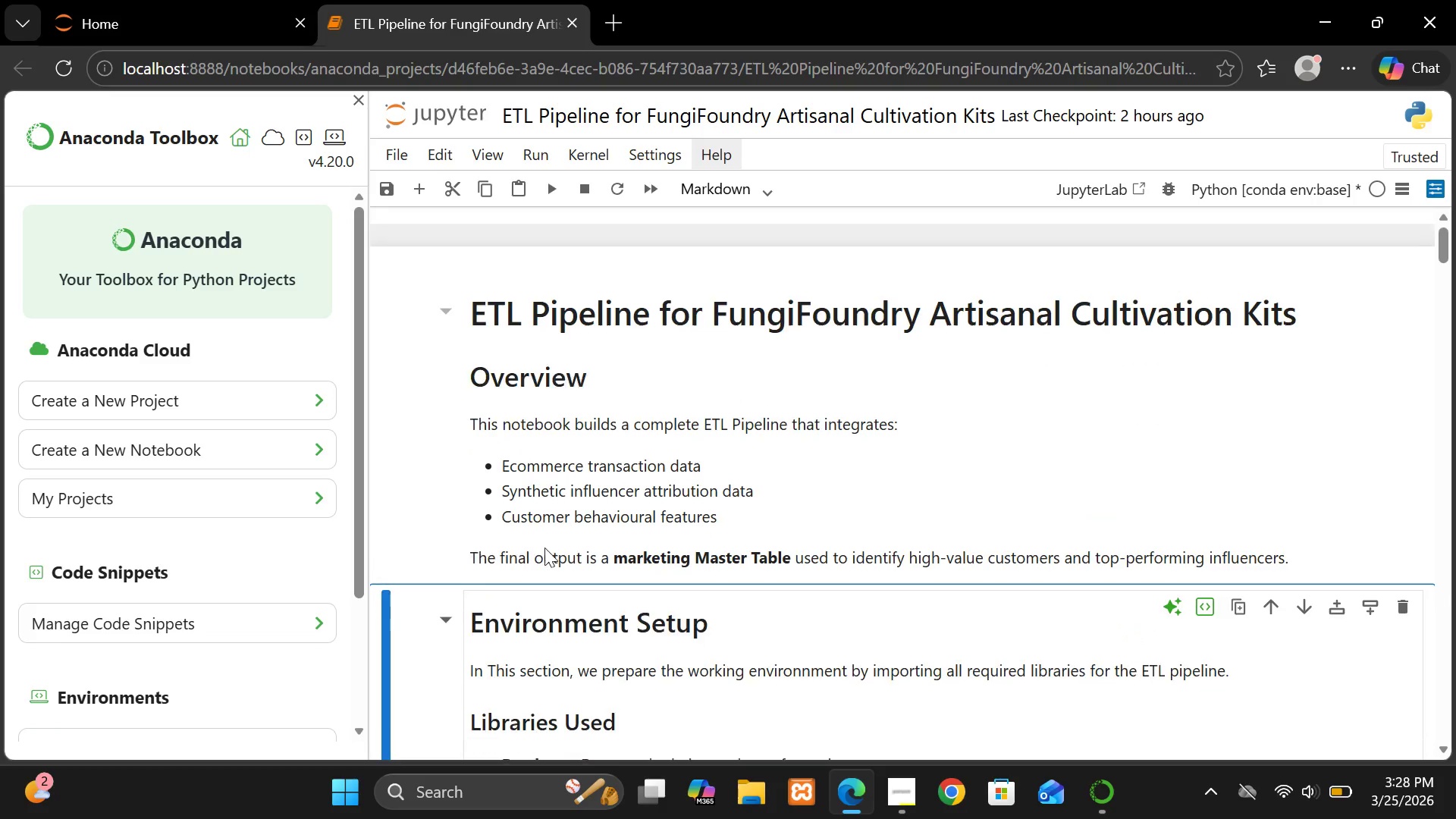 
wait(34.66)
 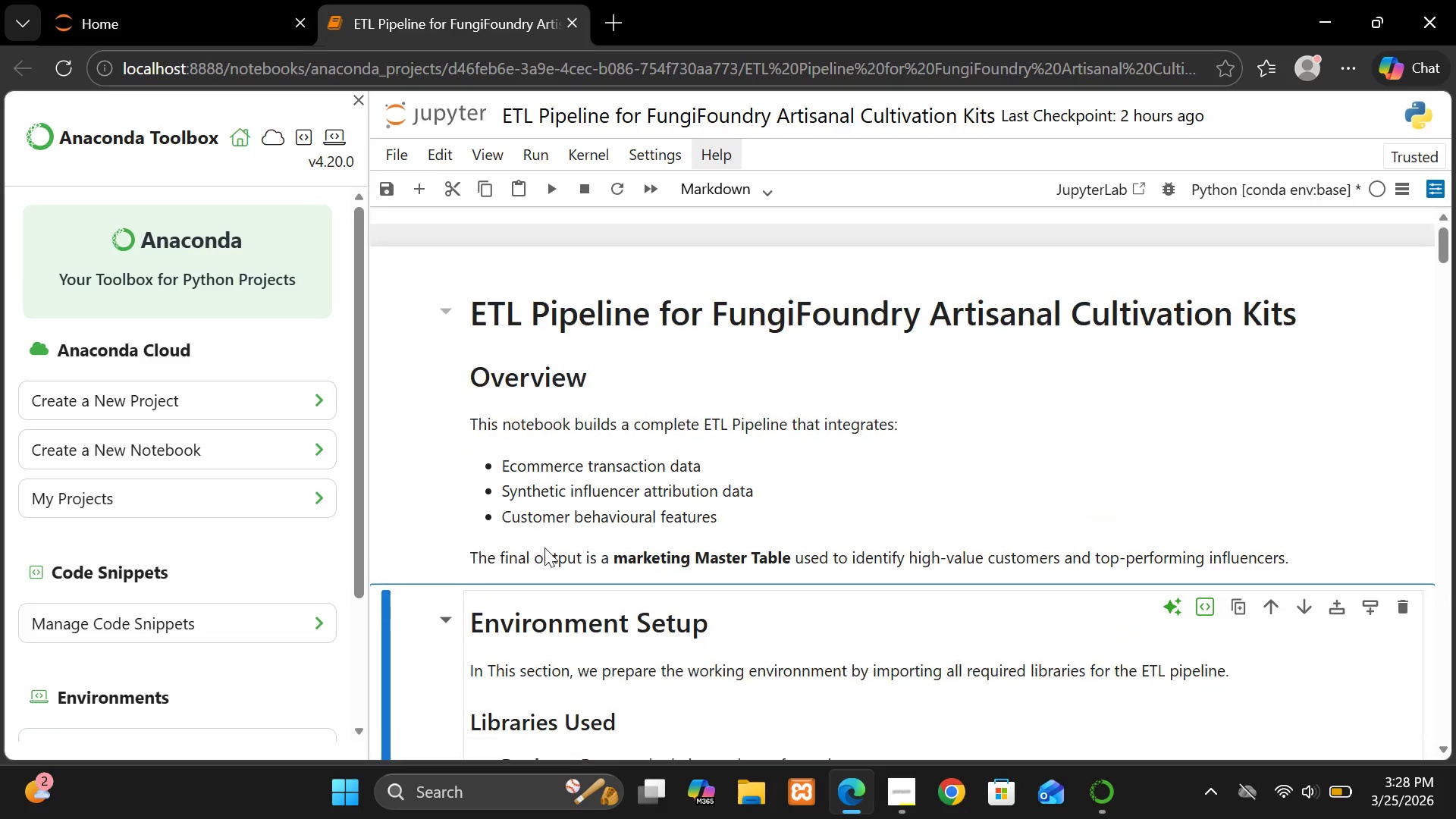 
left_click([653, 548])
 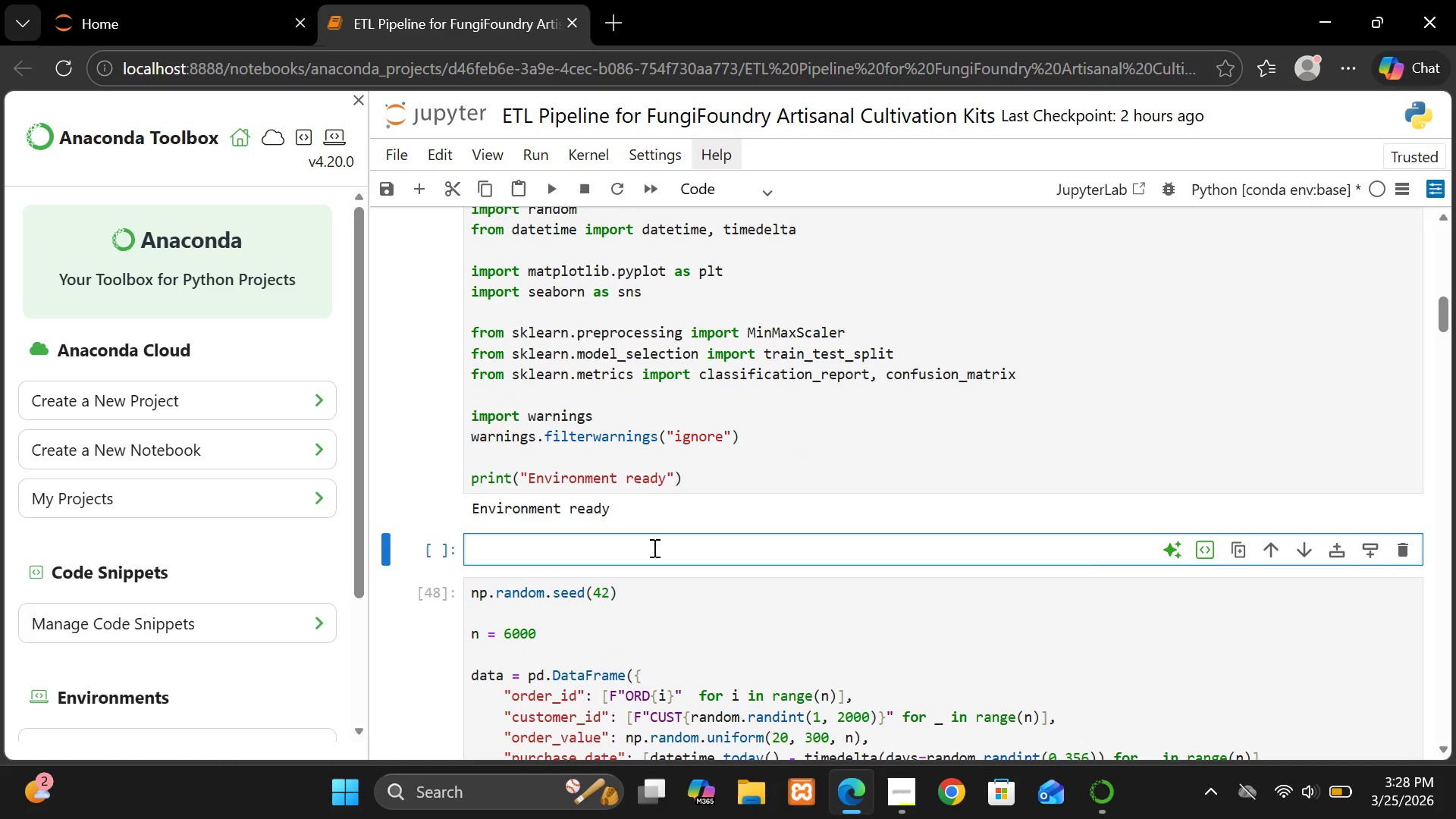 
wait(5.52)
 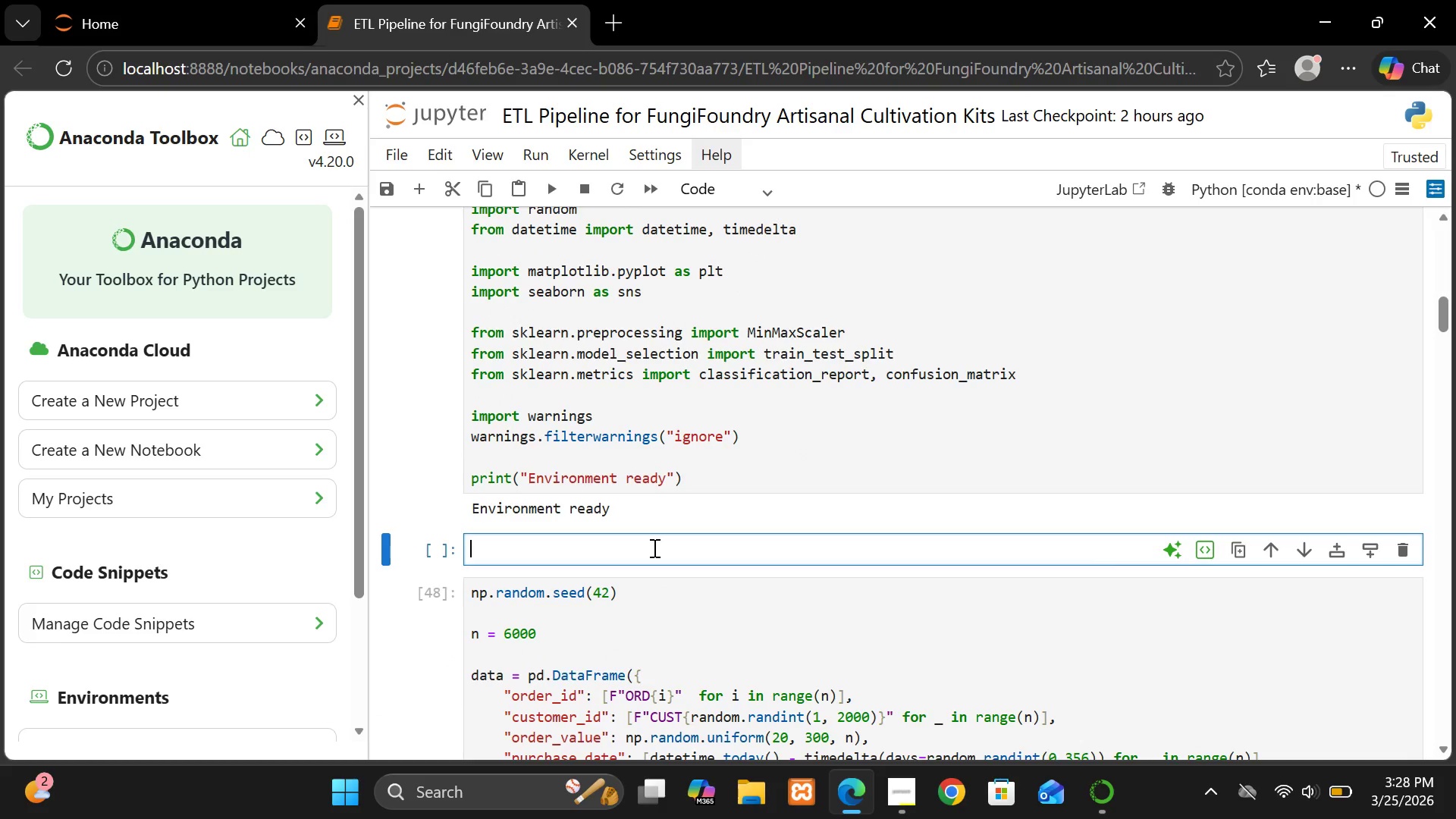 
type(## Steo)
key(Backspace)
key(Backspace)
type(p)
key(Backspace)
type(ep)
 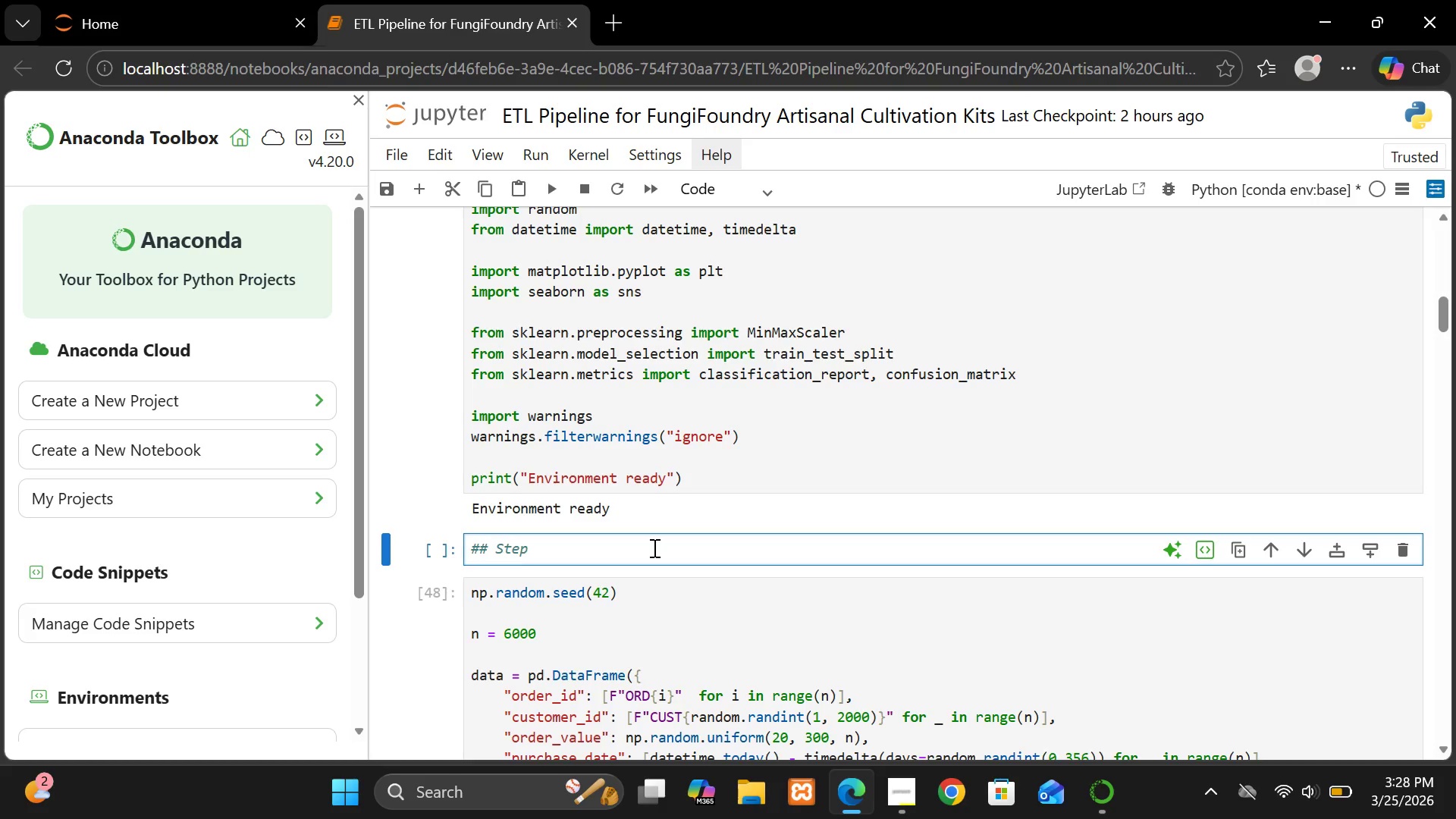 
type( !)
key(Backspace)
type(1: Synthe)
 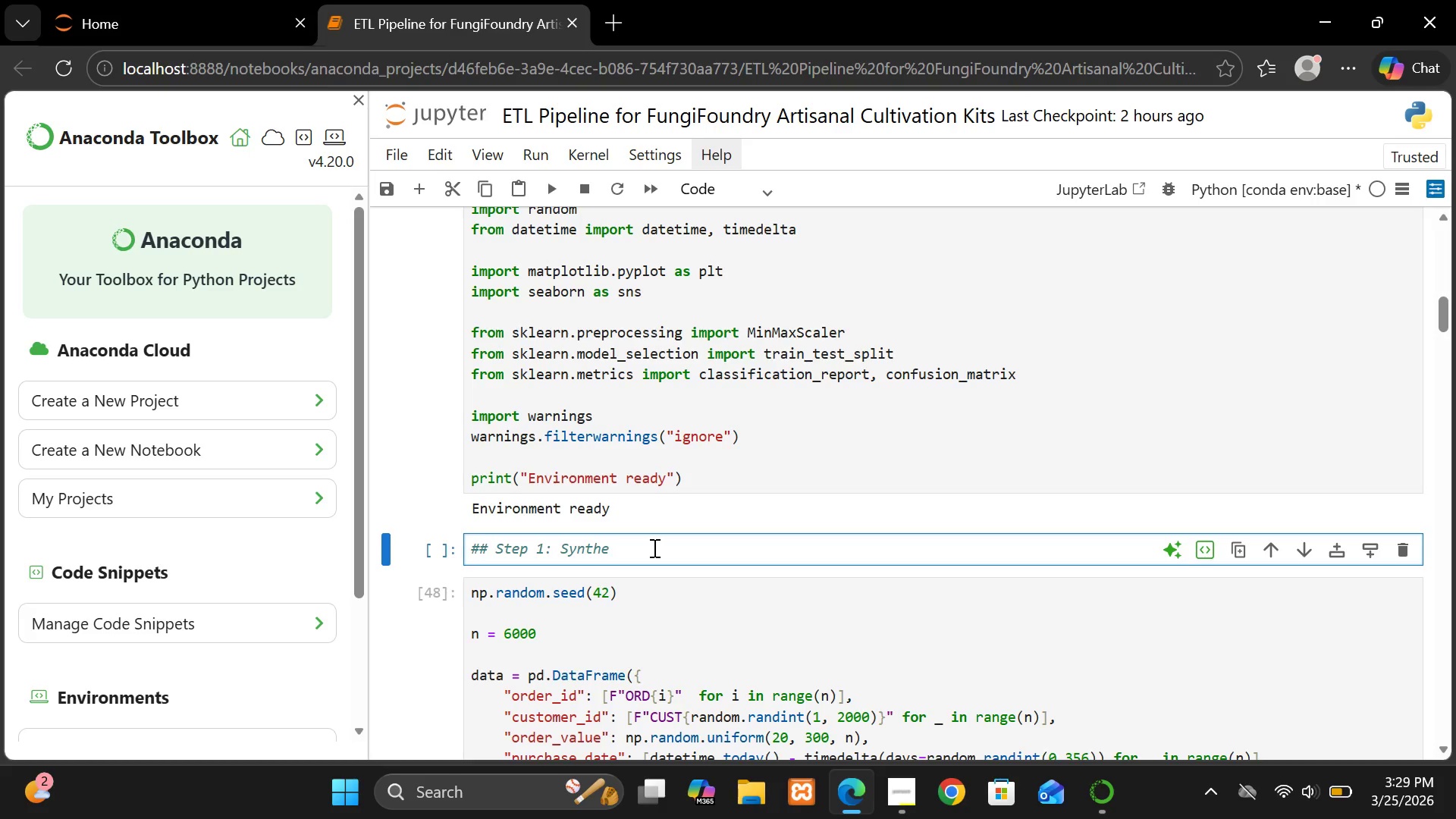 
wait(5.25)
 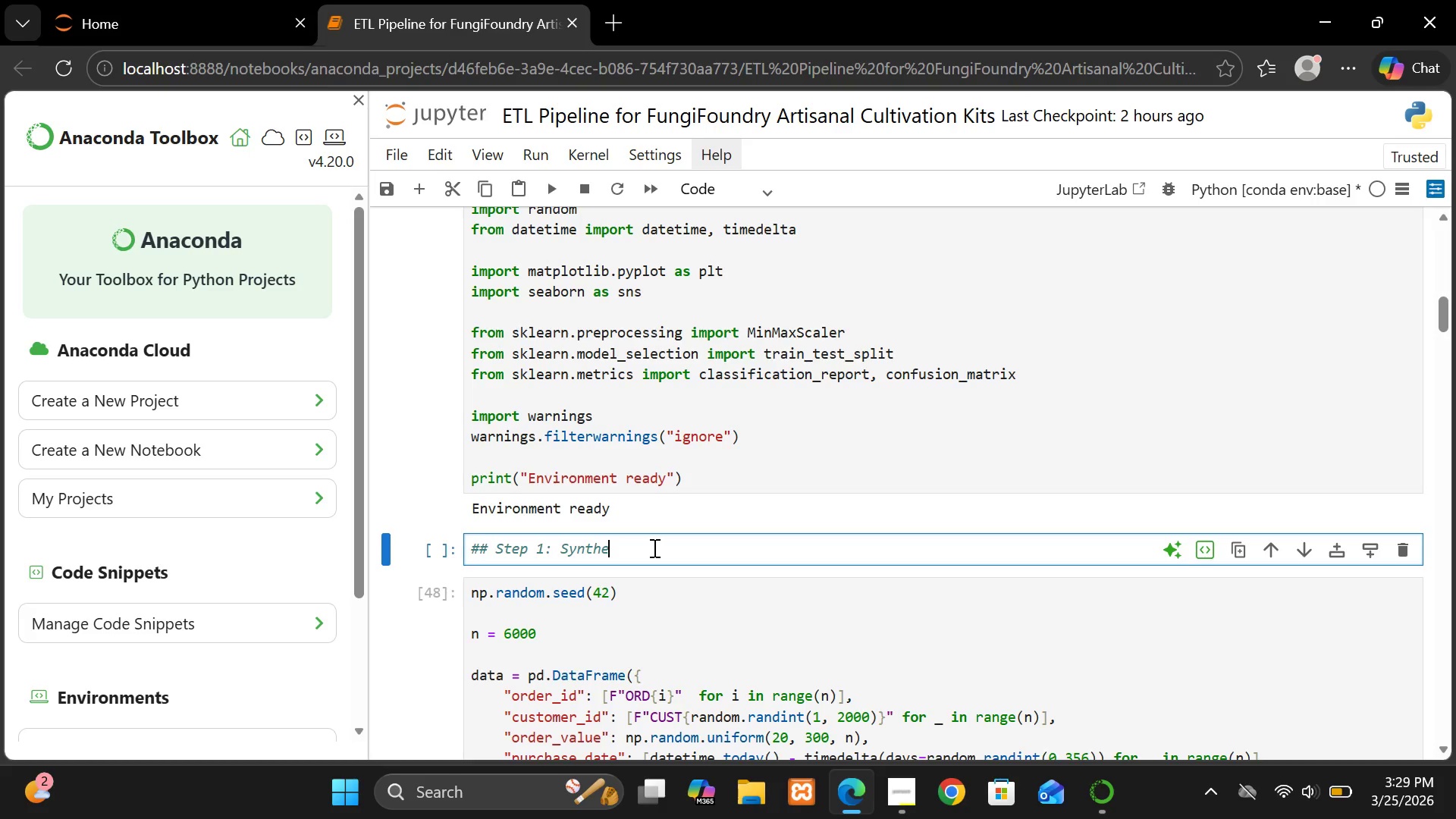 
type(tic Dataset GEN)
key(Backspace)
key(Backspace)
key(Backspace)
key(Backspace)
type( Generation)
 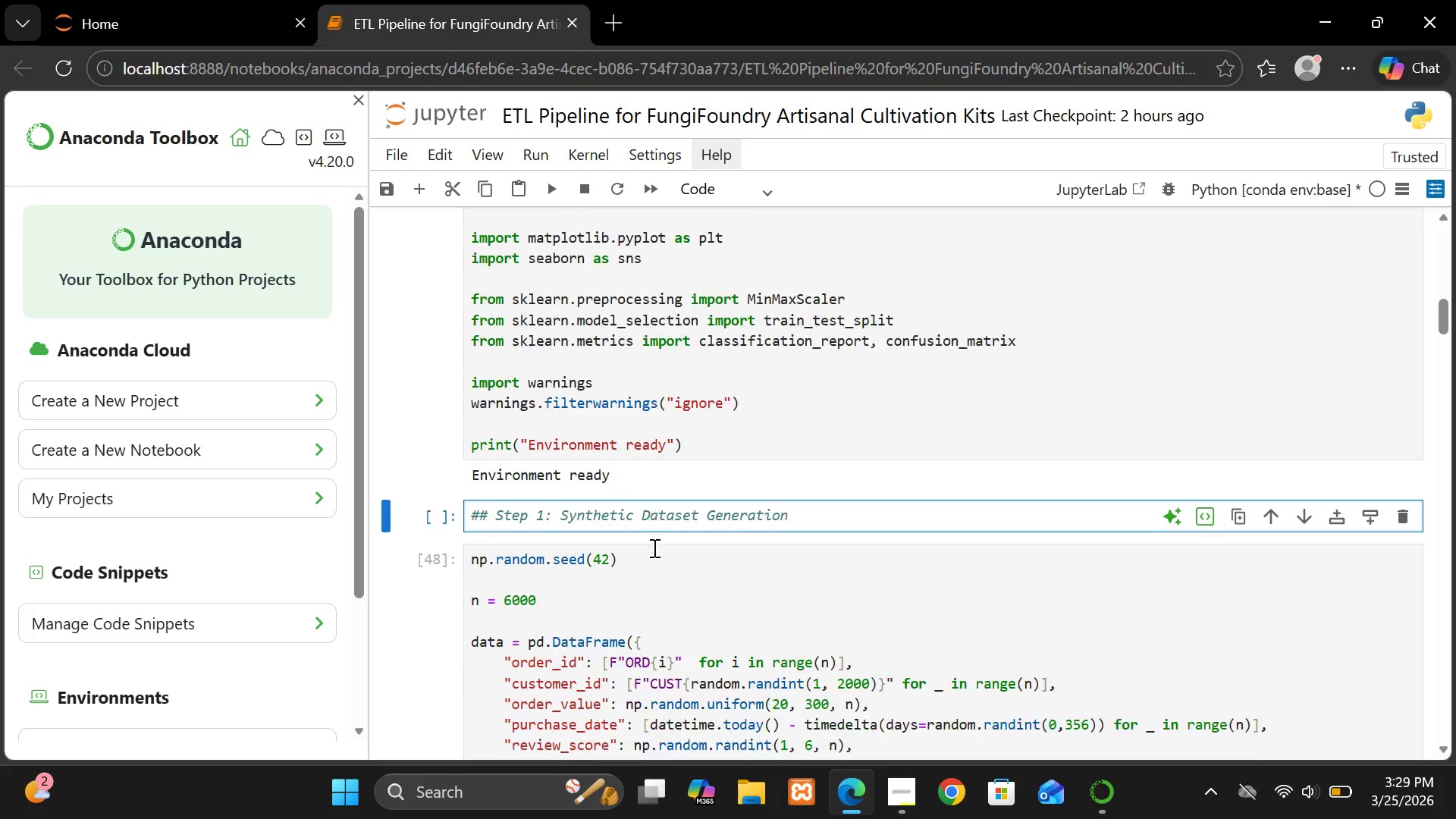 
left_click([713, 189])
 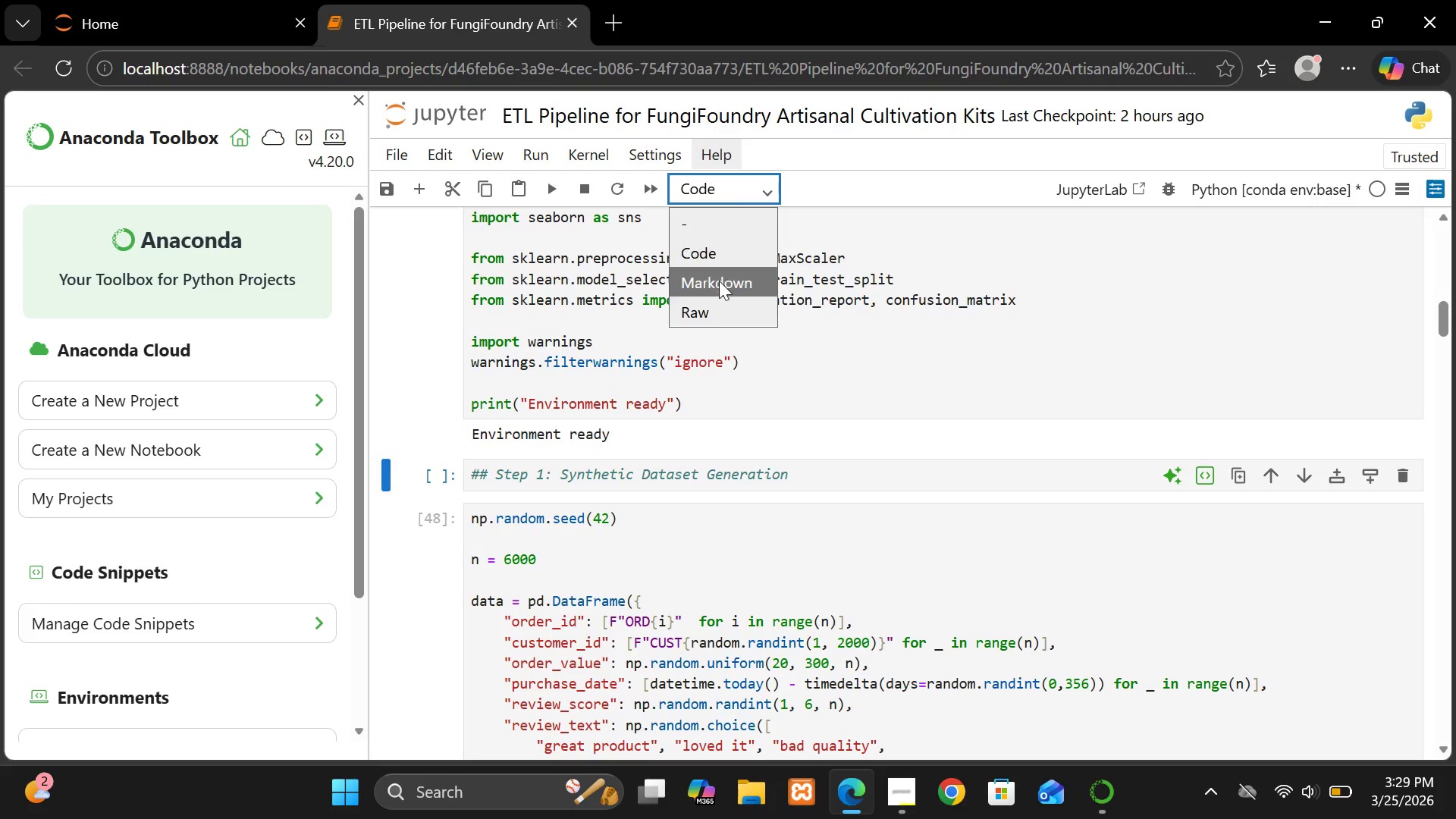 
left_click([720, 286])
 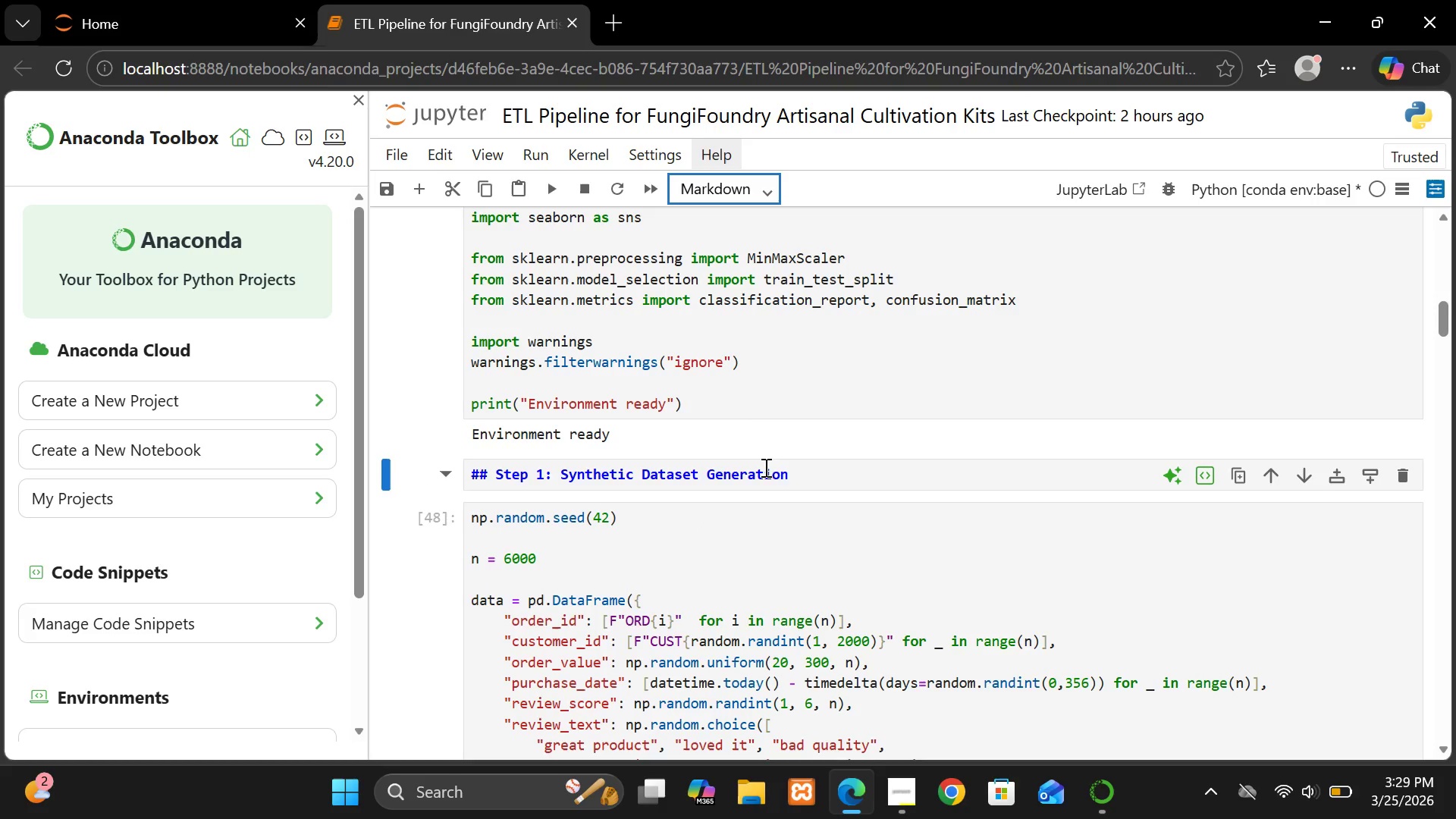 
left_click([803, 469])
 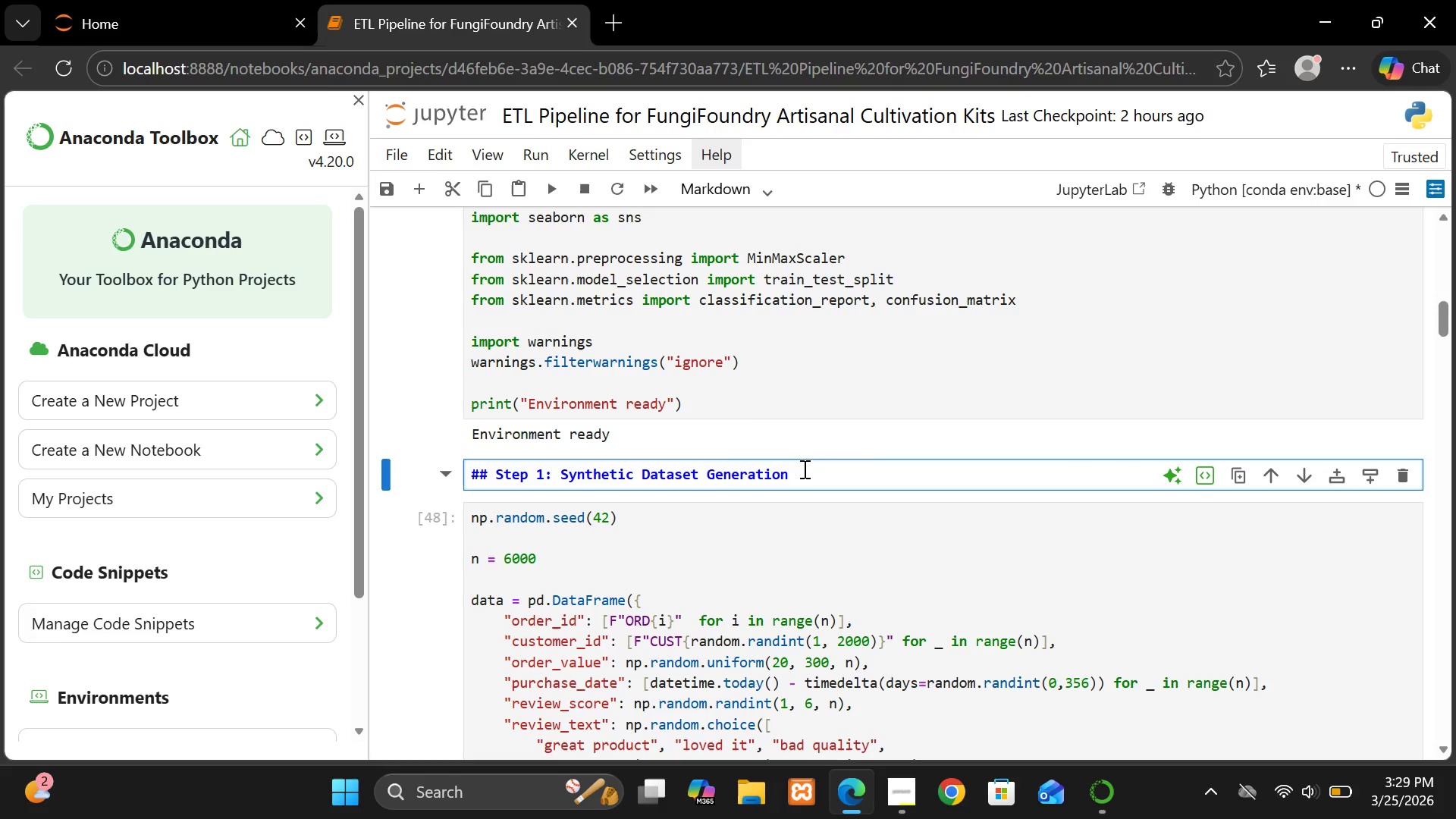 
key(Enter)
 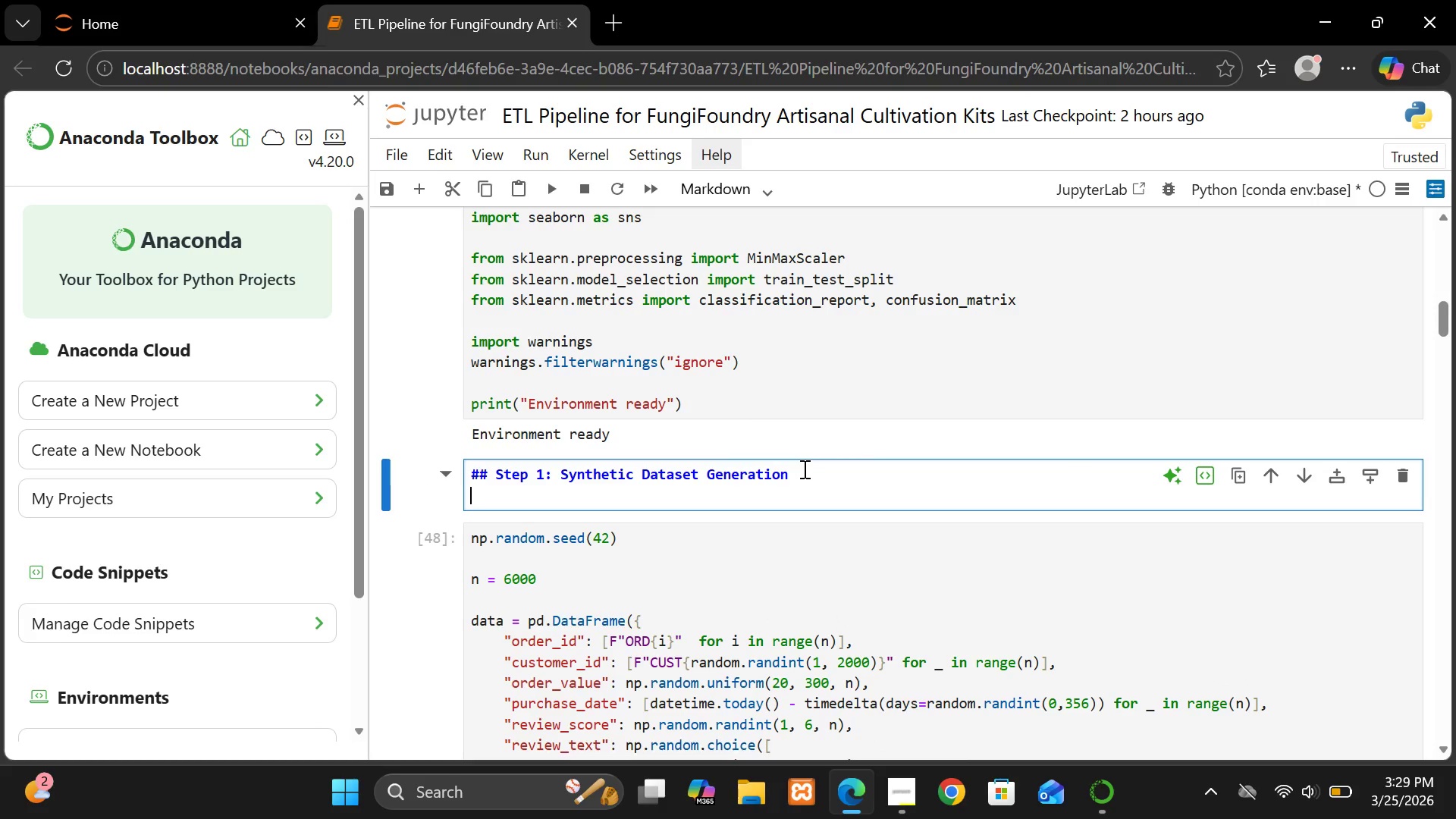 
key(Enter)
 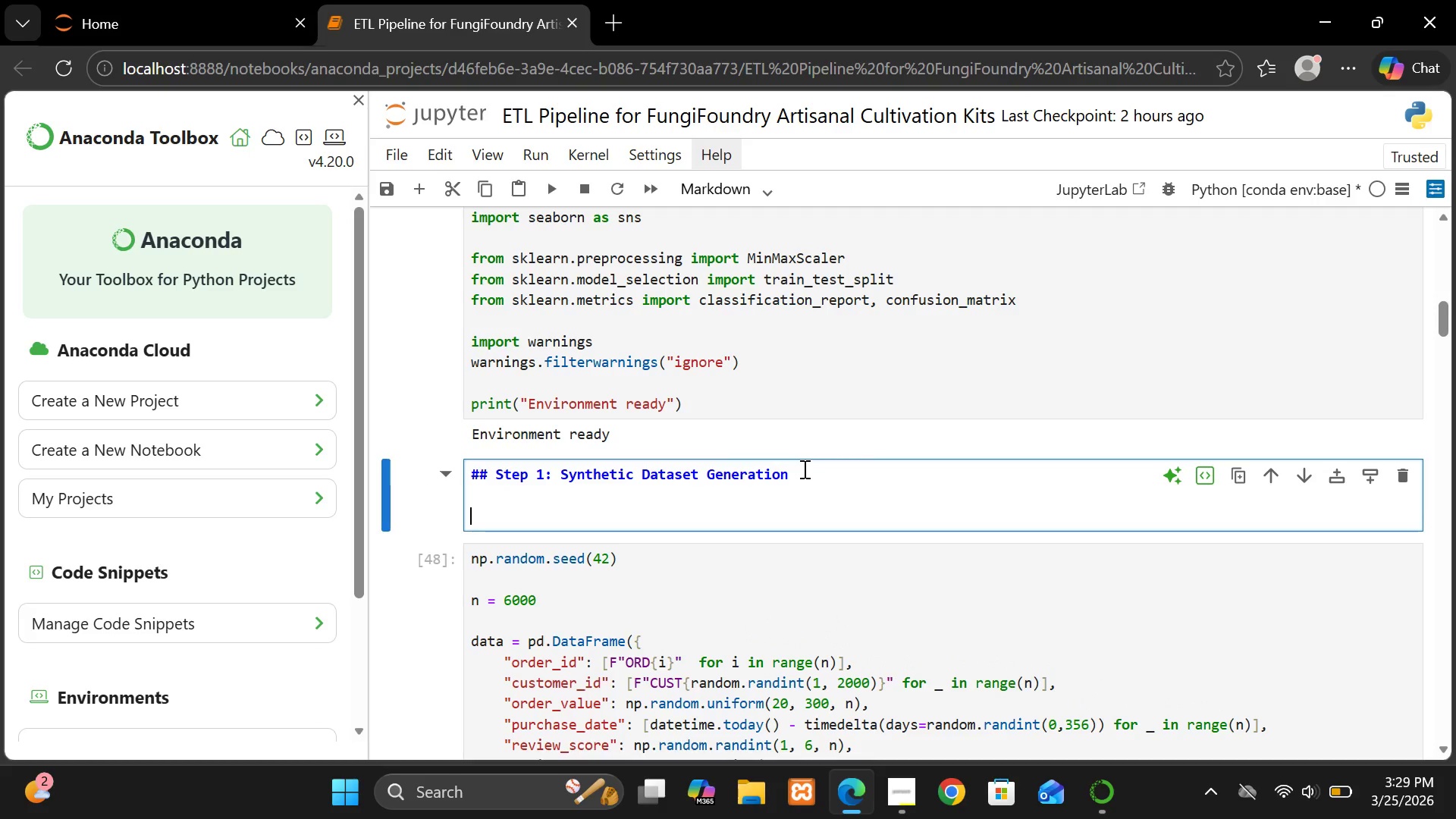 
type(Since real-world datad)
key(Backspace)
type(sets may)
 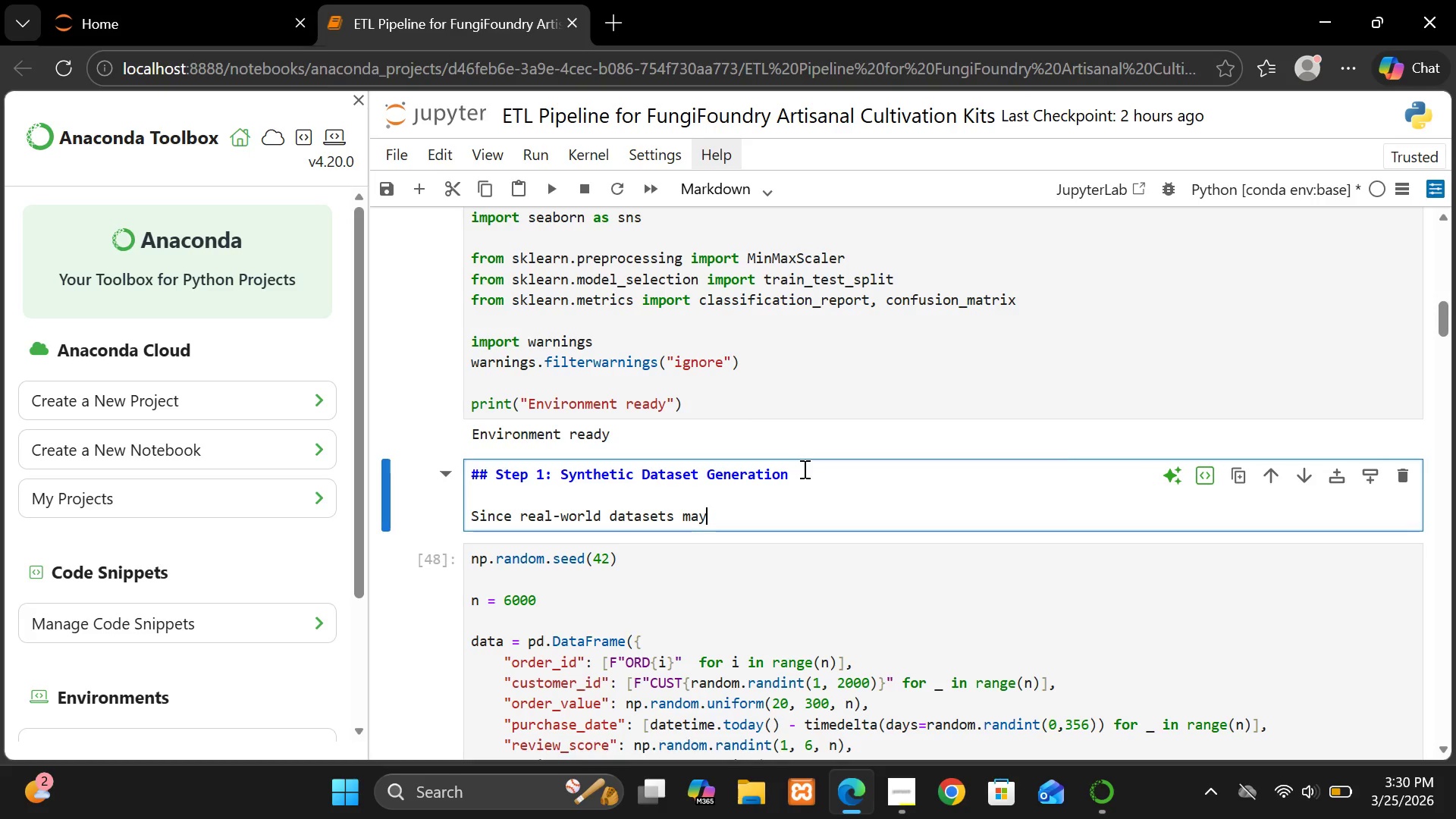 
type( not always be directly ass)
key(Backspace)
key(Backspace)
type(ccessible or clean,)
 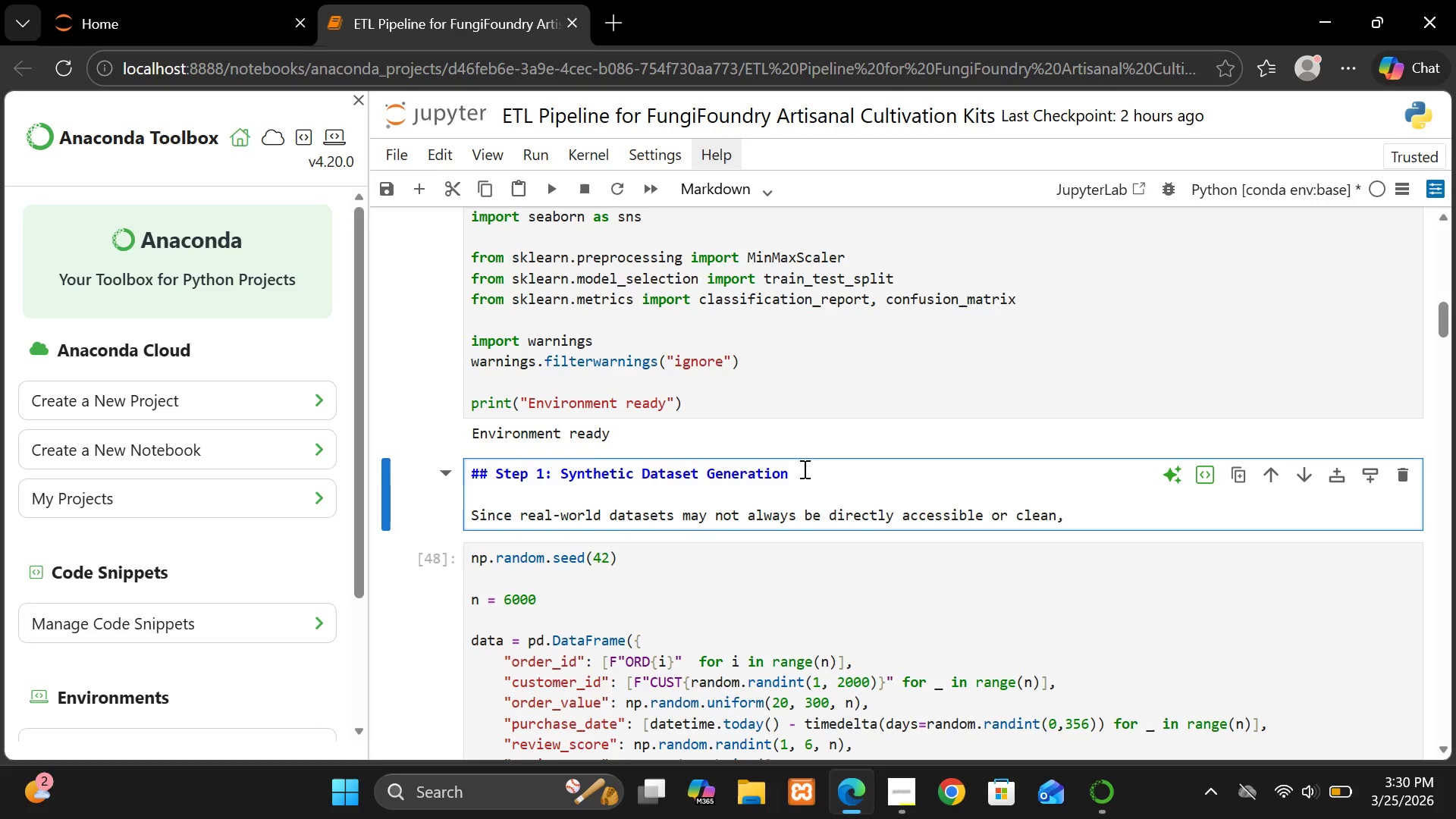 
type( we simulate)
 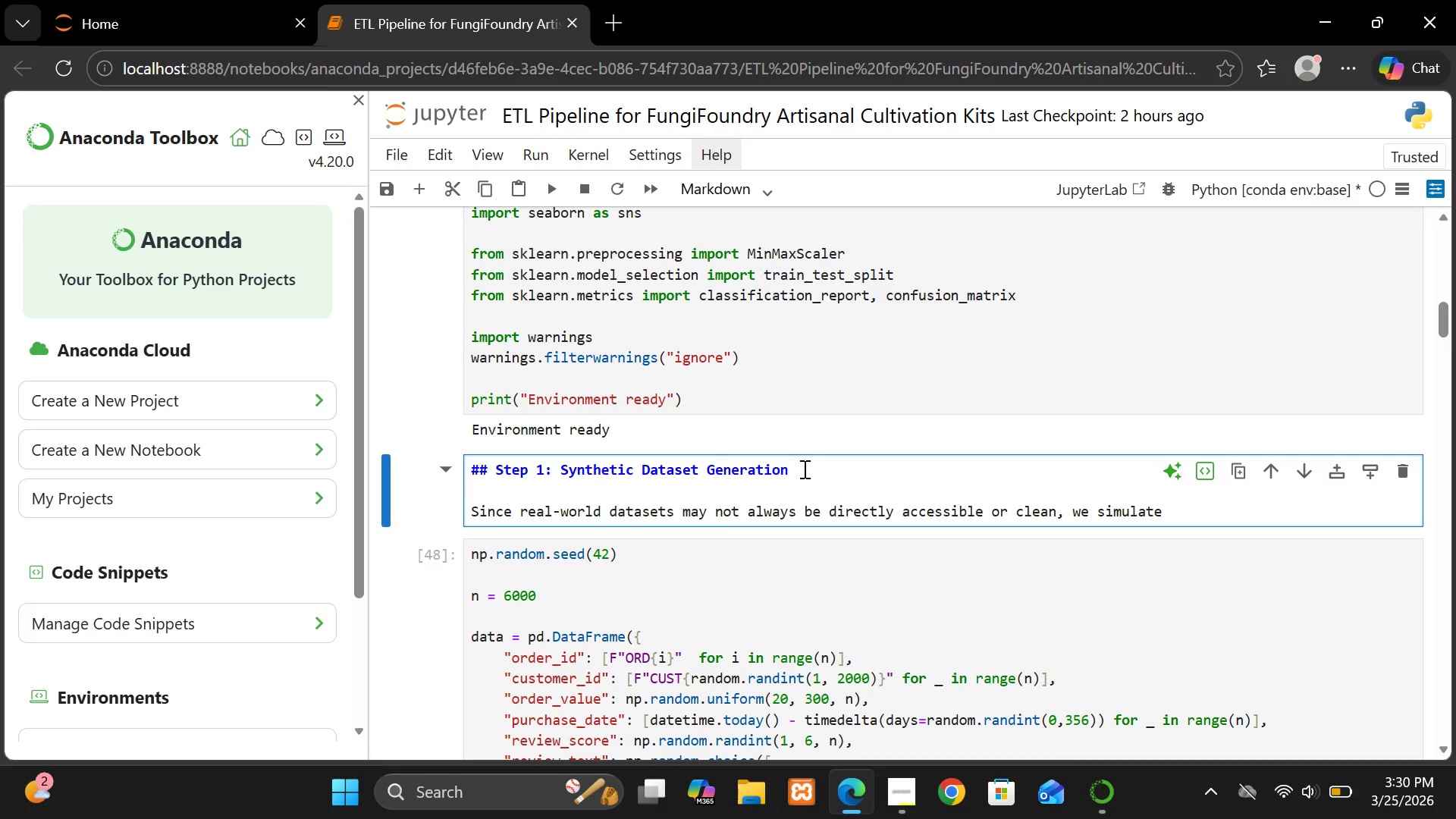 
type( a dataset tha)
 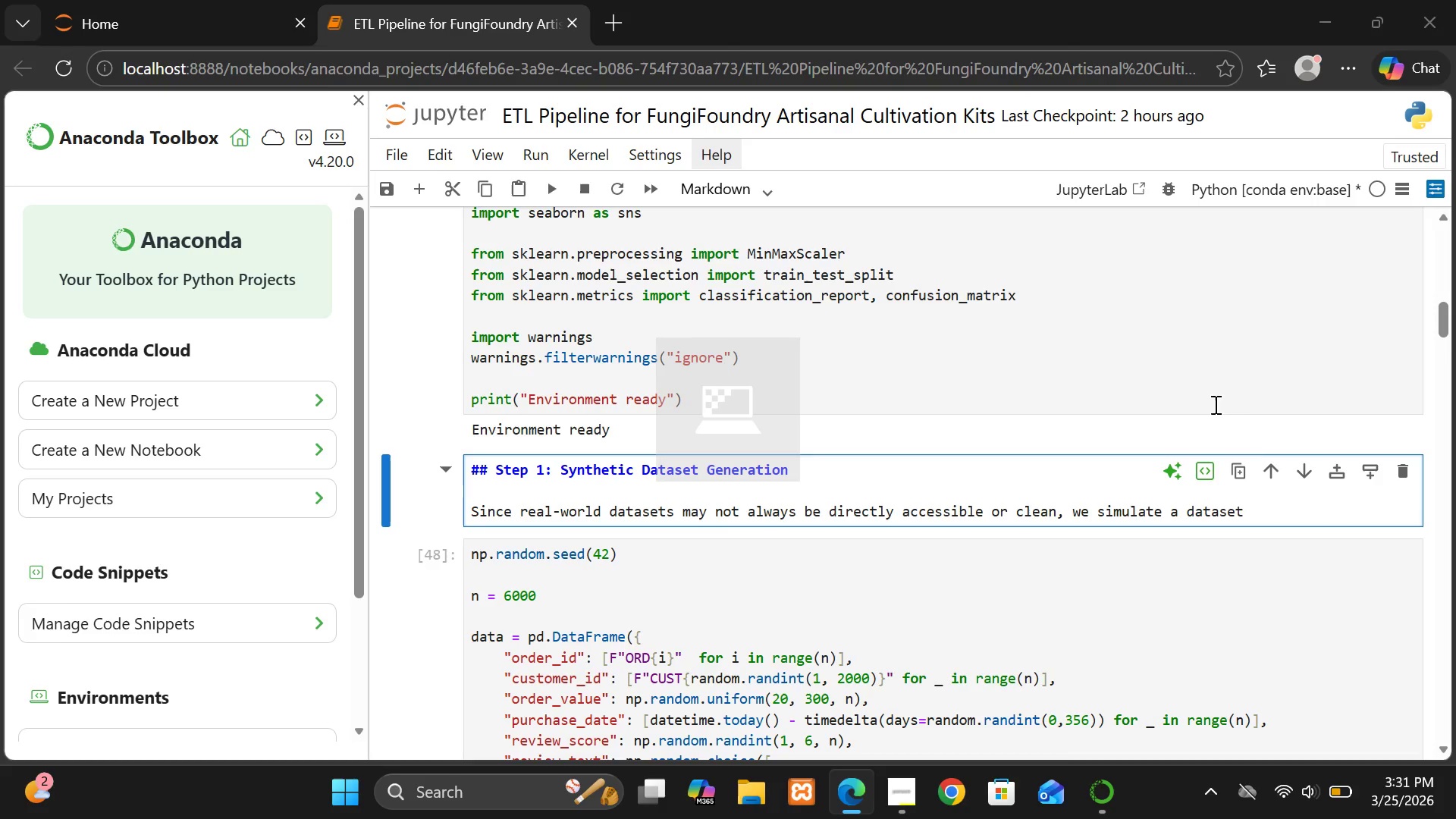 
left_click([1267, 513])
 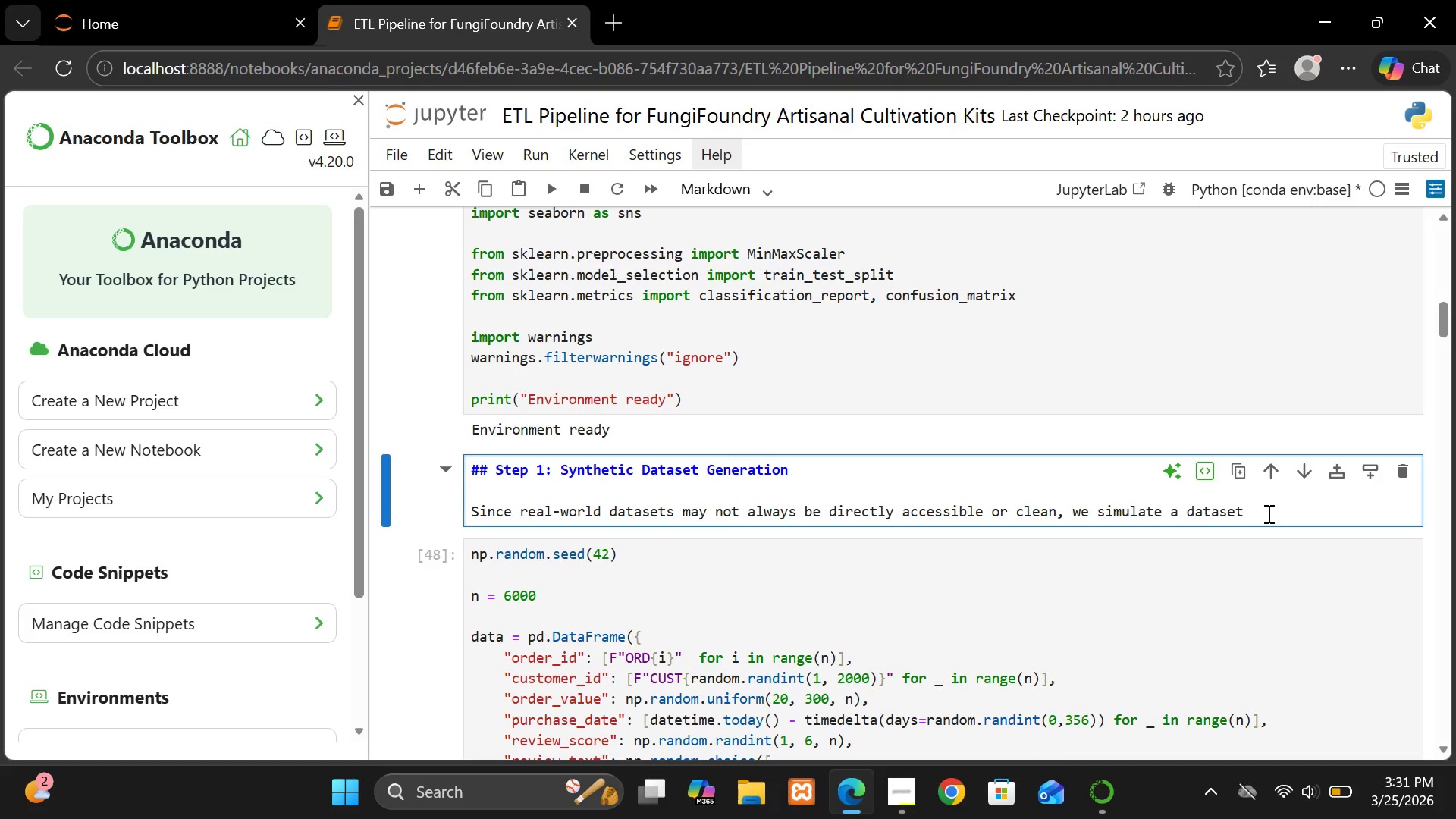 
type(thst n])
 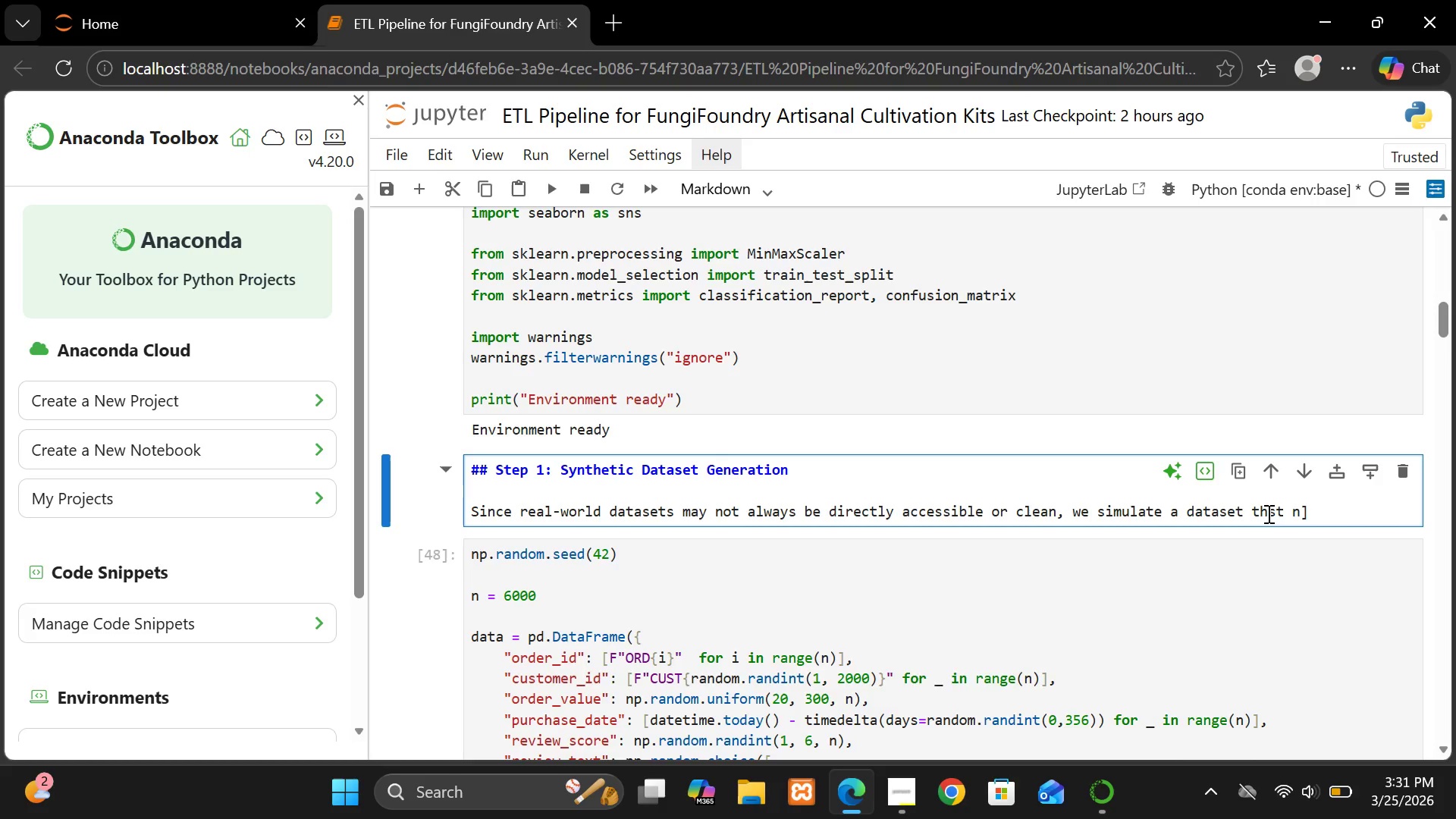 
key(Enter)
 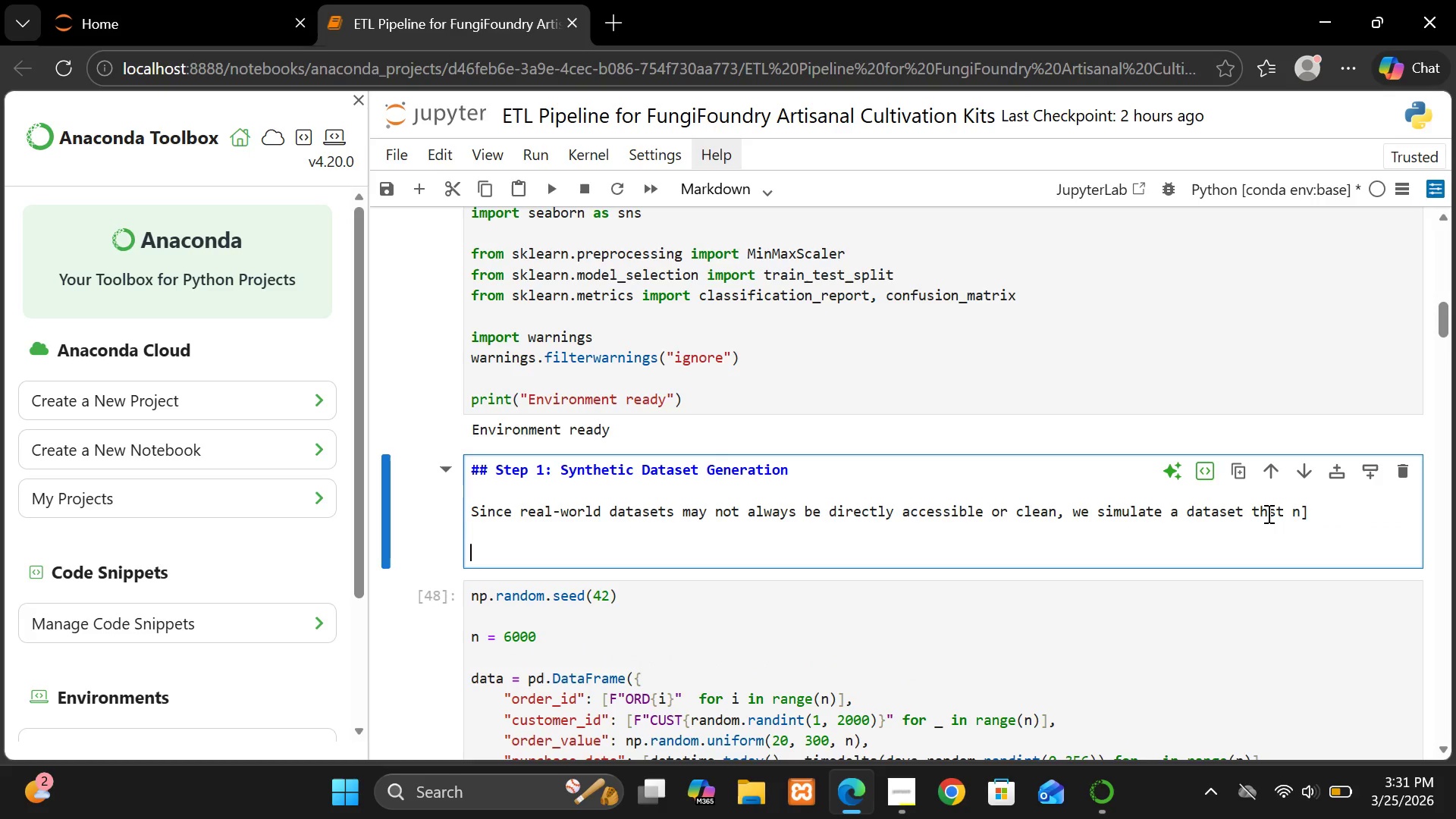 
key(Enter)
 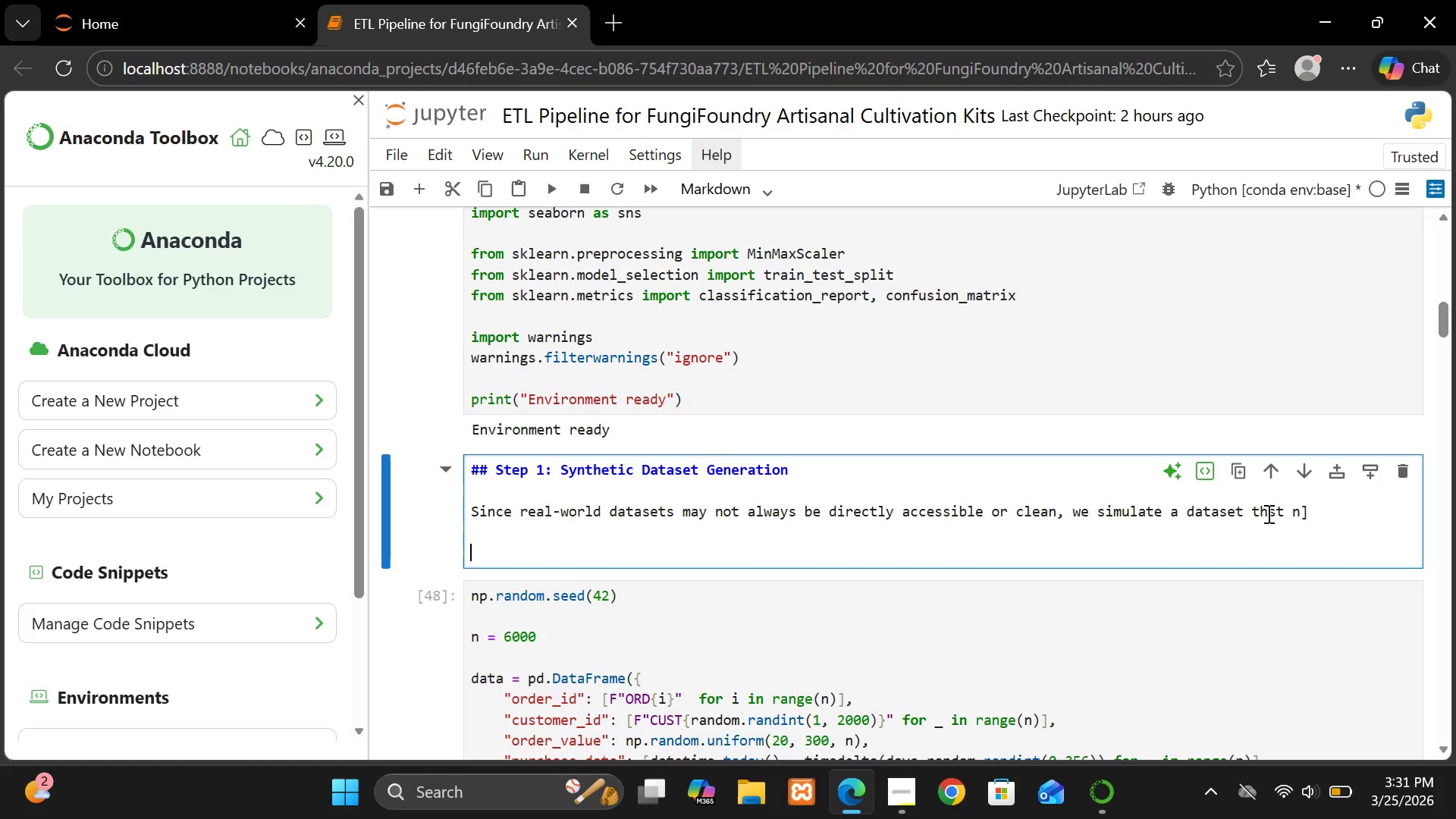 
key(Backspace)
 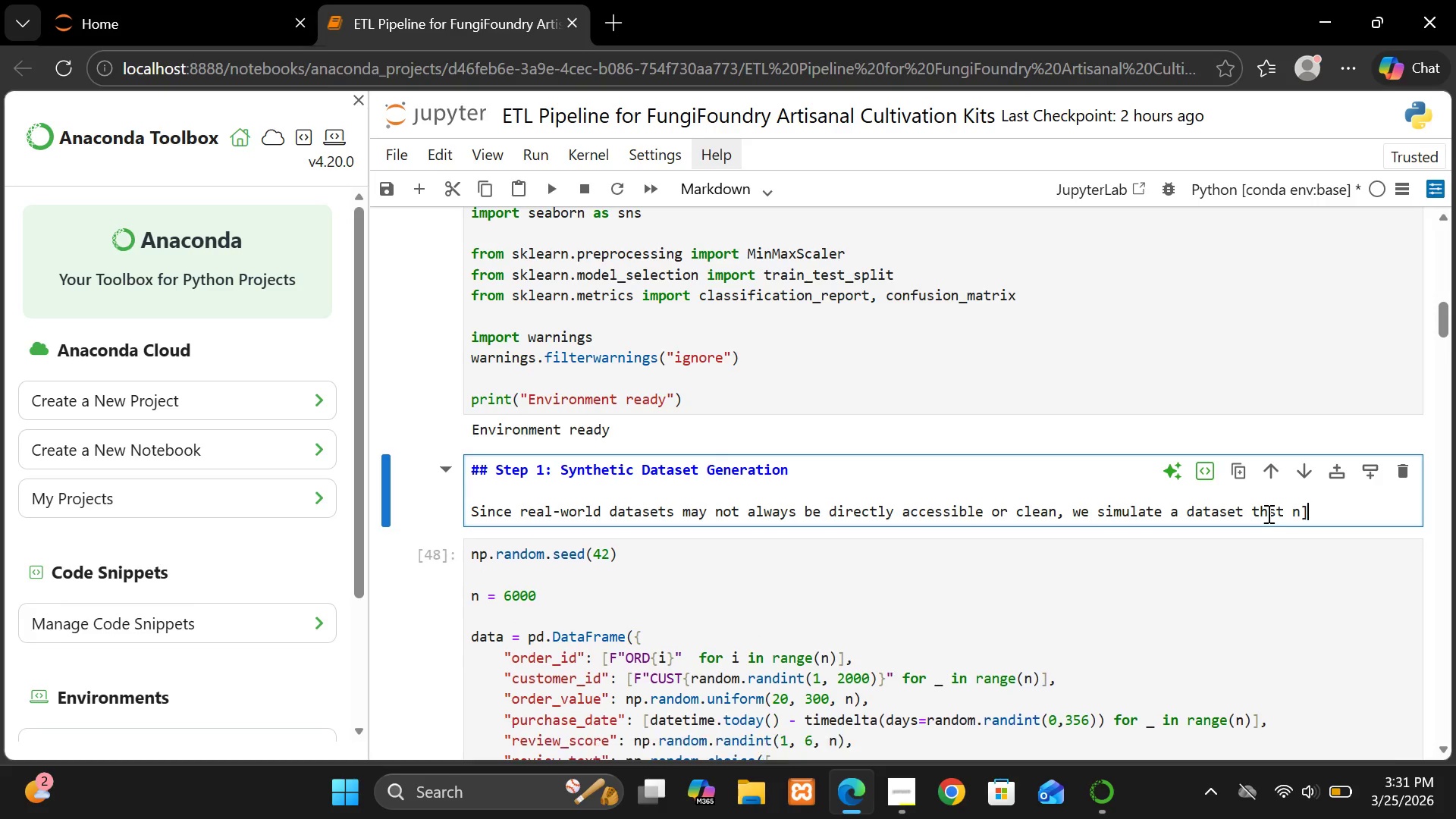 
key(Backspace)
 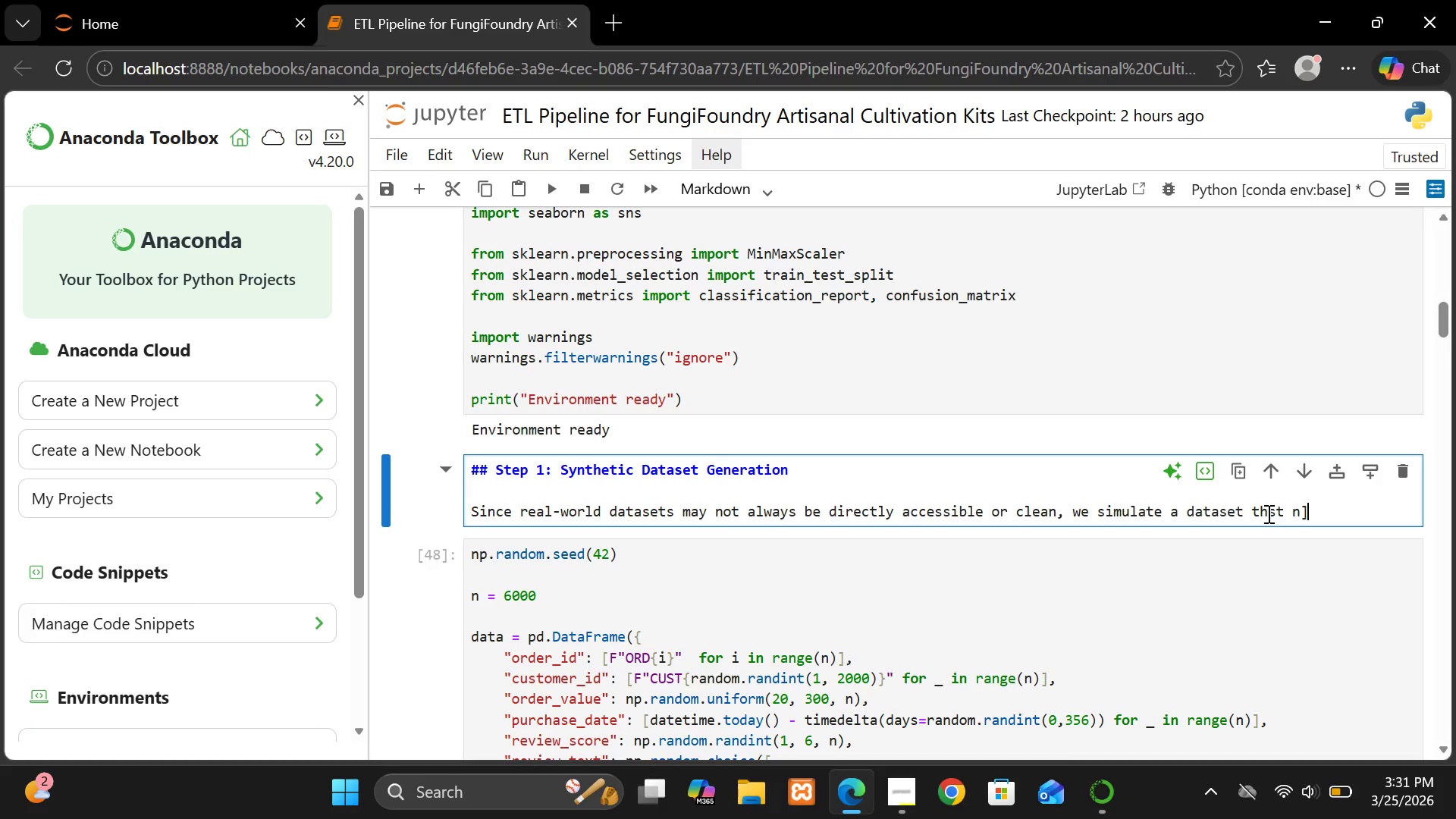 
key(Backspace)
 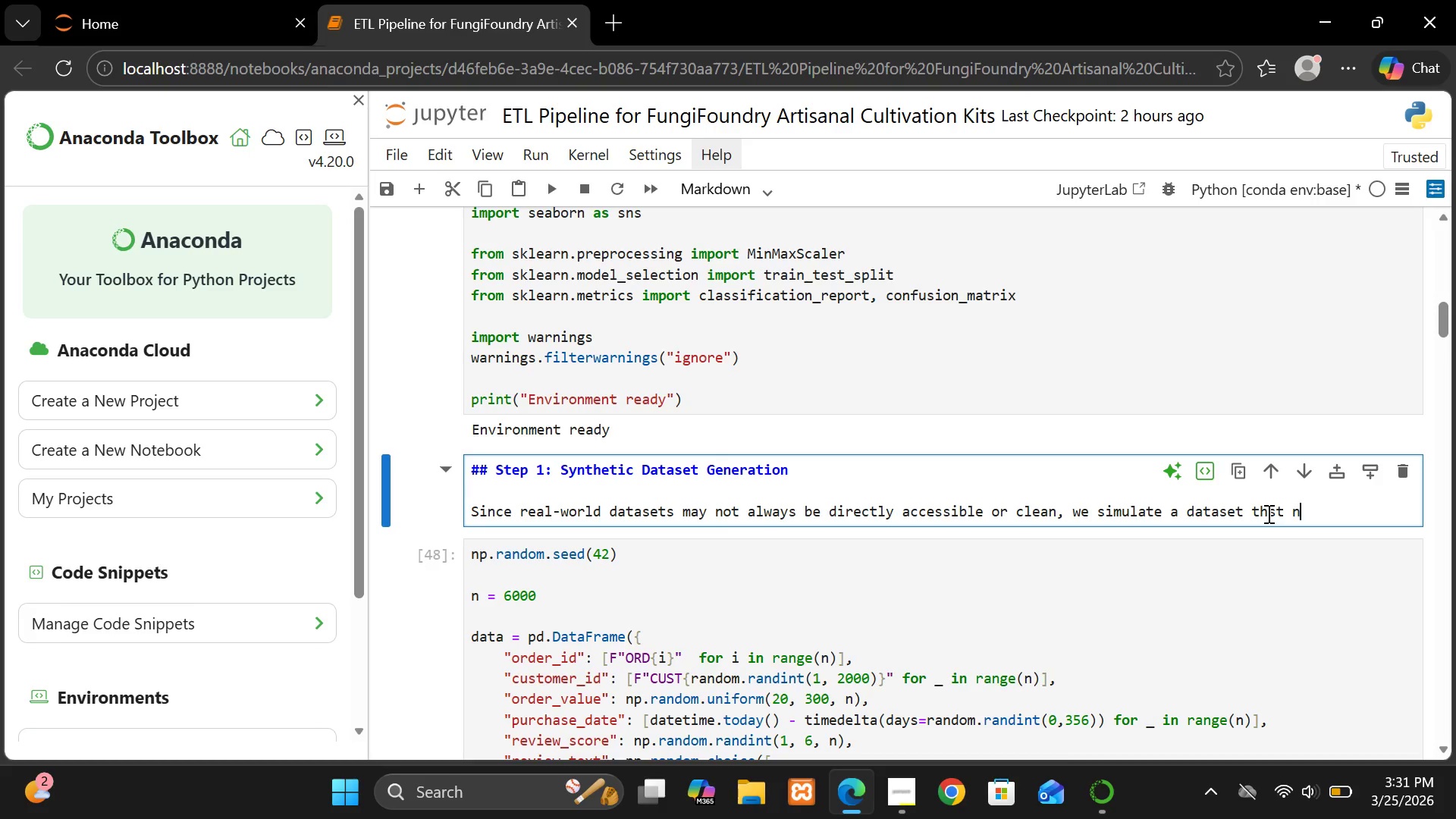 
key(Backspace)
 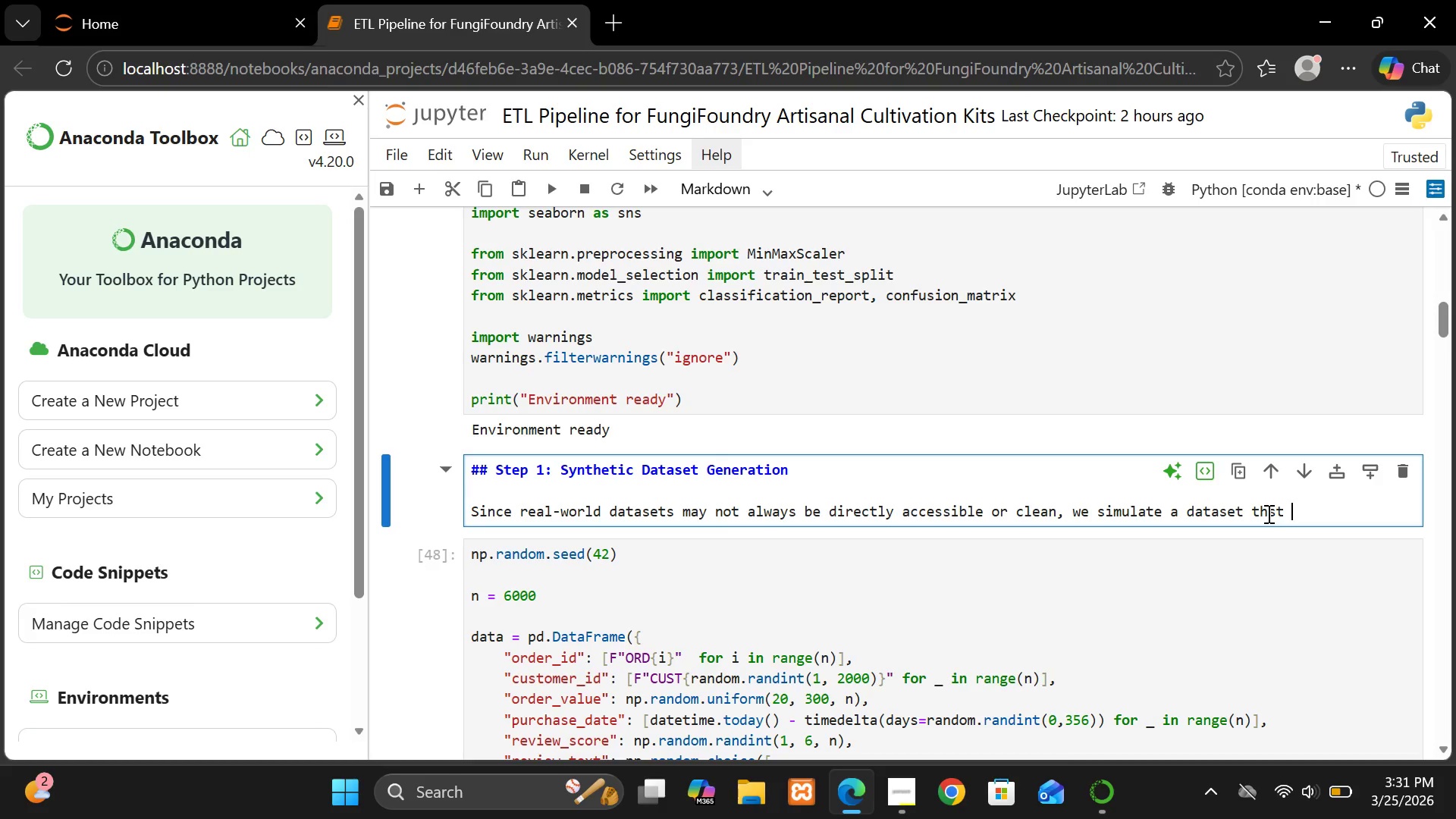 
key(Backspace)
 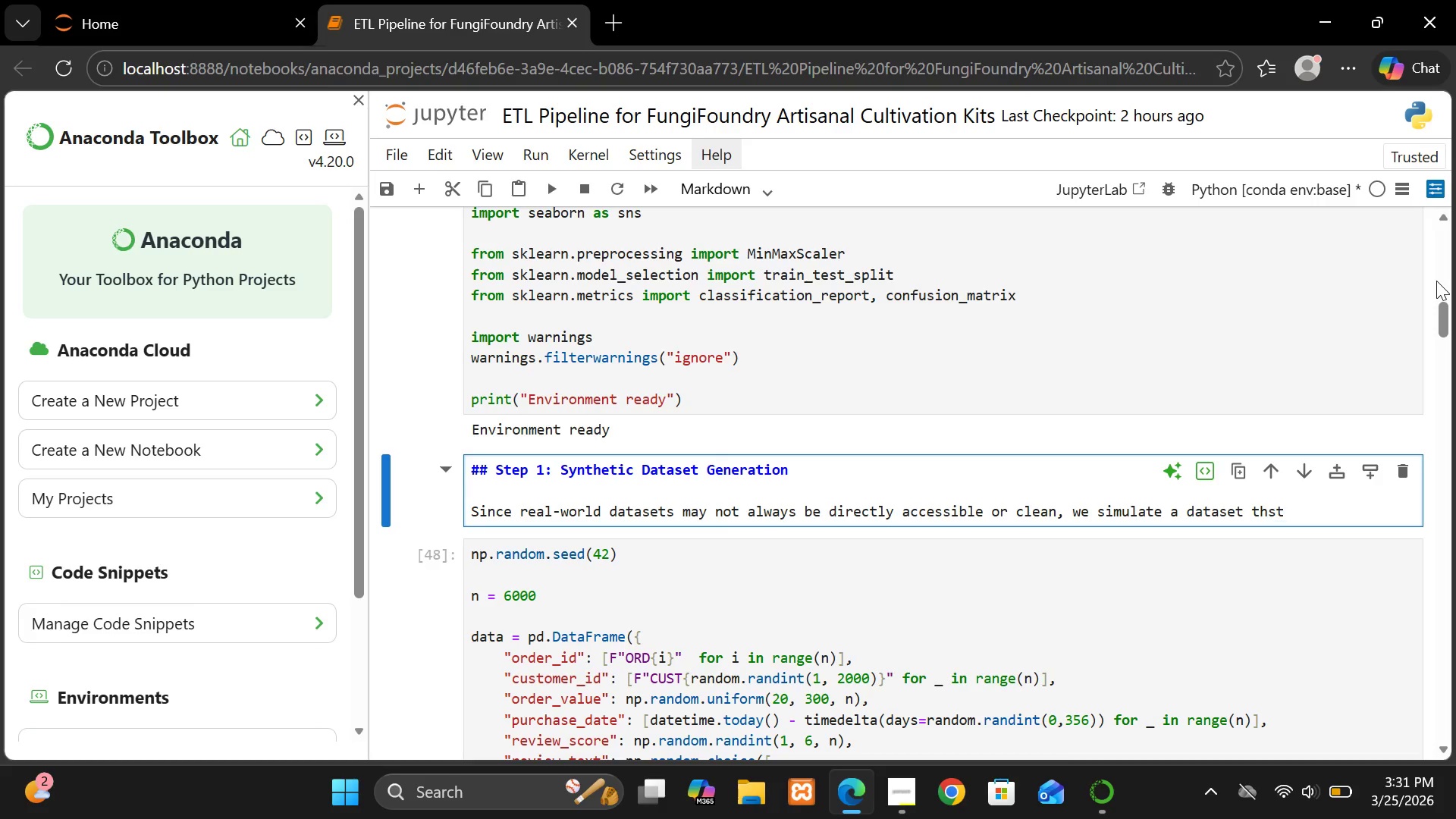 
key(Backspace)
key(Backspace)
type(at mirrors ther dt)
key(Backspace)
key(Backspace)
key(Backspace)
key(Backspace)
type( strus)
key(Backspace)
type(cture of an)
 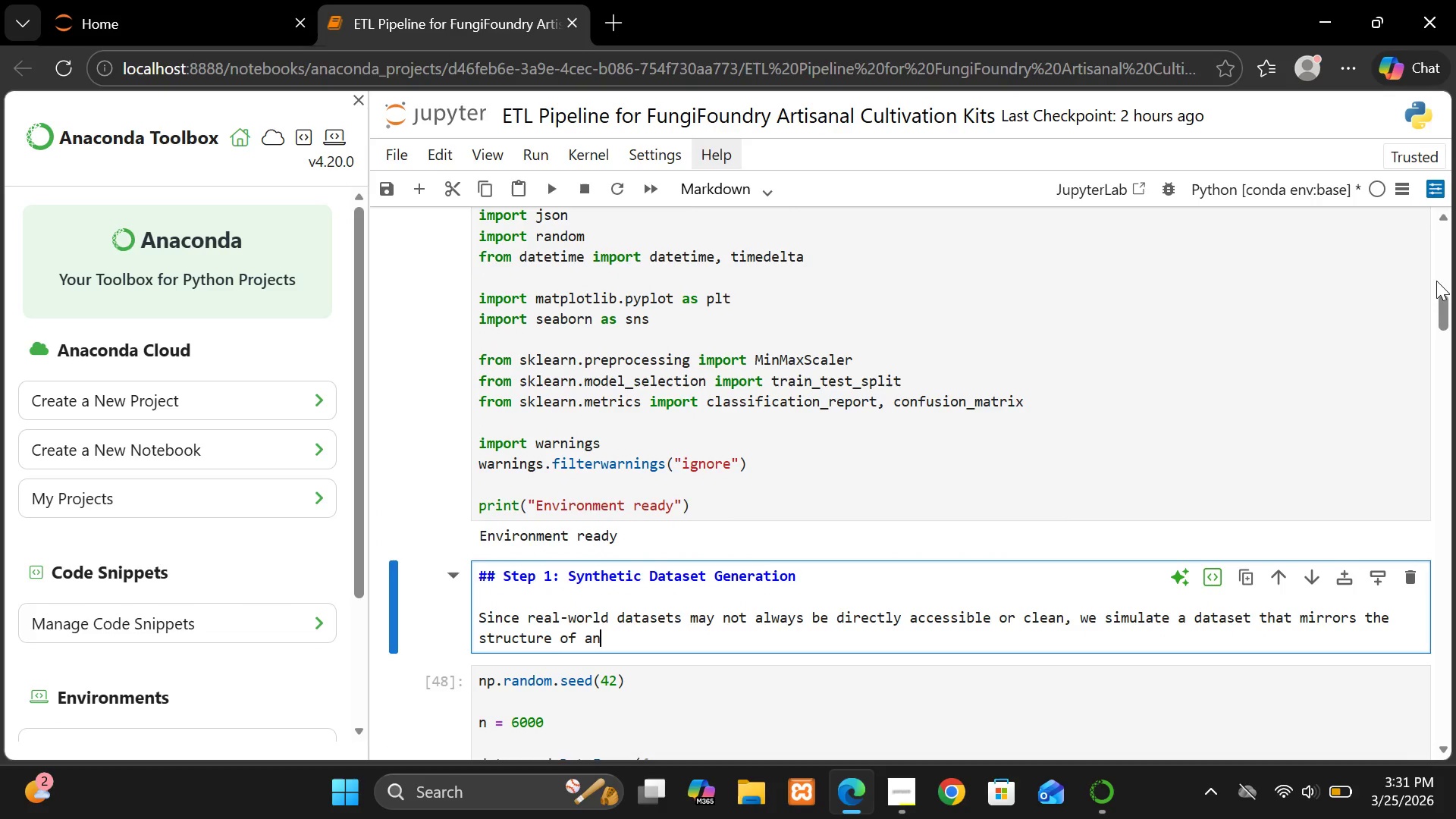 
wait(5.44)
 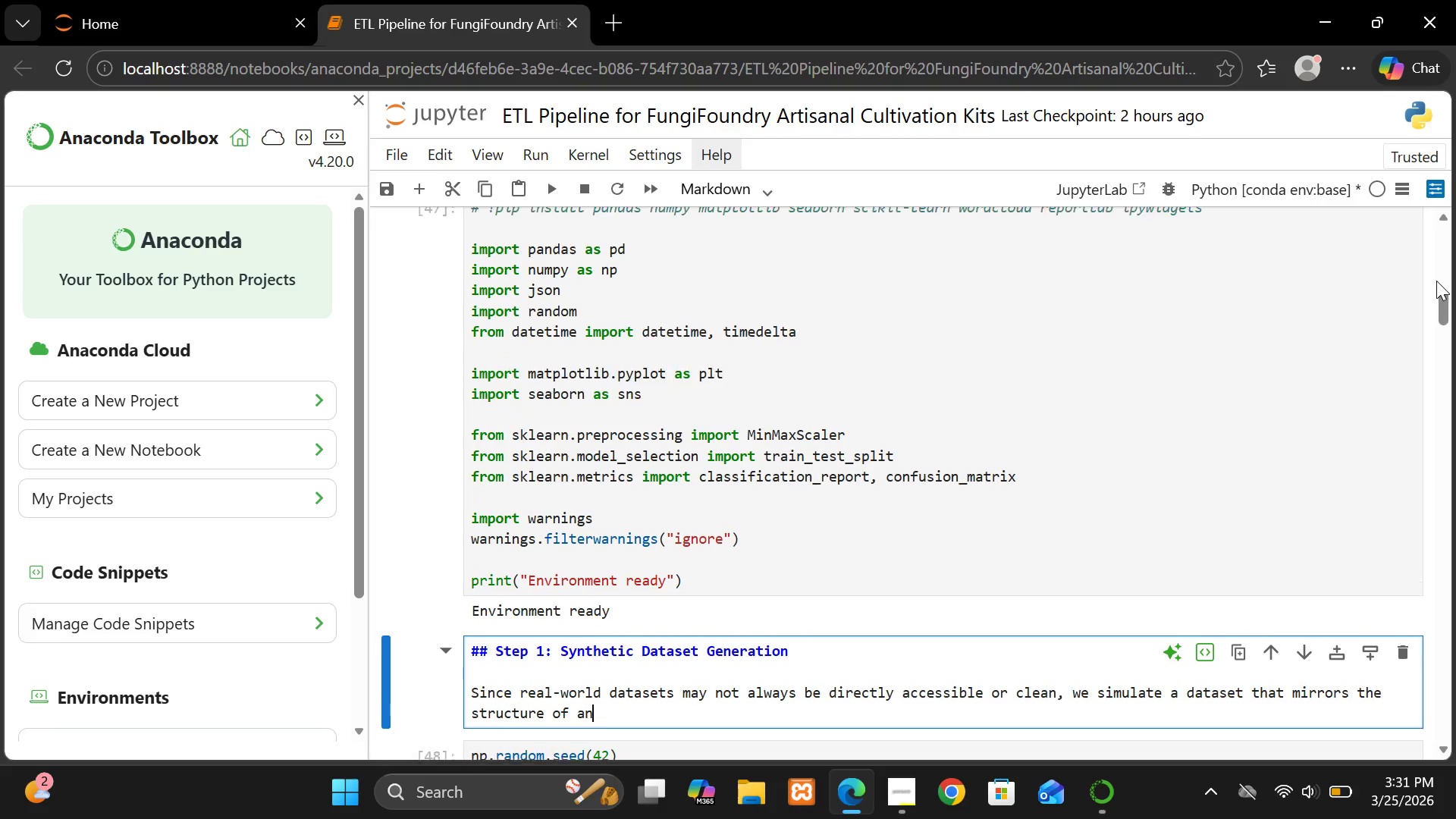 
type( e=)
key(Backspace)
type(-commete)
key(Backspace)
key(Backspace)
key(Backspace)
type(erce)
 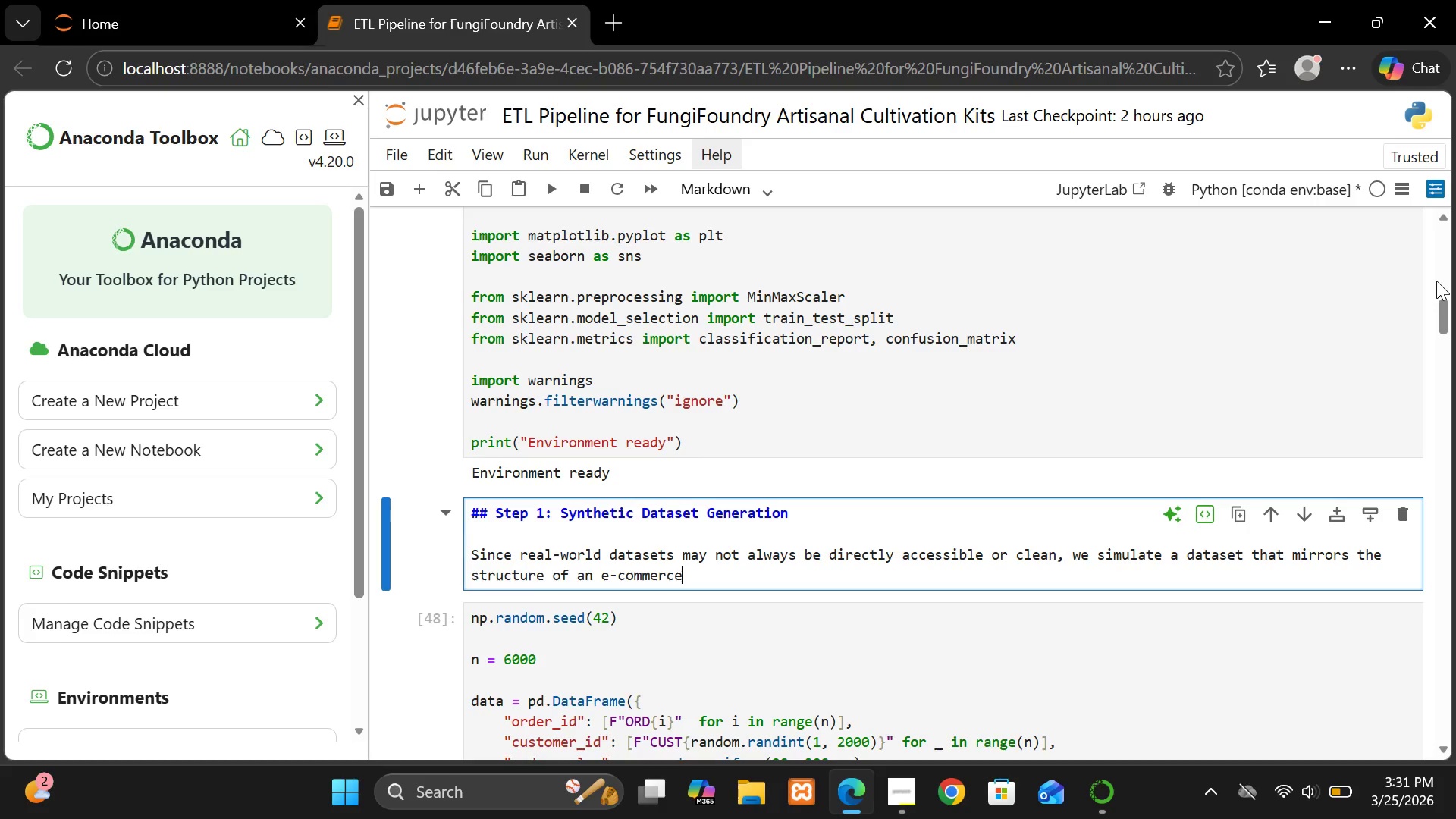 
type( platform similarb)
key(Backspace)
type( tj)
key(Backspace)
type(o Olisy)
key(Backspace)
key(Backspace)
type(t)
 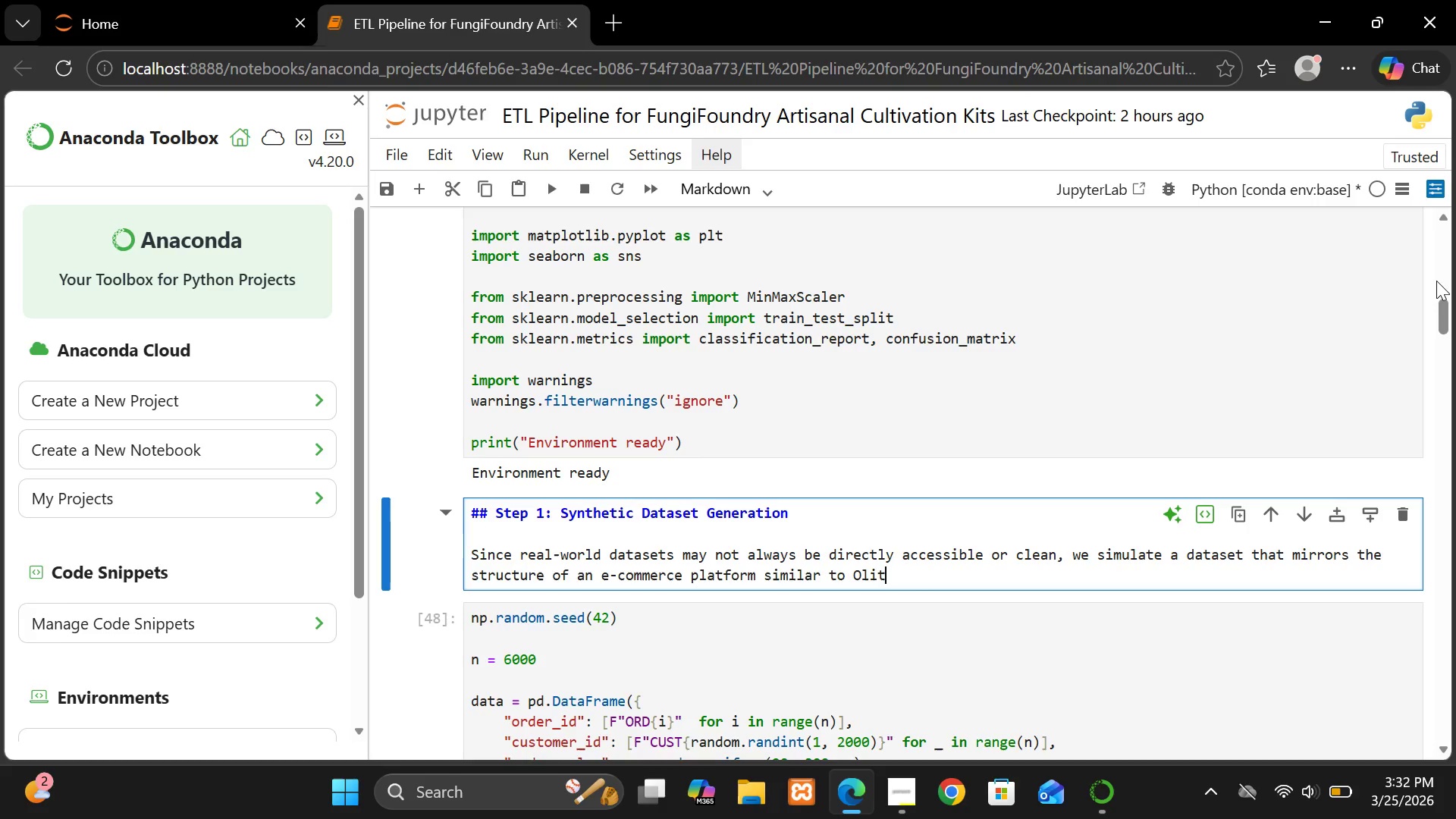 
wait(6.25)
 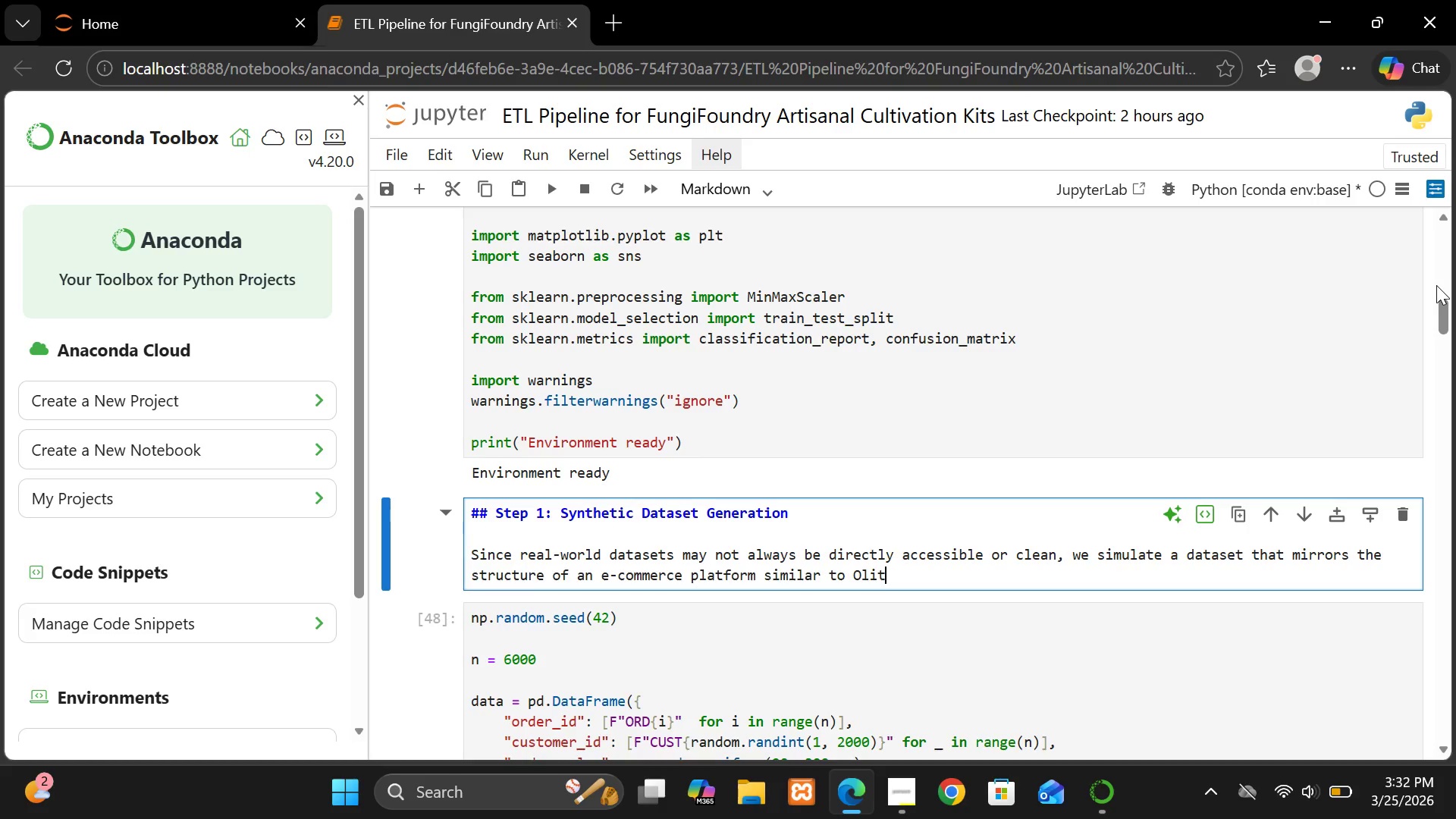 
key(Period)
 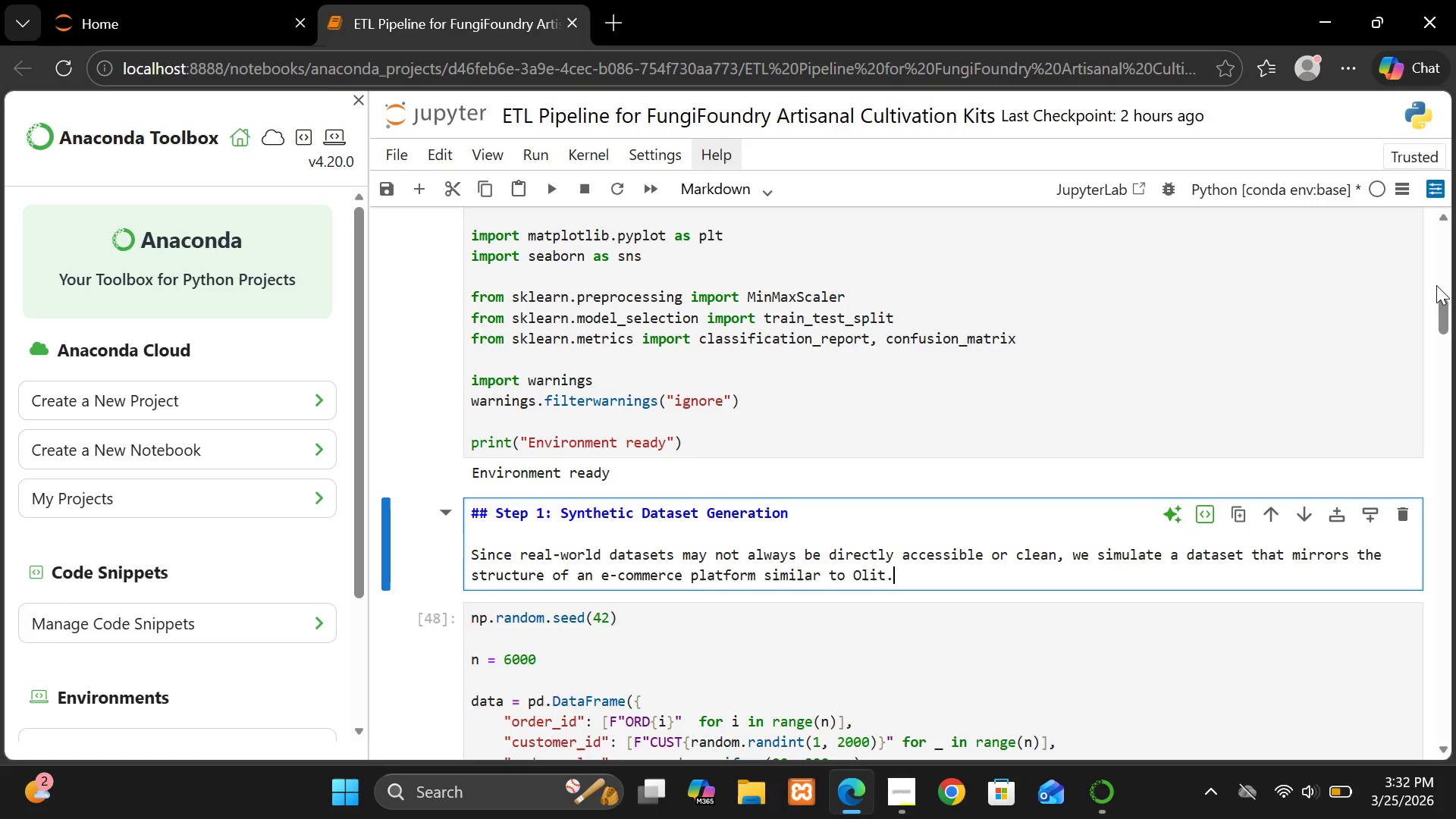 
key(Enter)
 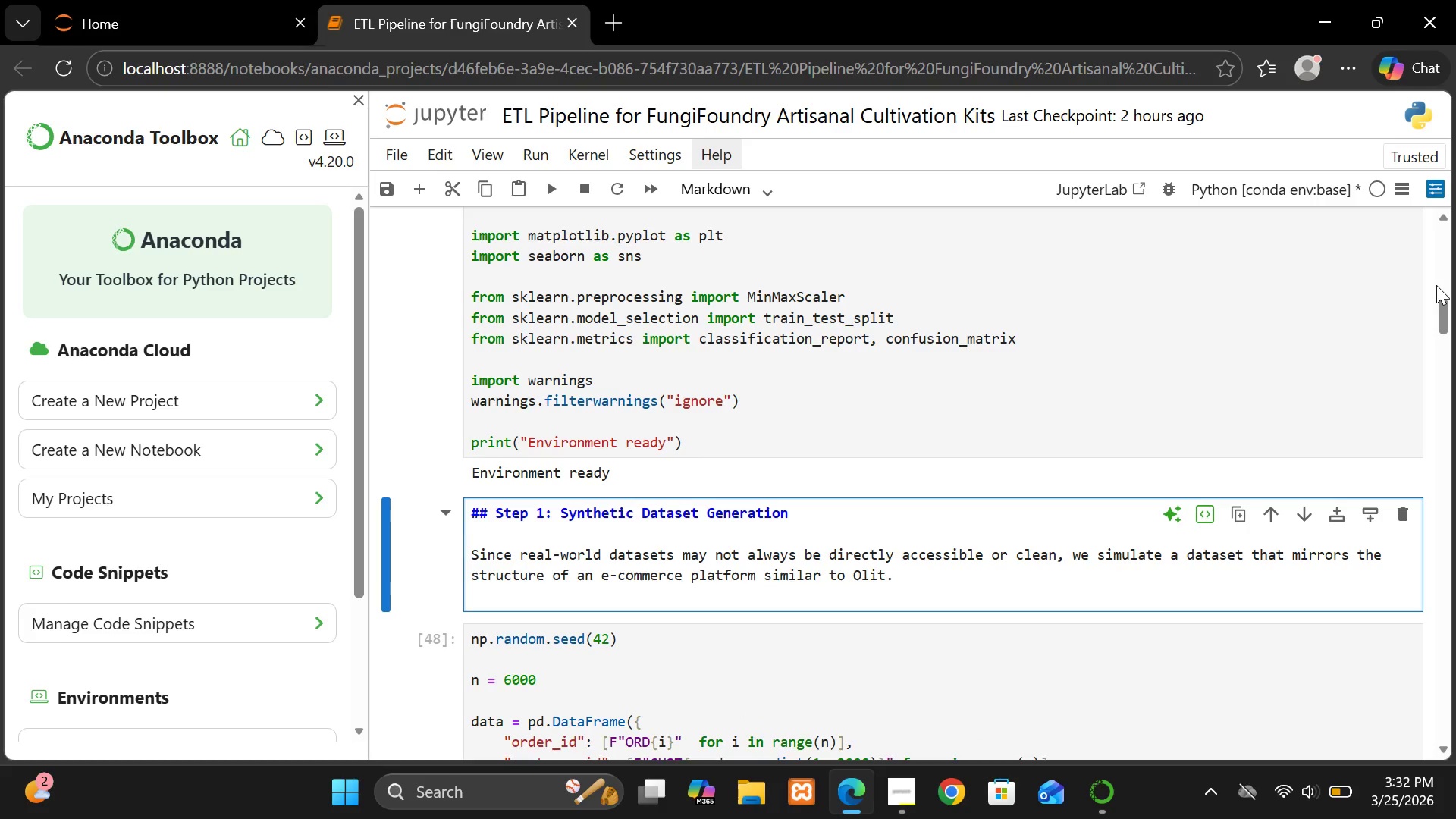 
key(Enter)
 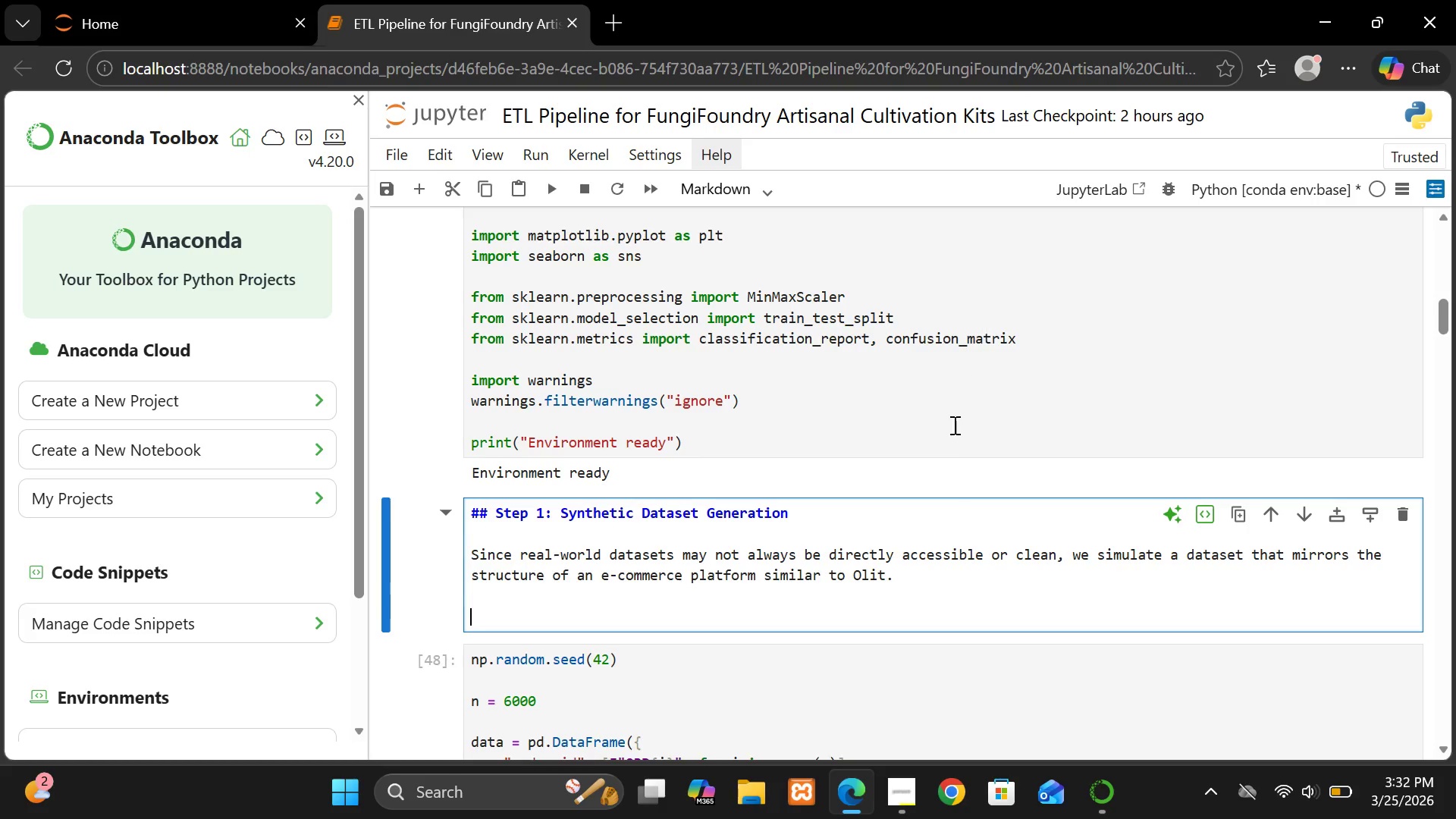 
wait(5.12)
 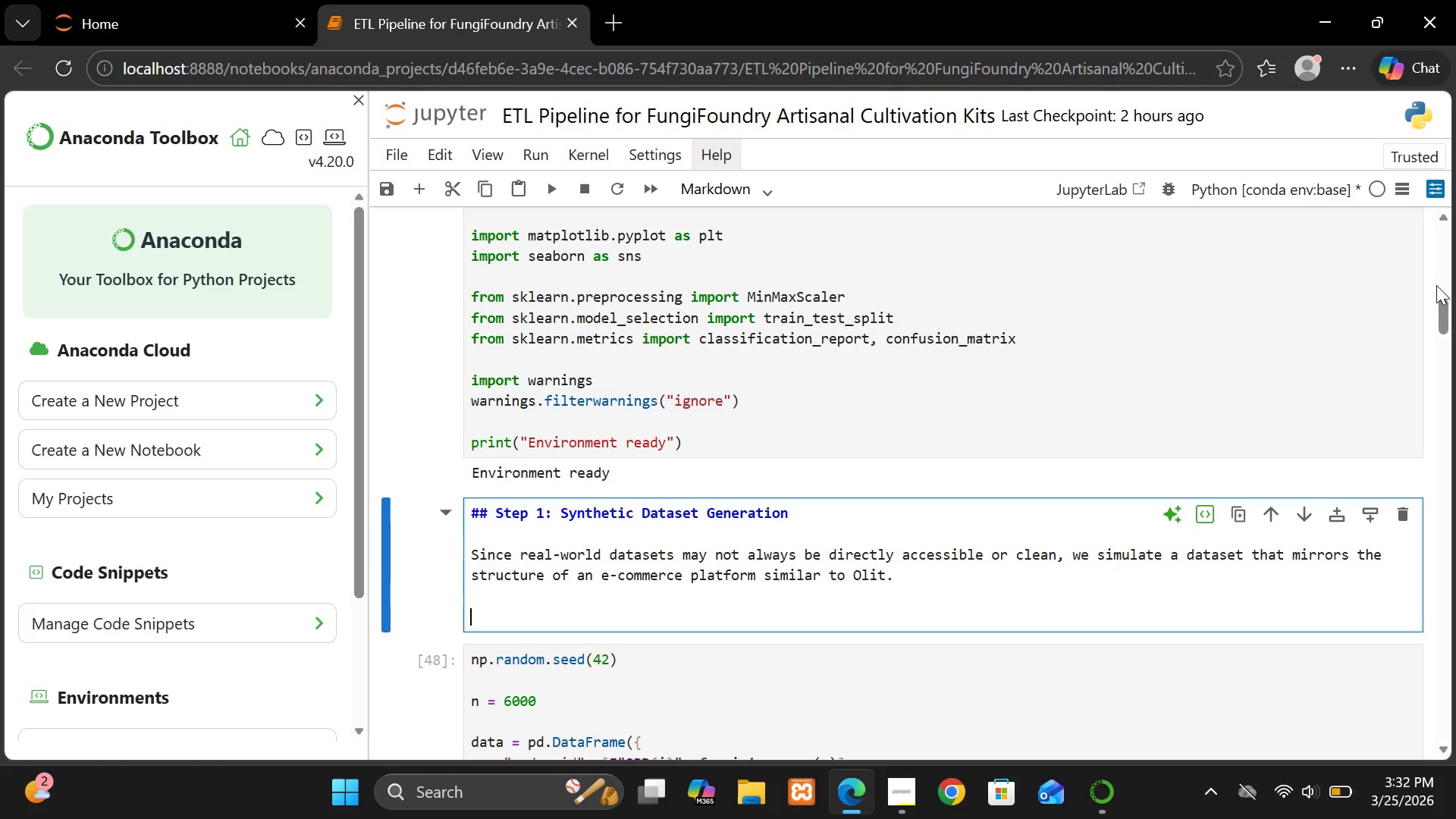 
left_click([875, 575])
 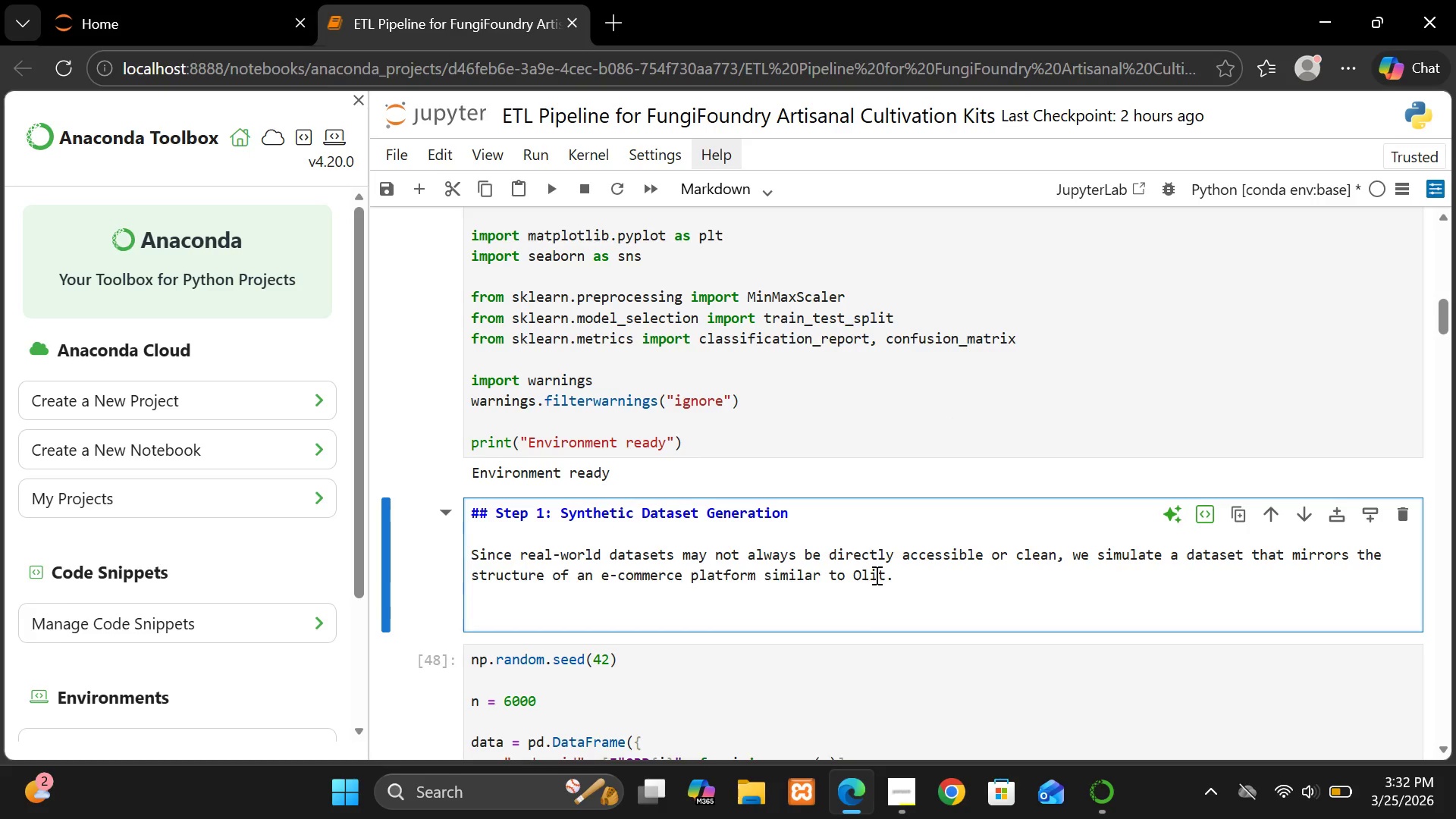 
key(S)
 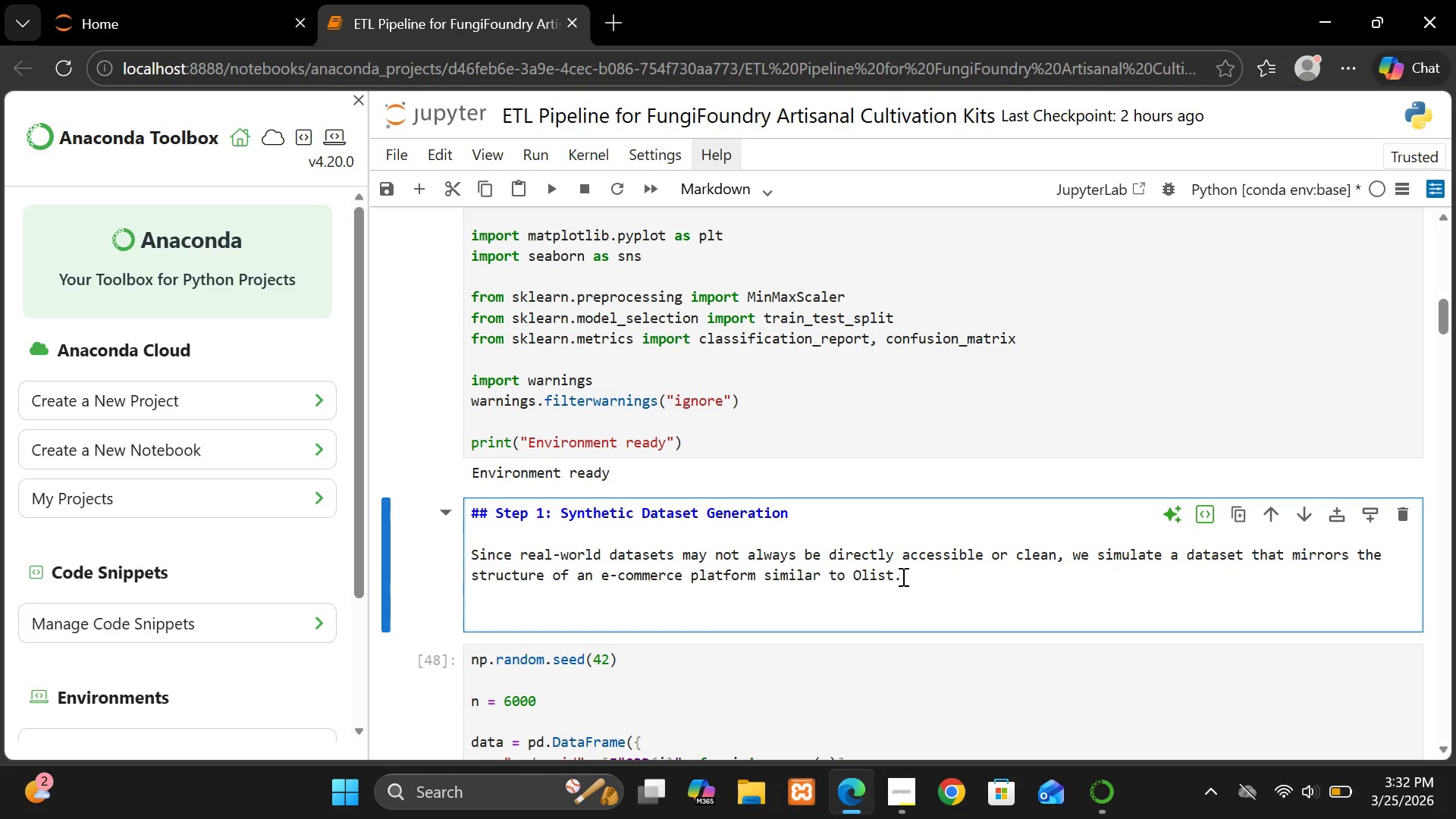 
left_click([904, 576])
 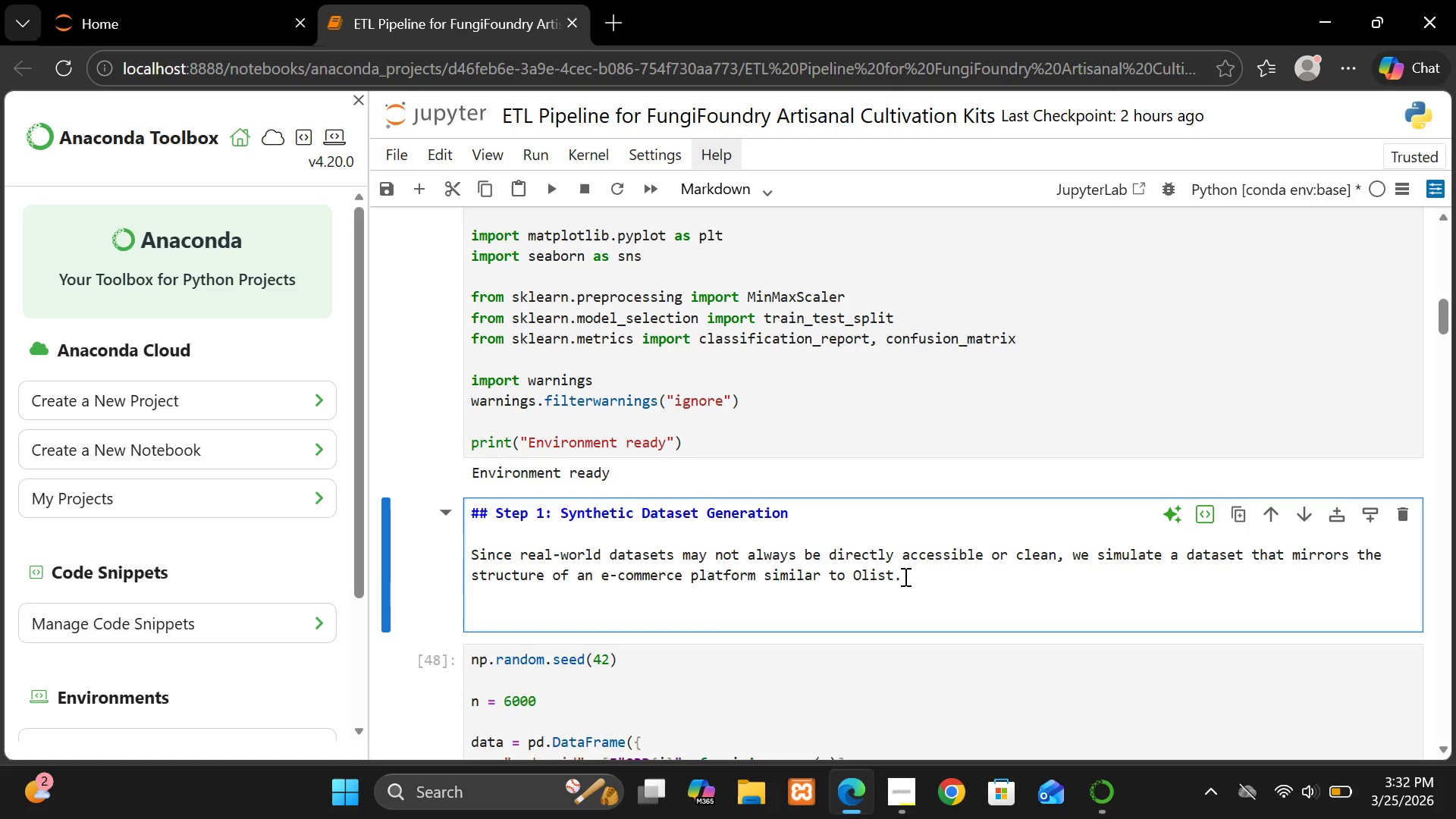 
key(Enter)
 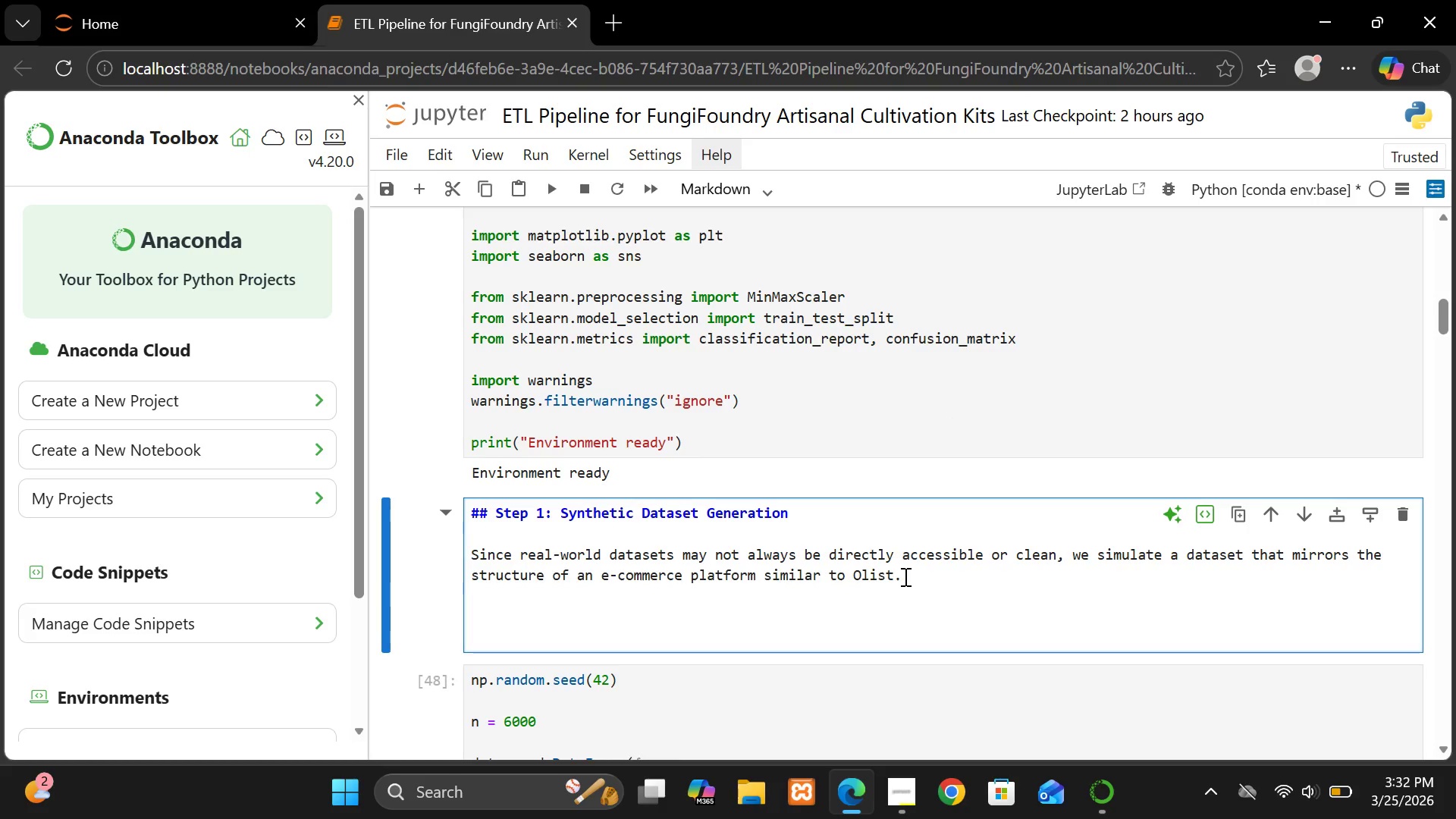 
key(Enter)
 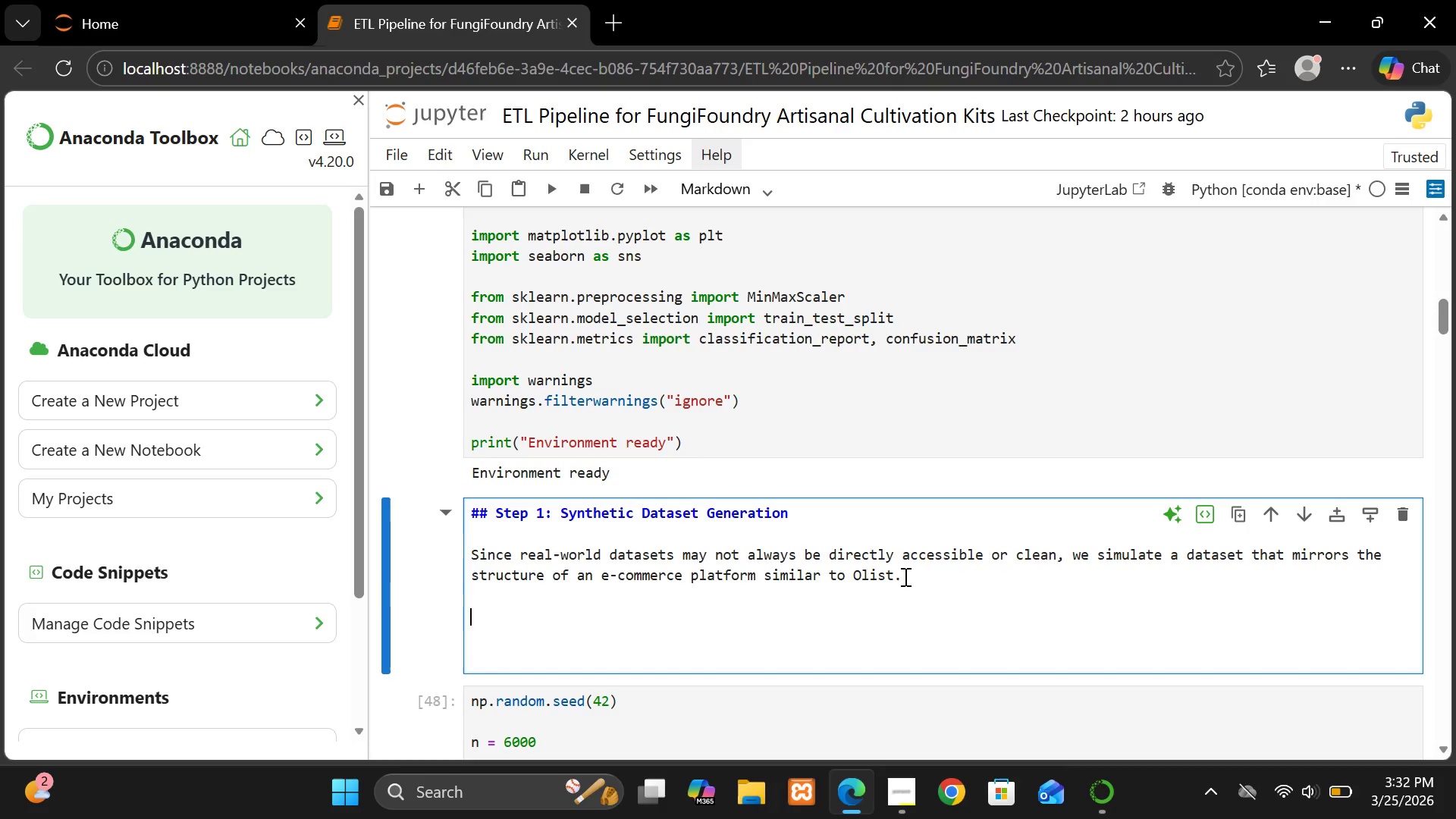 
type(### Dataset Components)
 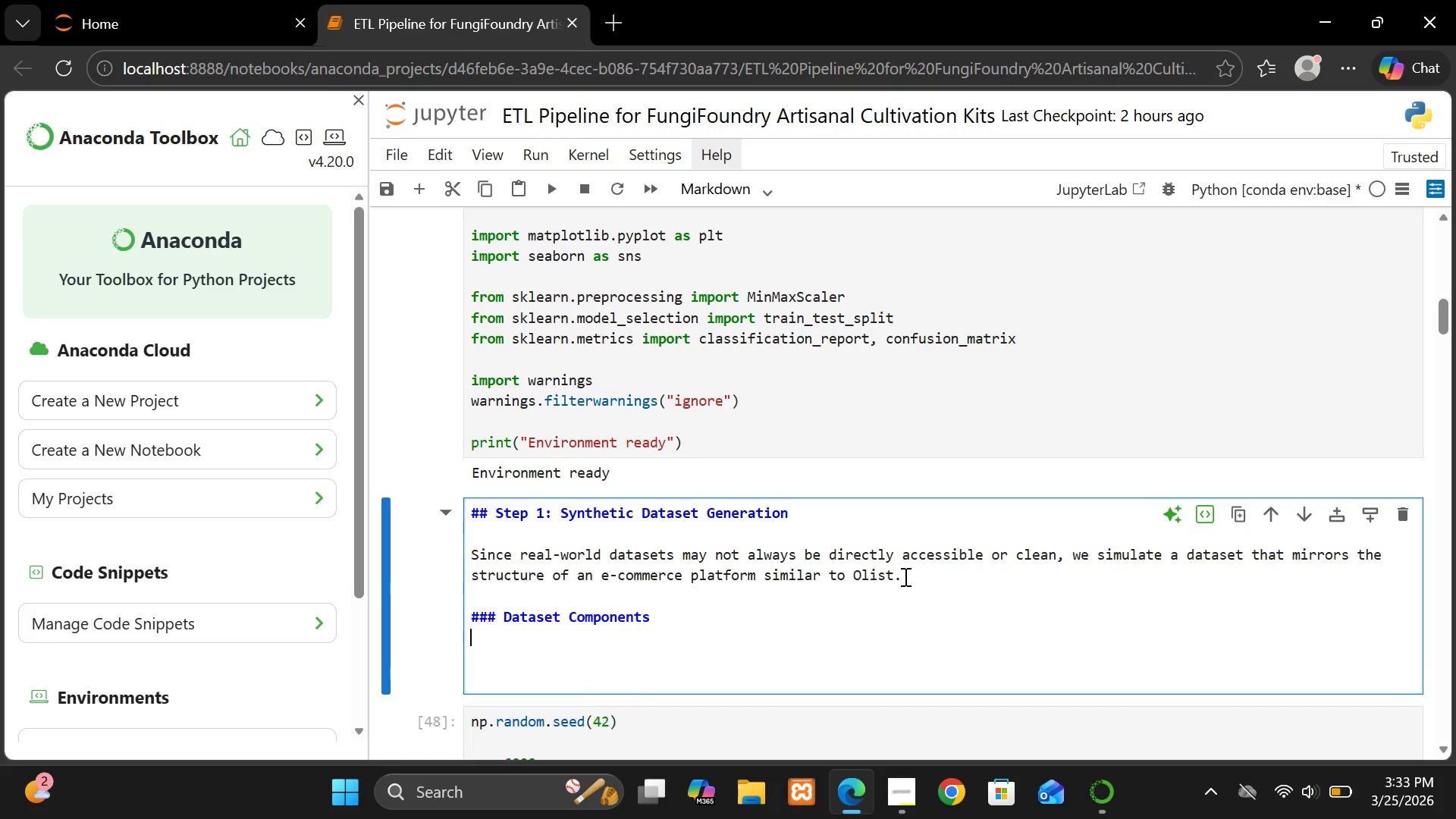 
 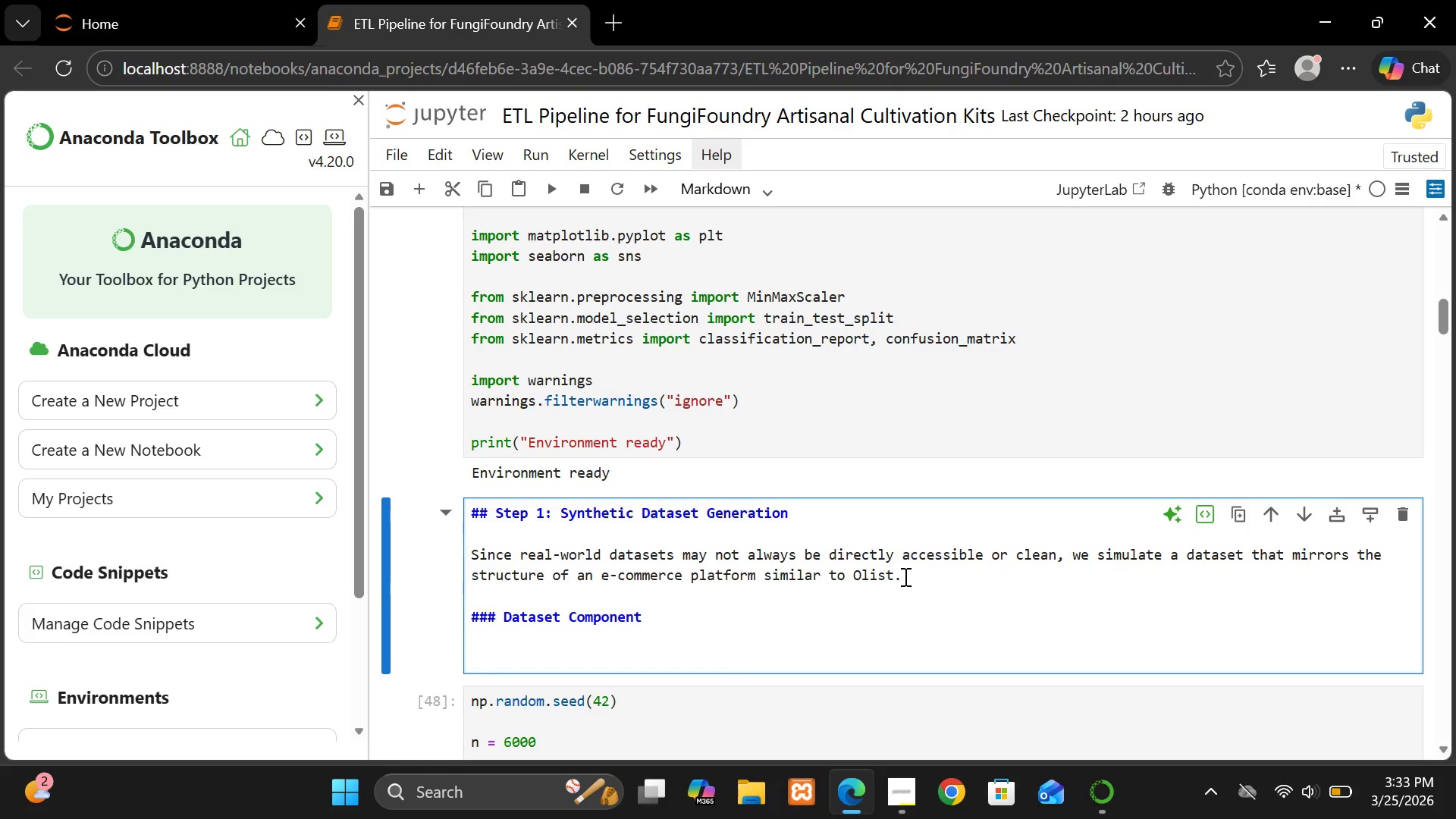 
key(Enter)
 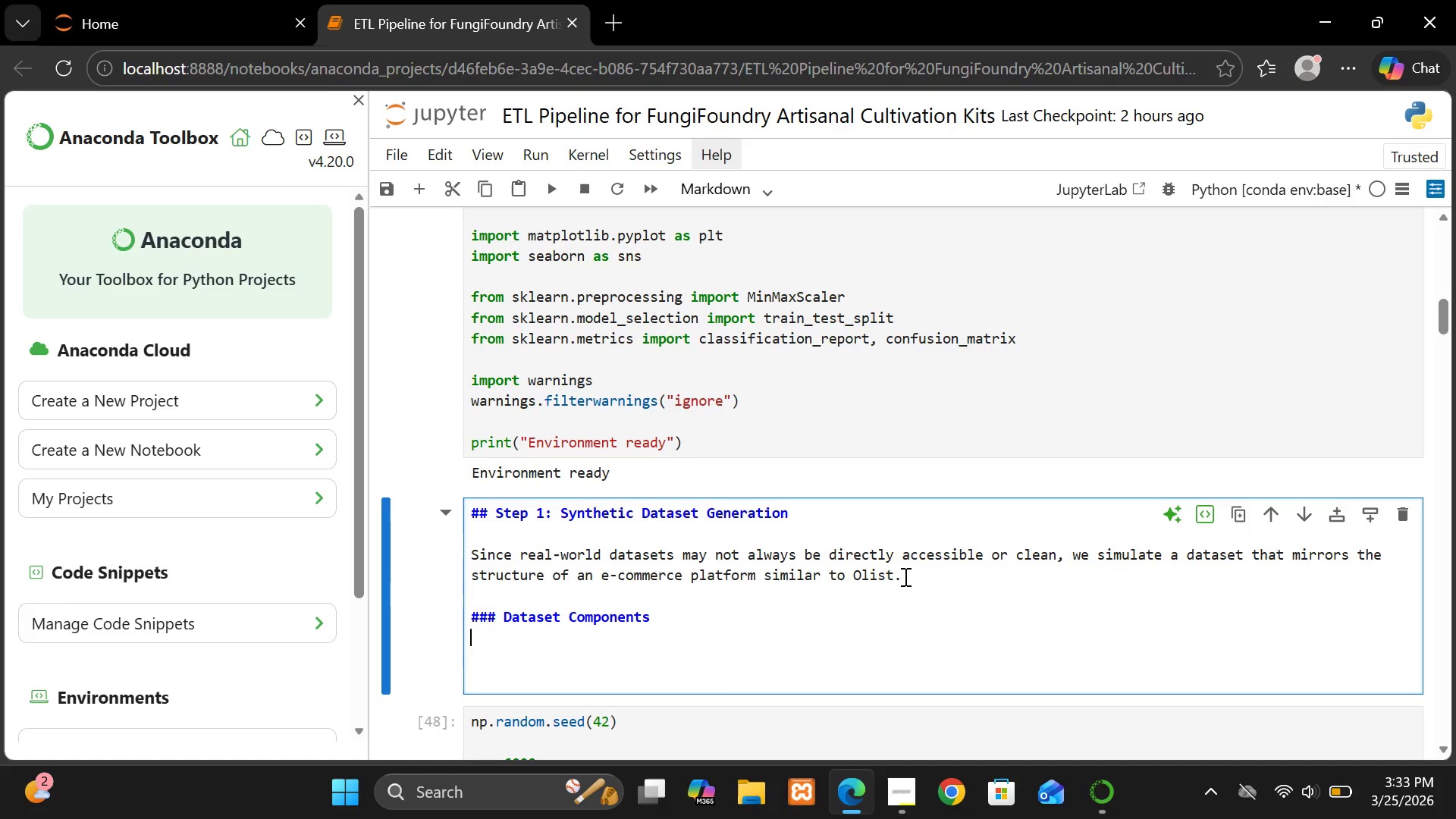 
key(Enter)
 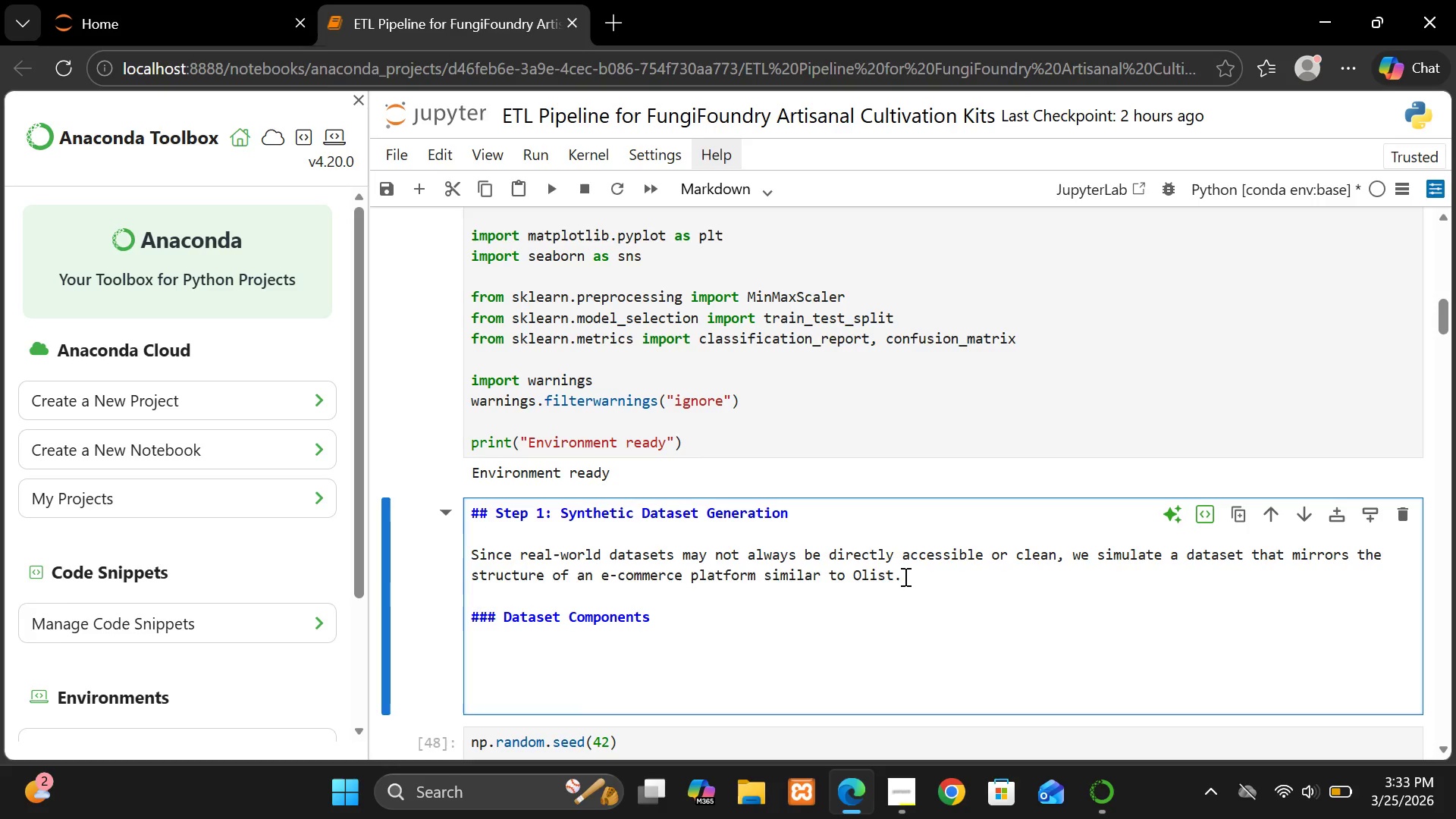 
type(Thje )
key(Backspace)
key(Backspace)
key(Backspace)
type(e dataset includes )
key(Backspace)
type(:)
 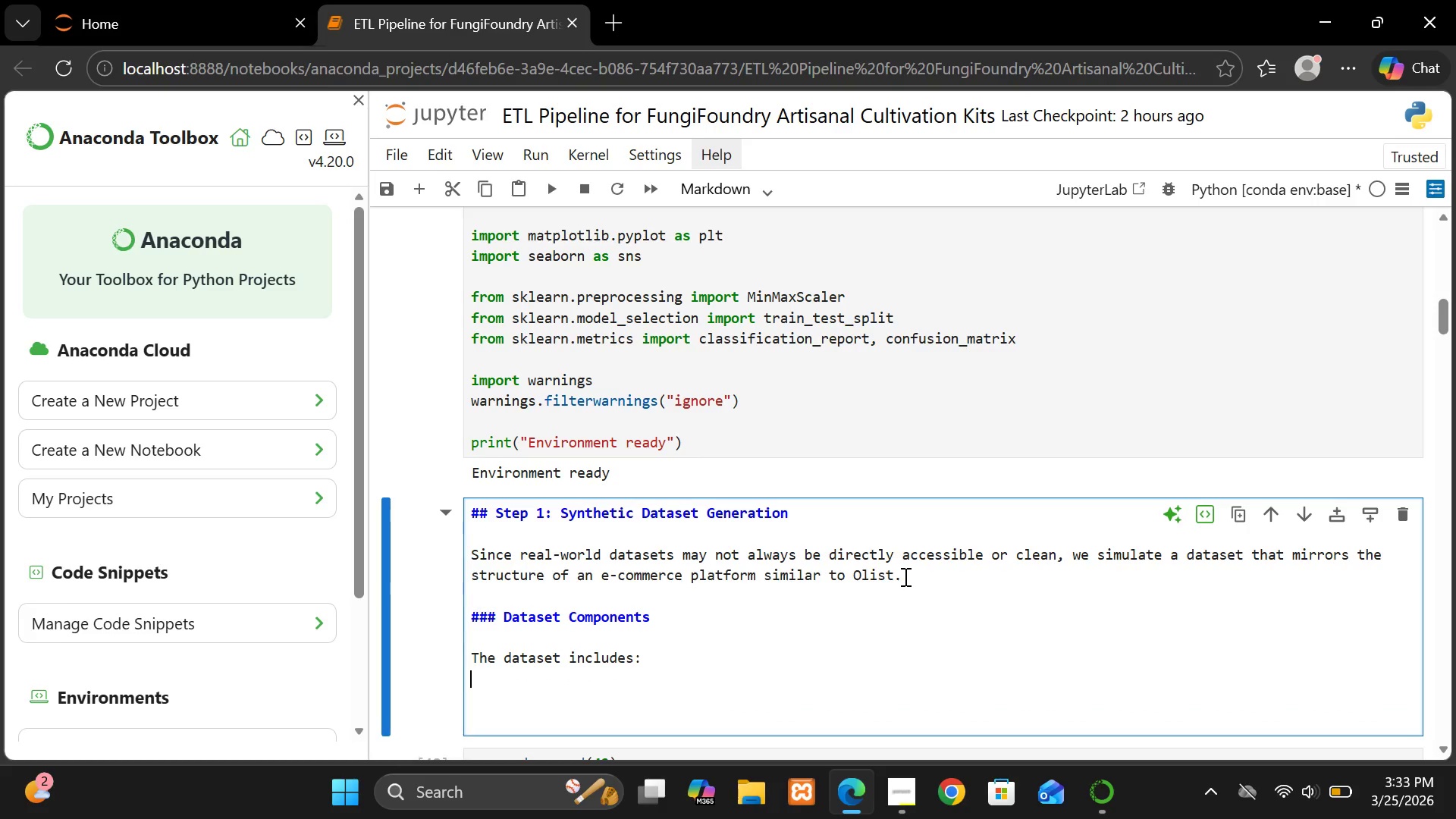 
 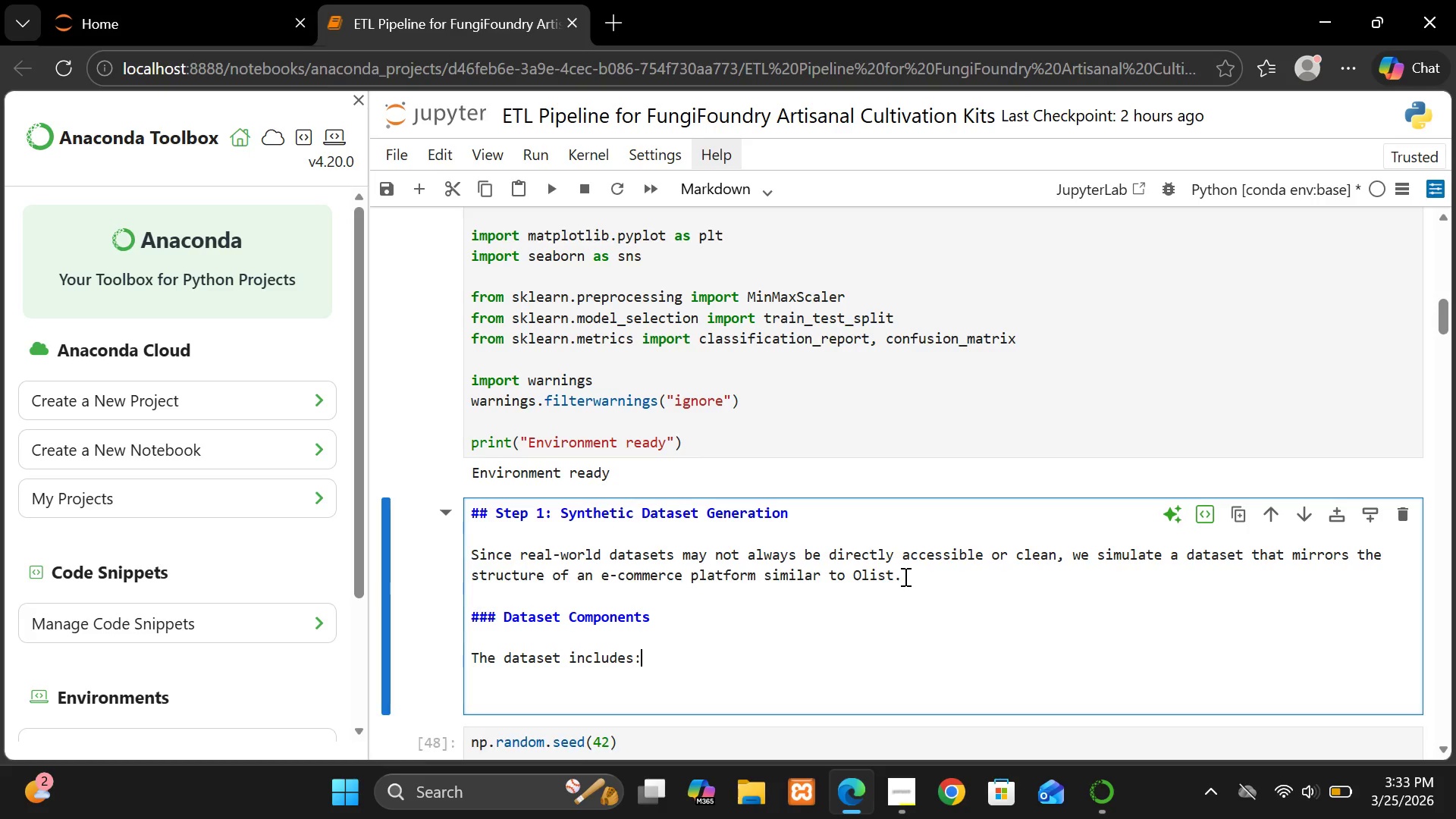 
key(Enter)
 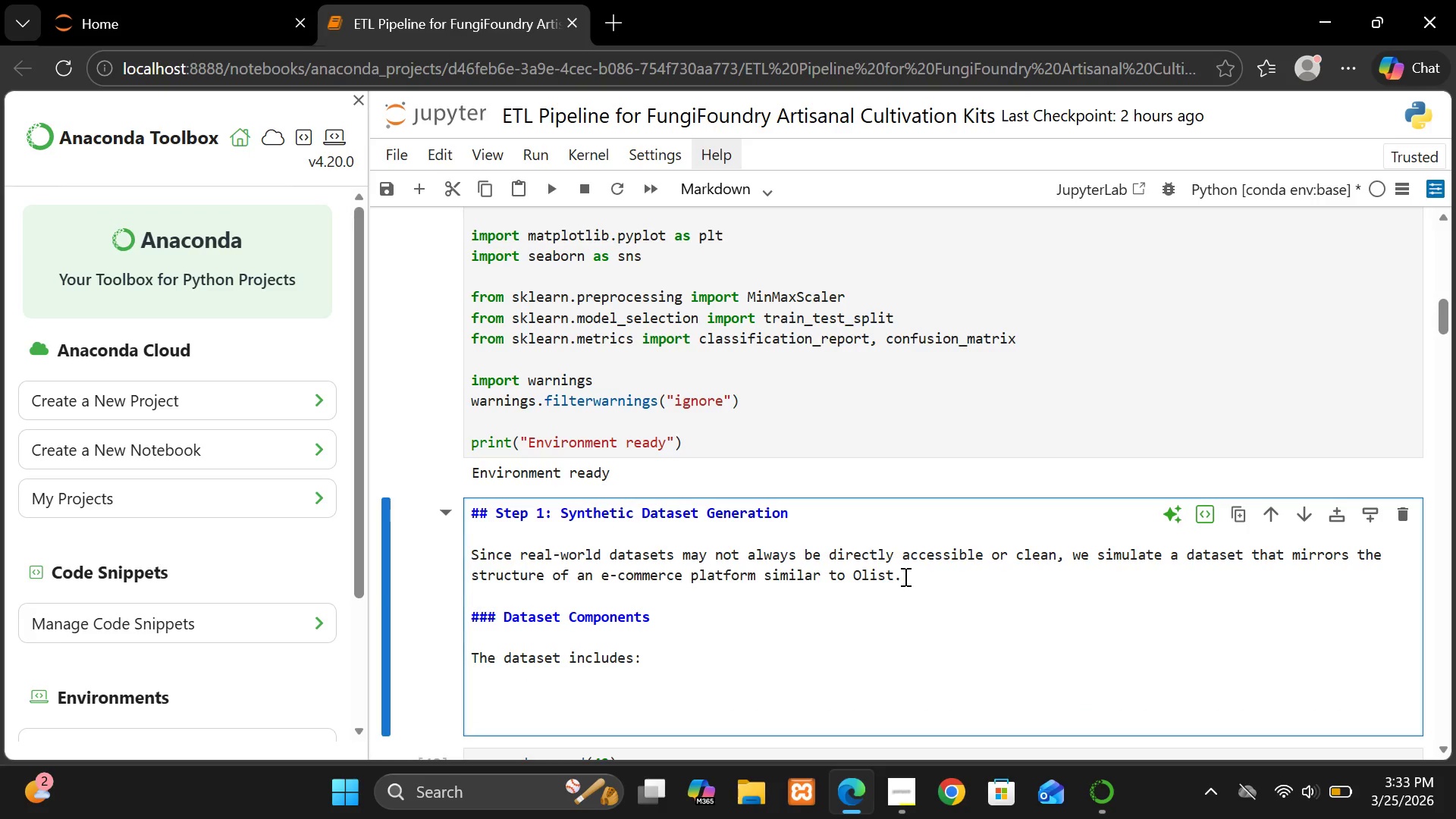 
key(Enter)
 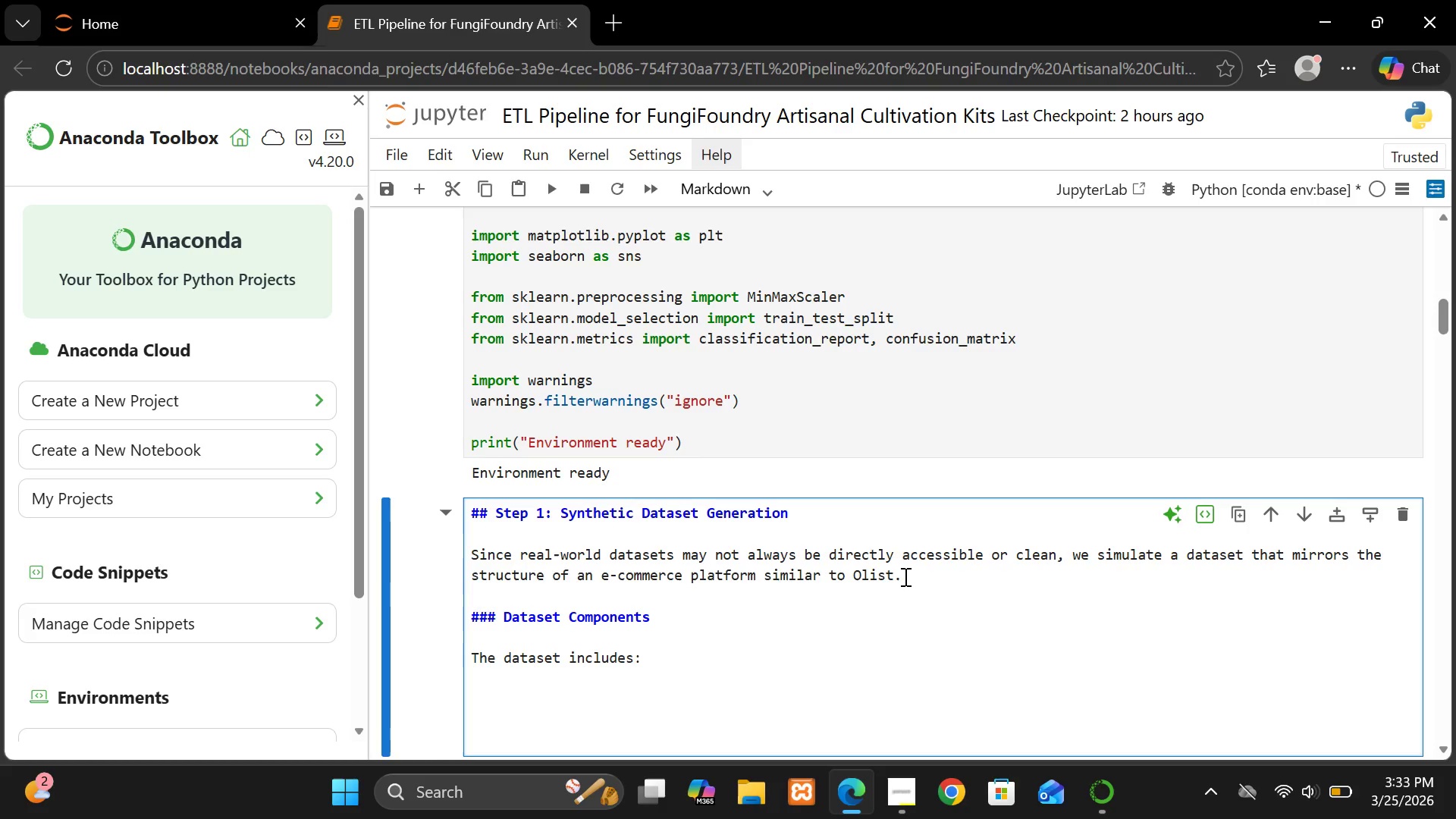 
key(Minus)
 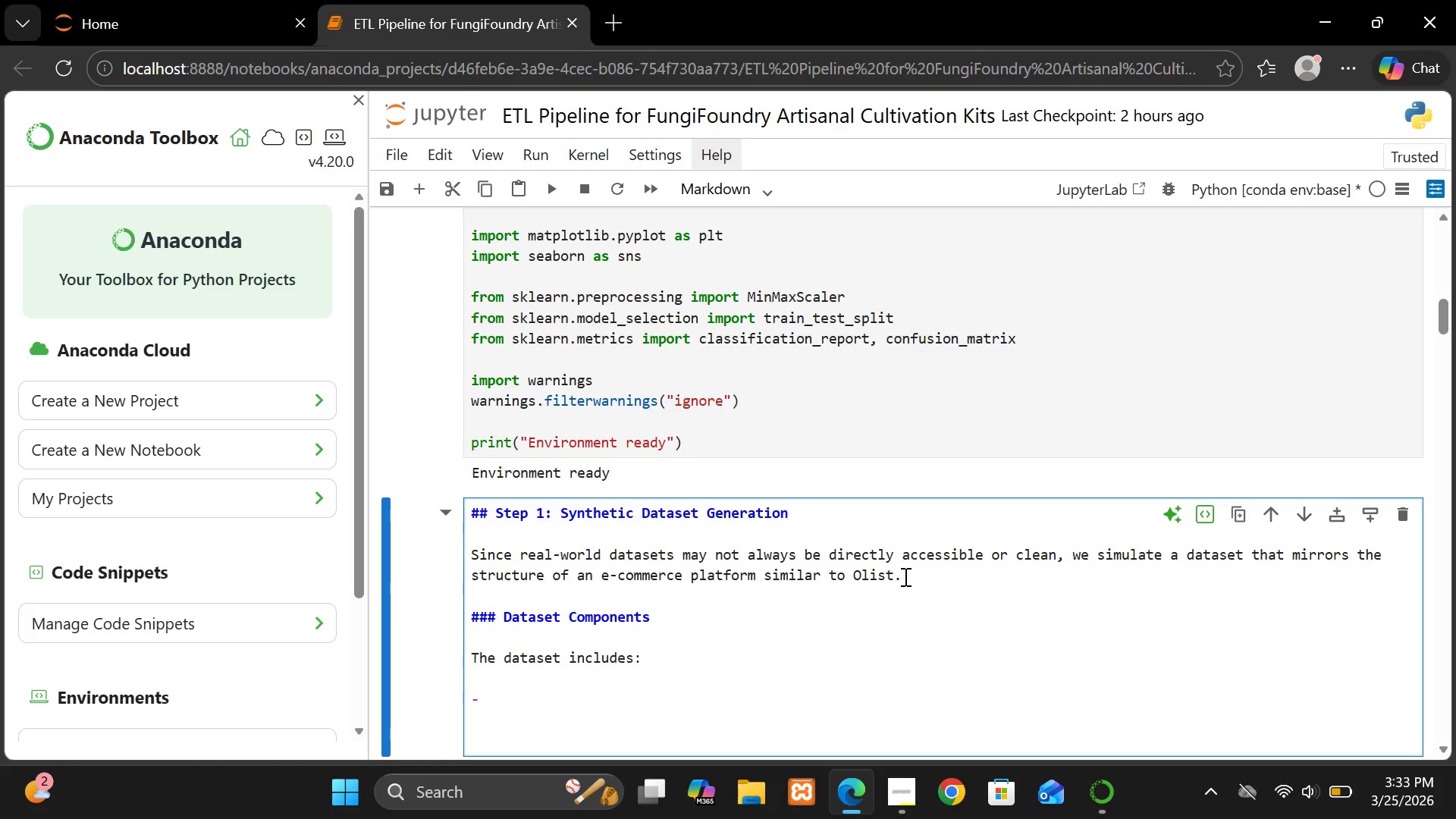 
key(Space)
 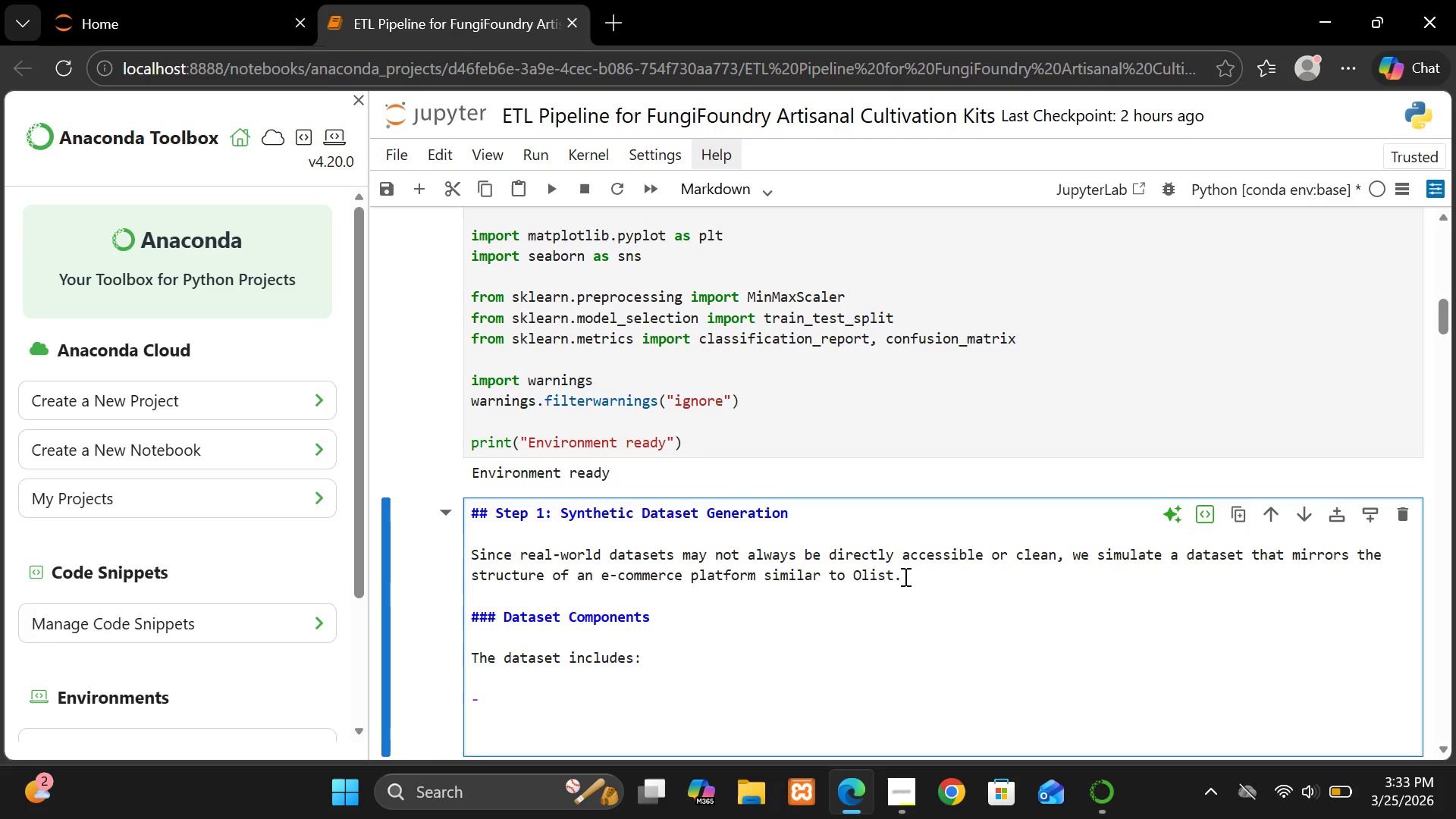 
hold_key(key=ShiftLeft, duration=1.53)
 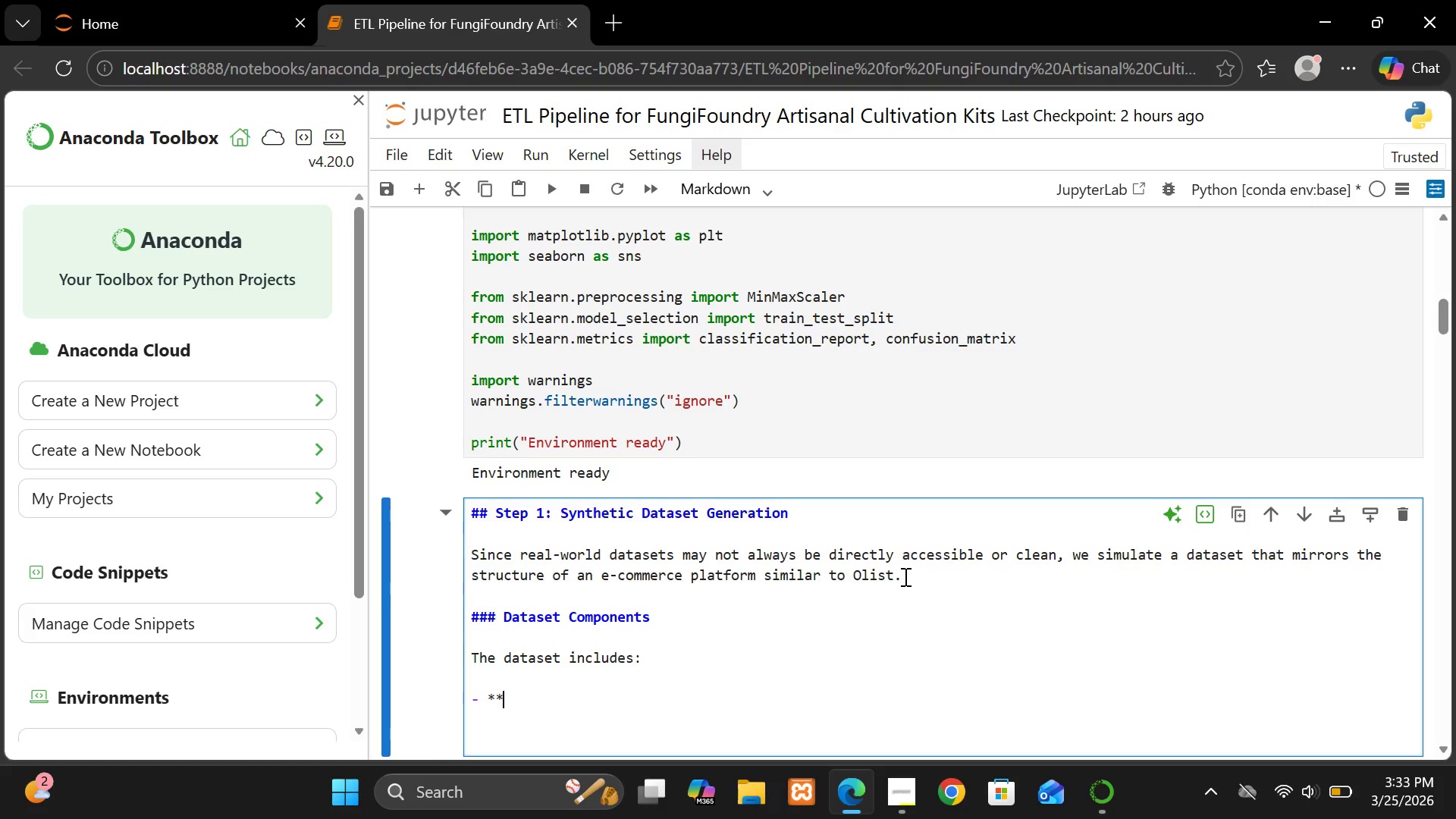 
type(**Ordew)
key(Backspace)
type(e)
key(Backspace)
type(r Information)
 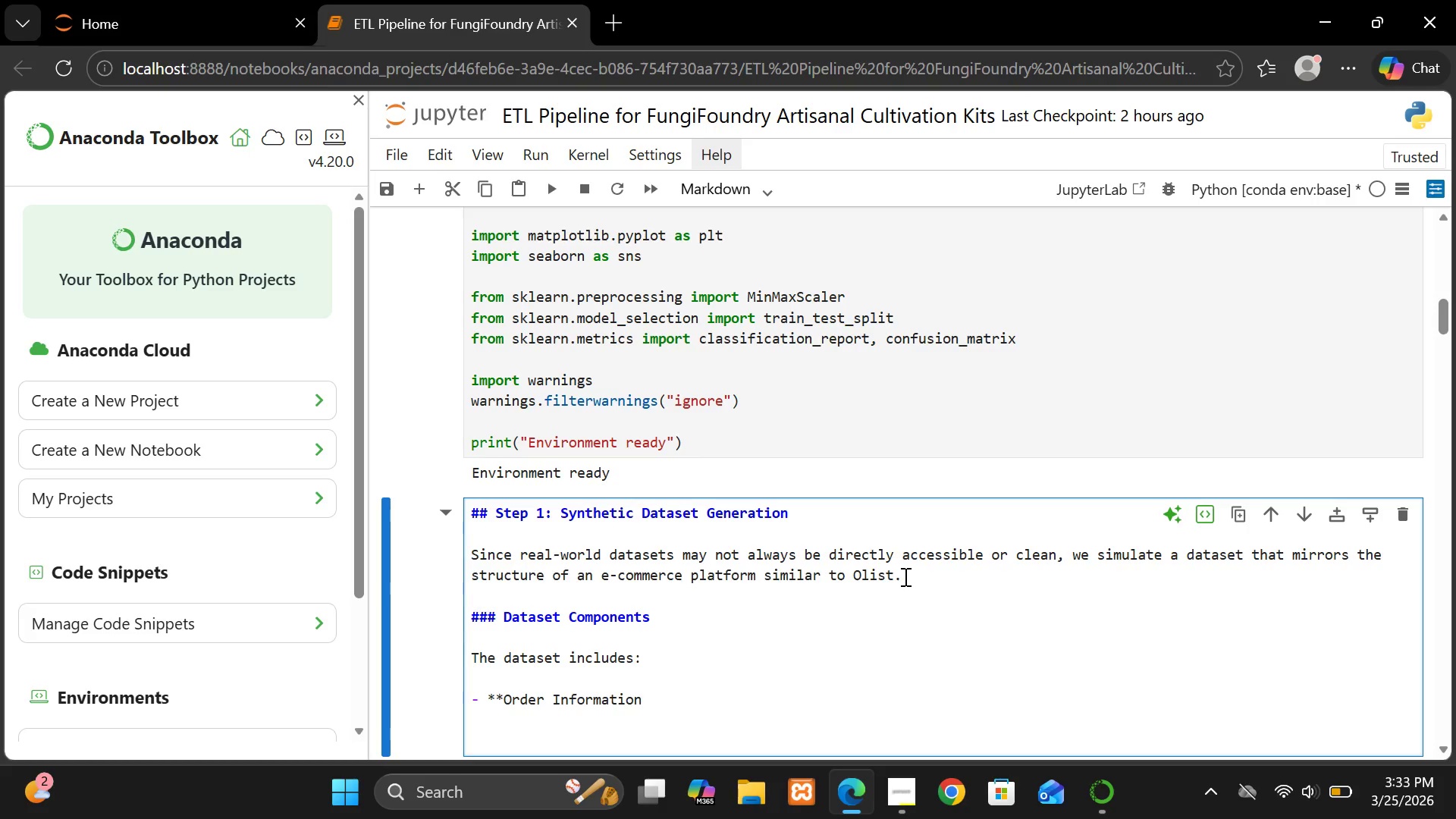 
hold_key(key=ShiftLeft, duration=1.53)
 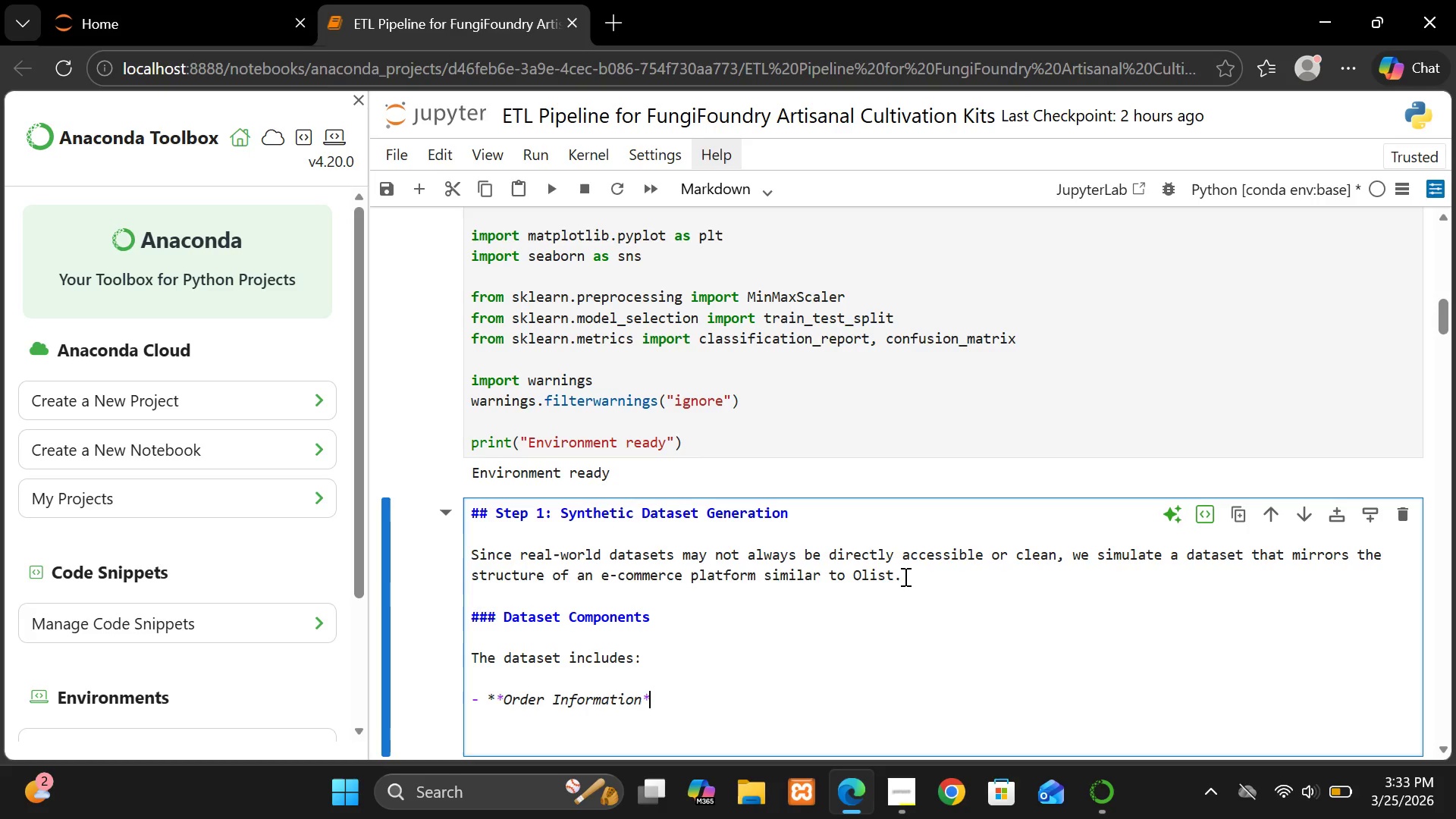 
type(**)
 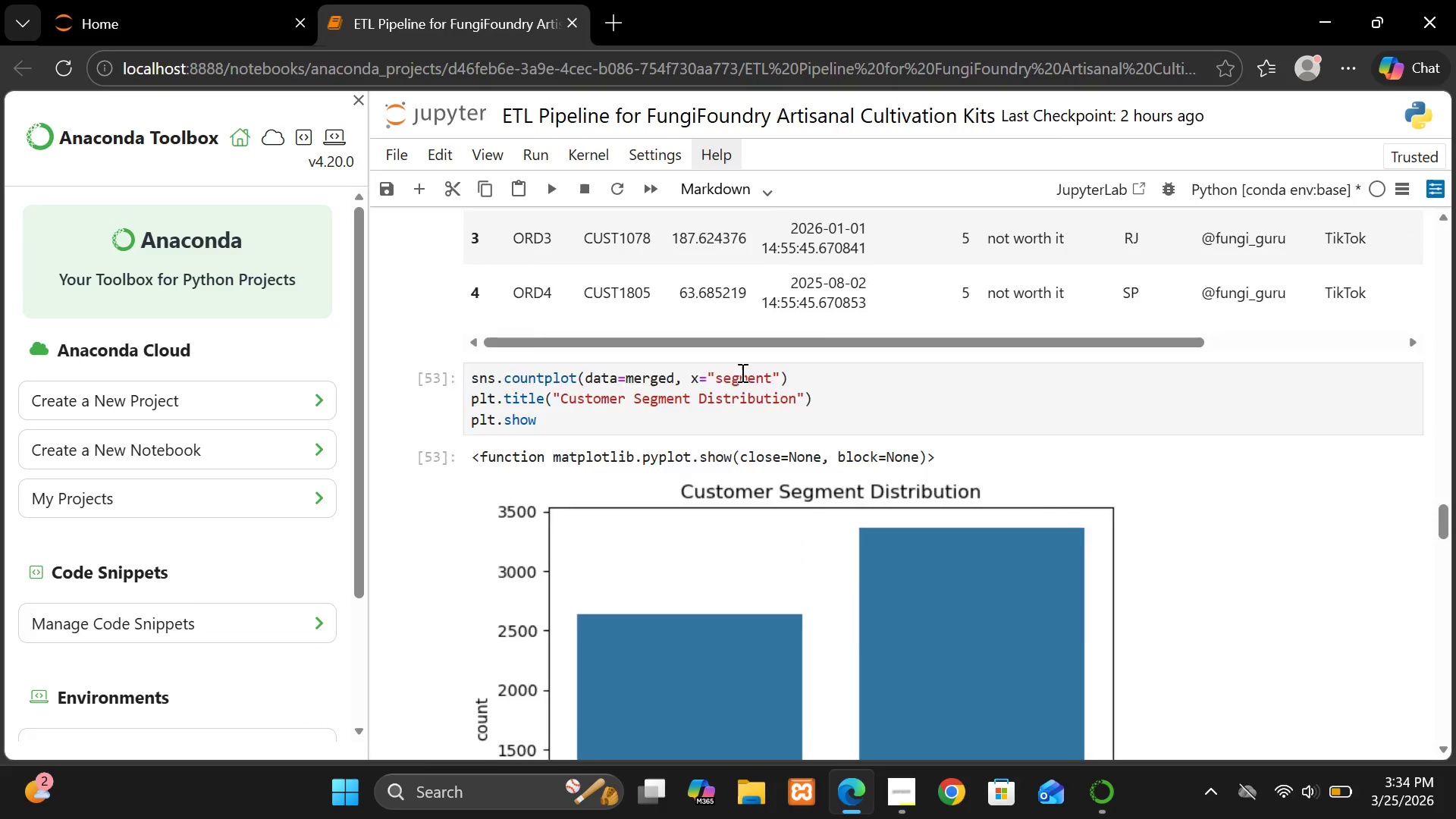 
wait(45.86)
 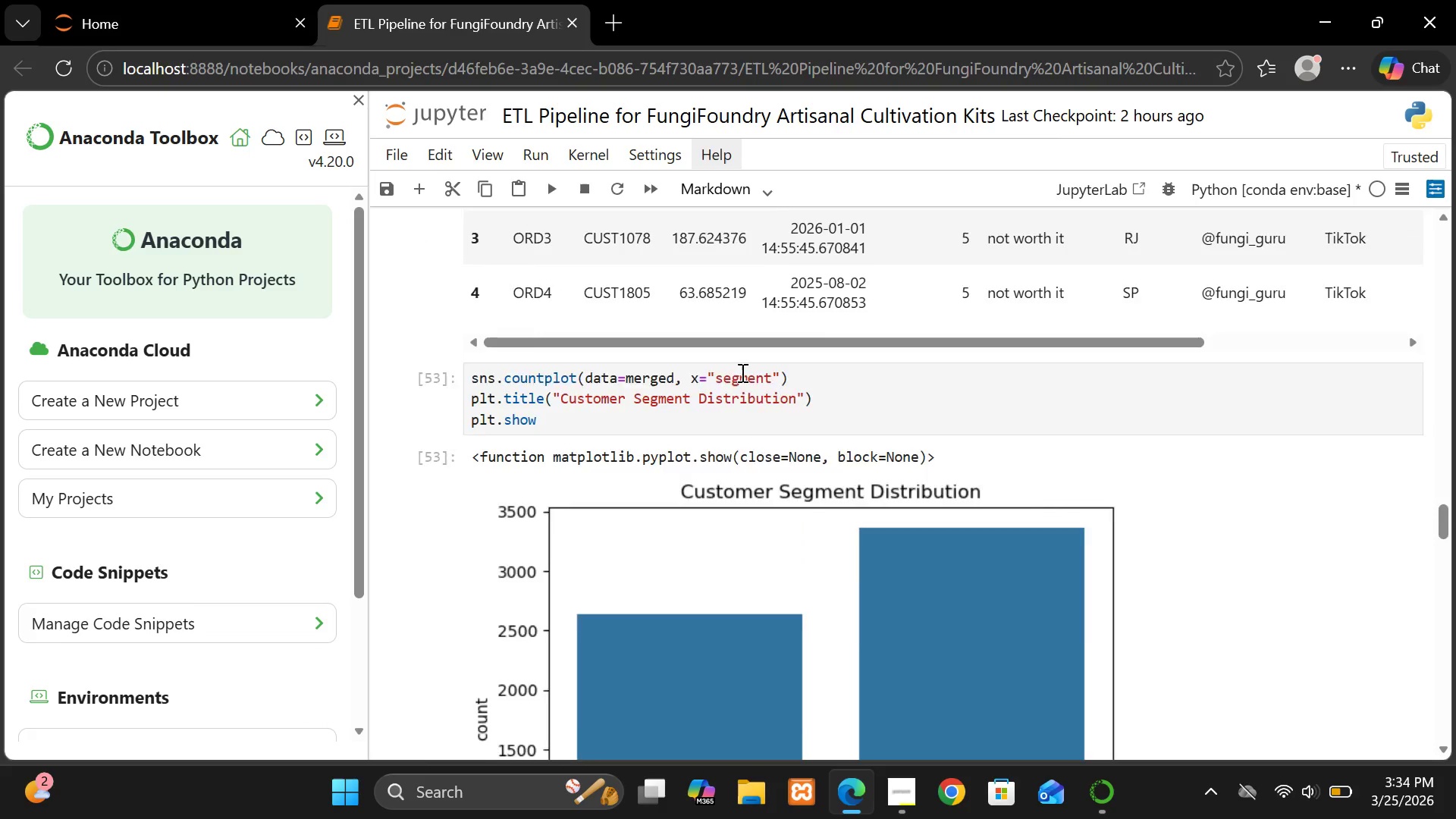 
left_click([675, 410])
 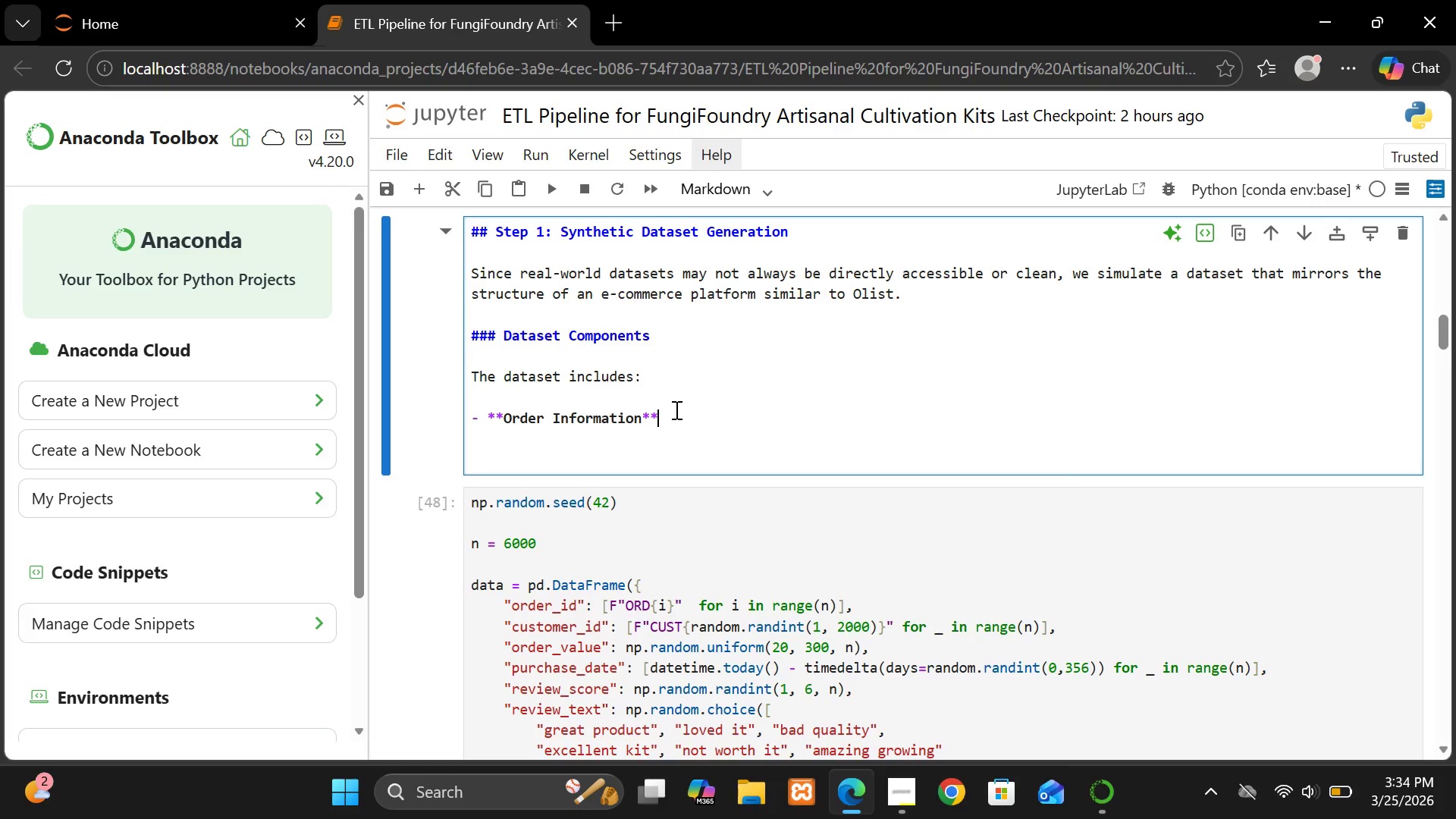 
key(Enter)
 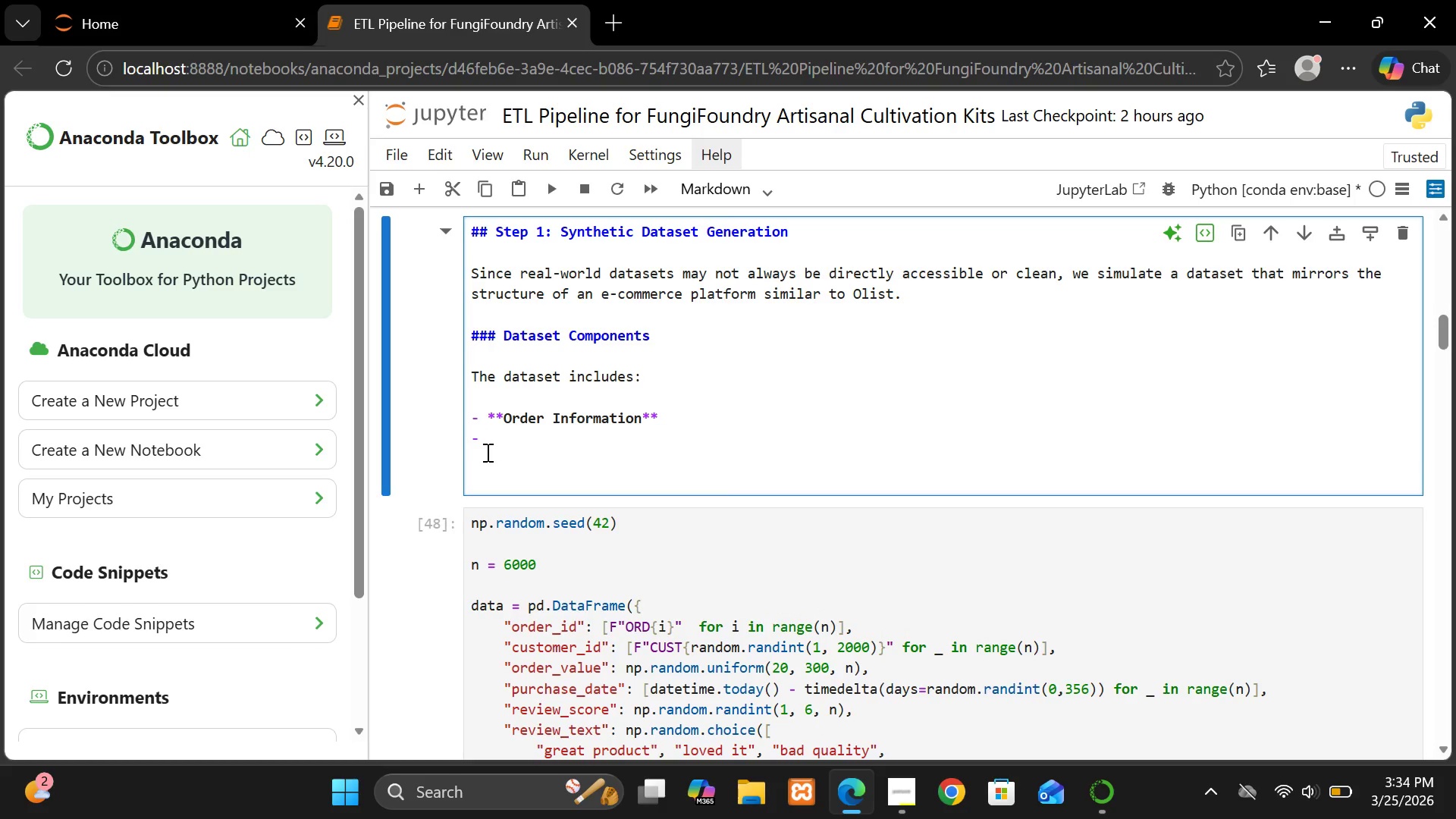 
left_click([468, 441])
 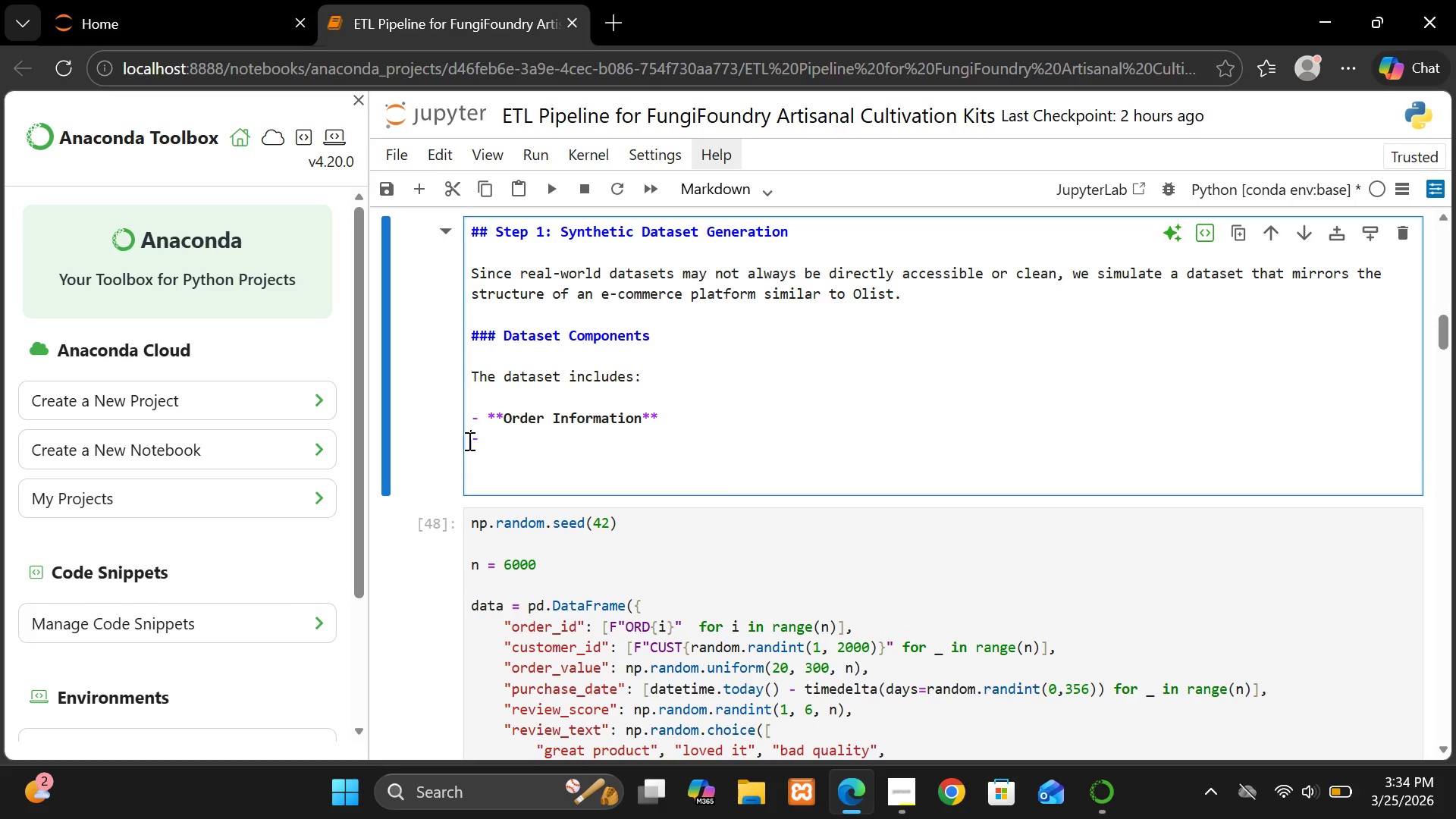 
key(Space)
 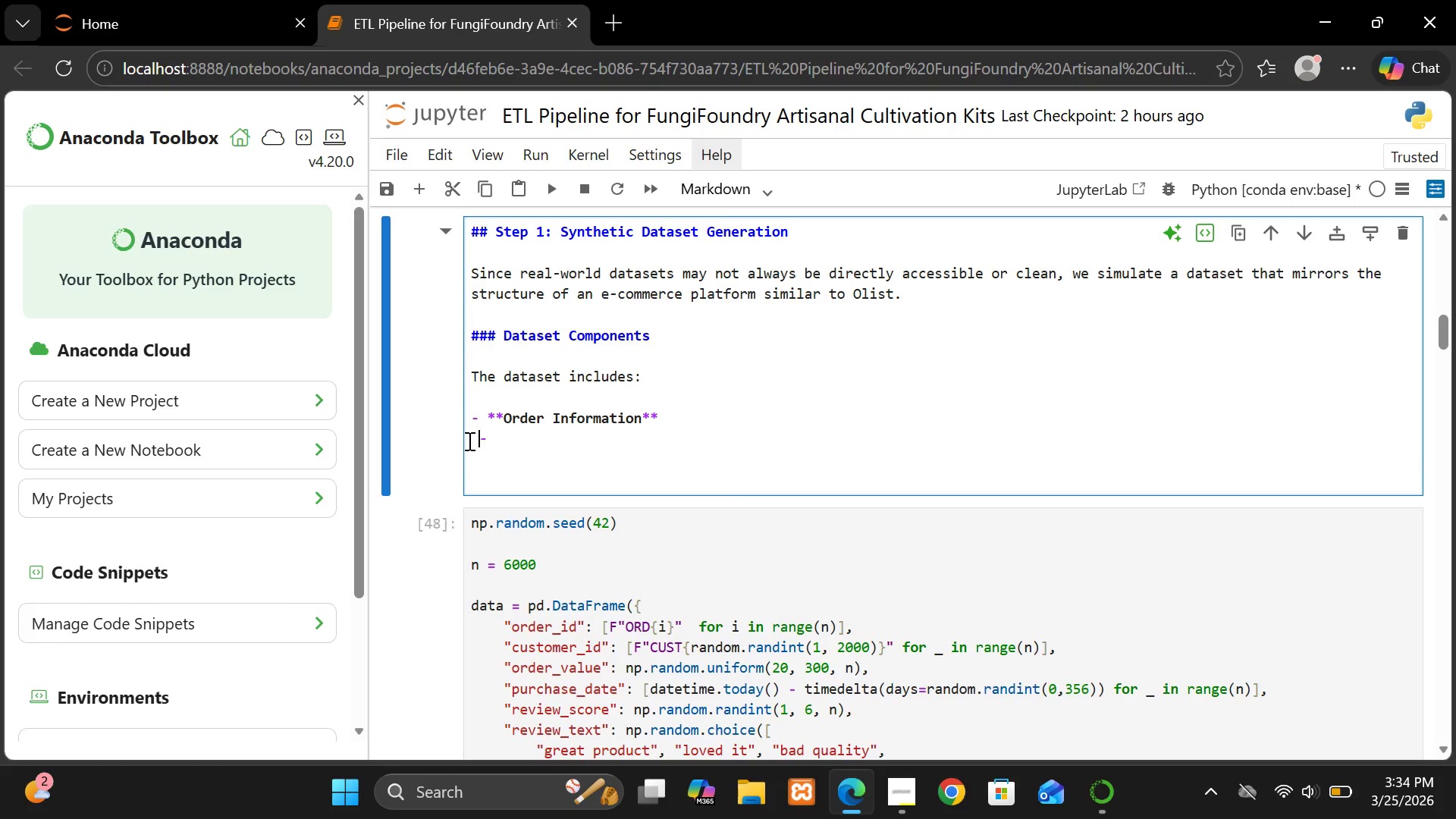 
key(Space)
 